 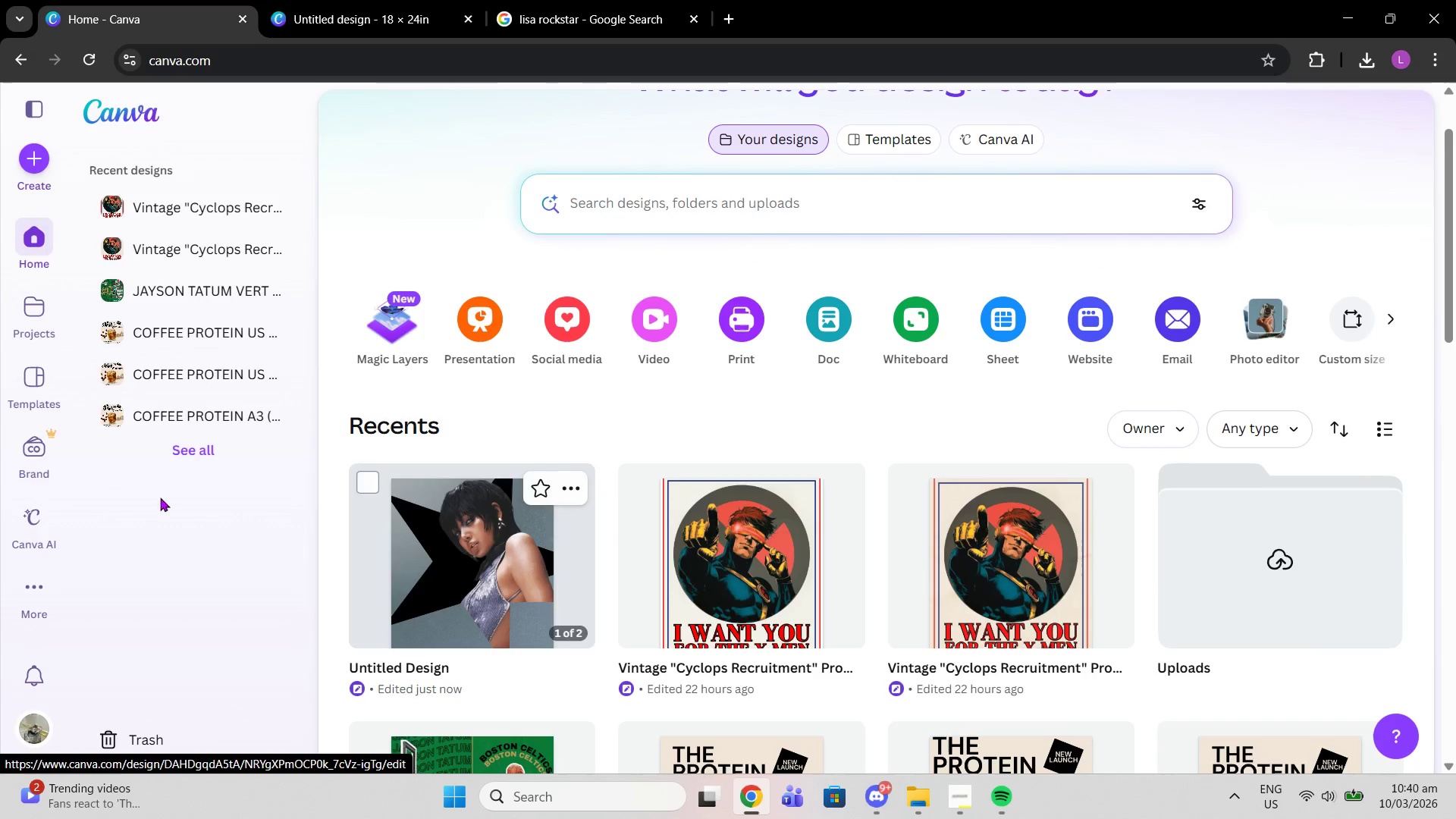 
left_click([29, 154])
 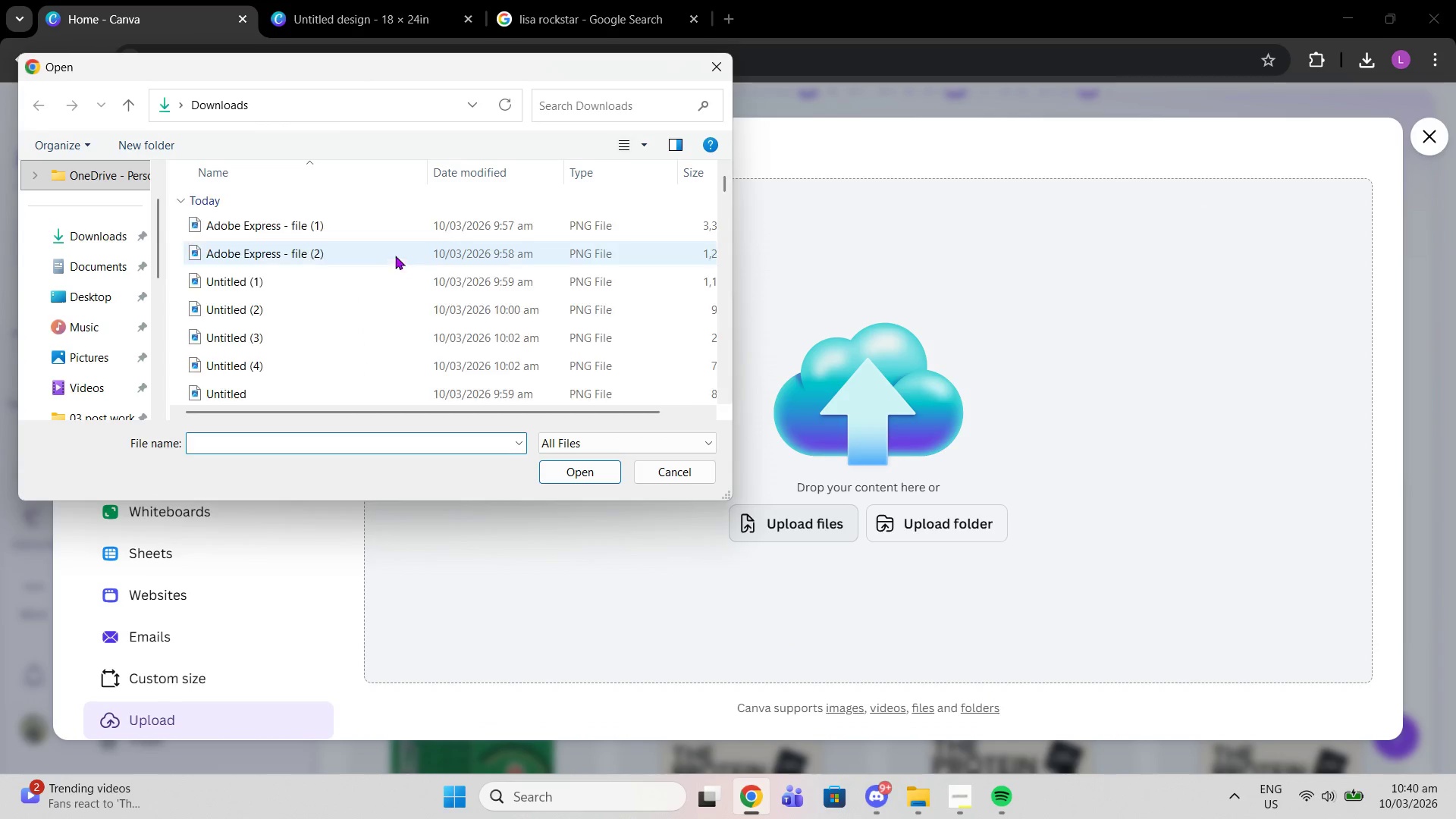 
left_click([317, 281])
 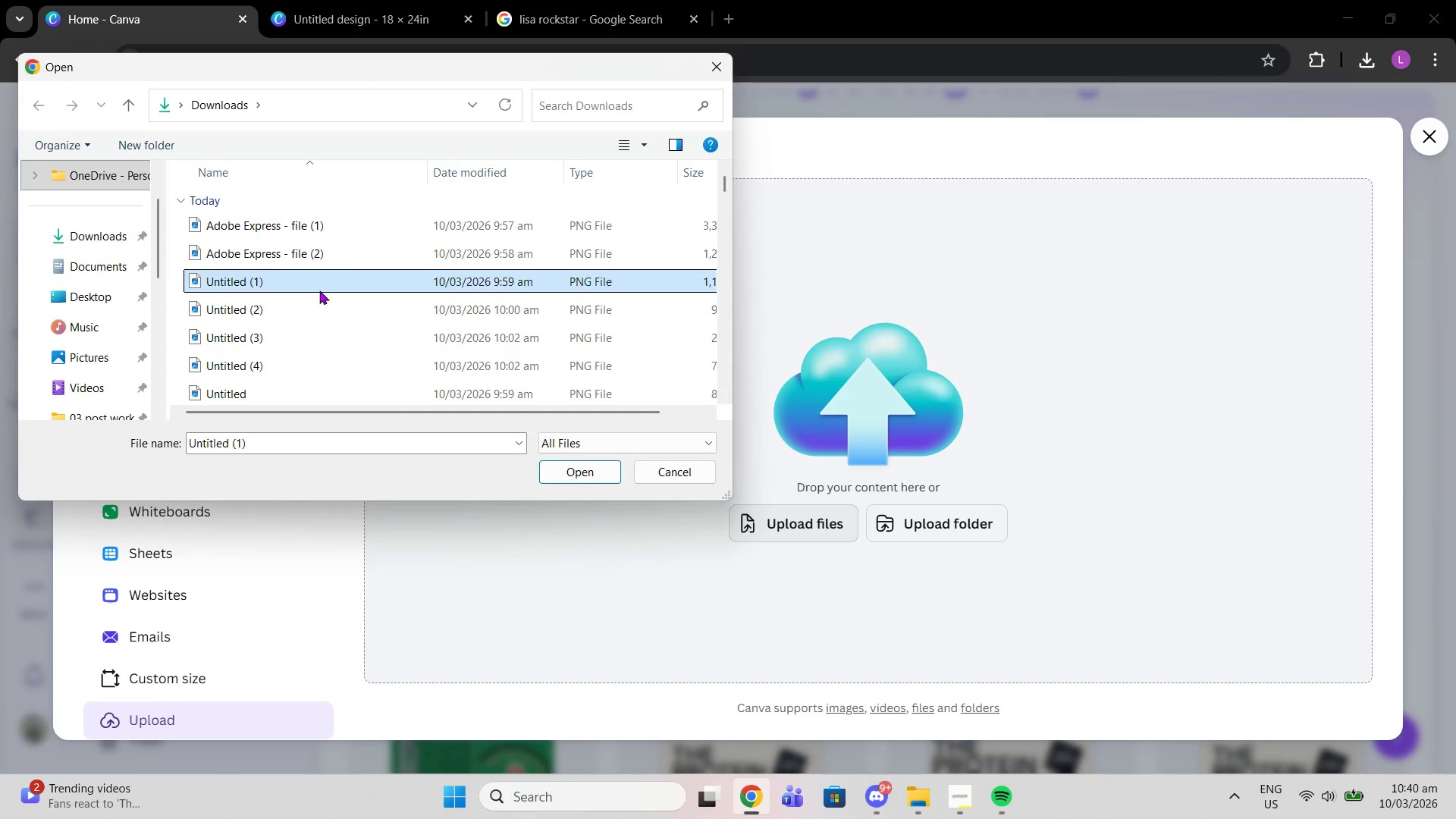 
left_click([326, 314])
 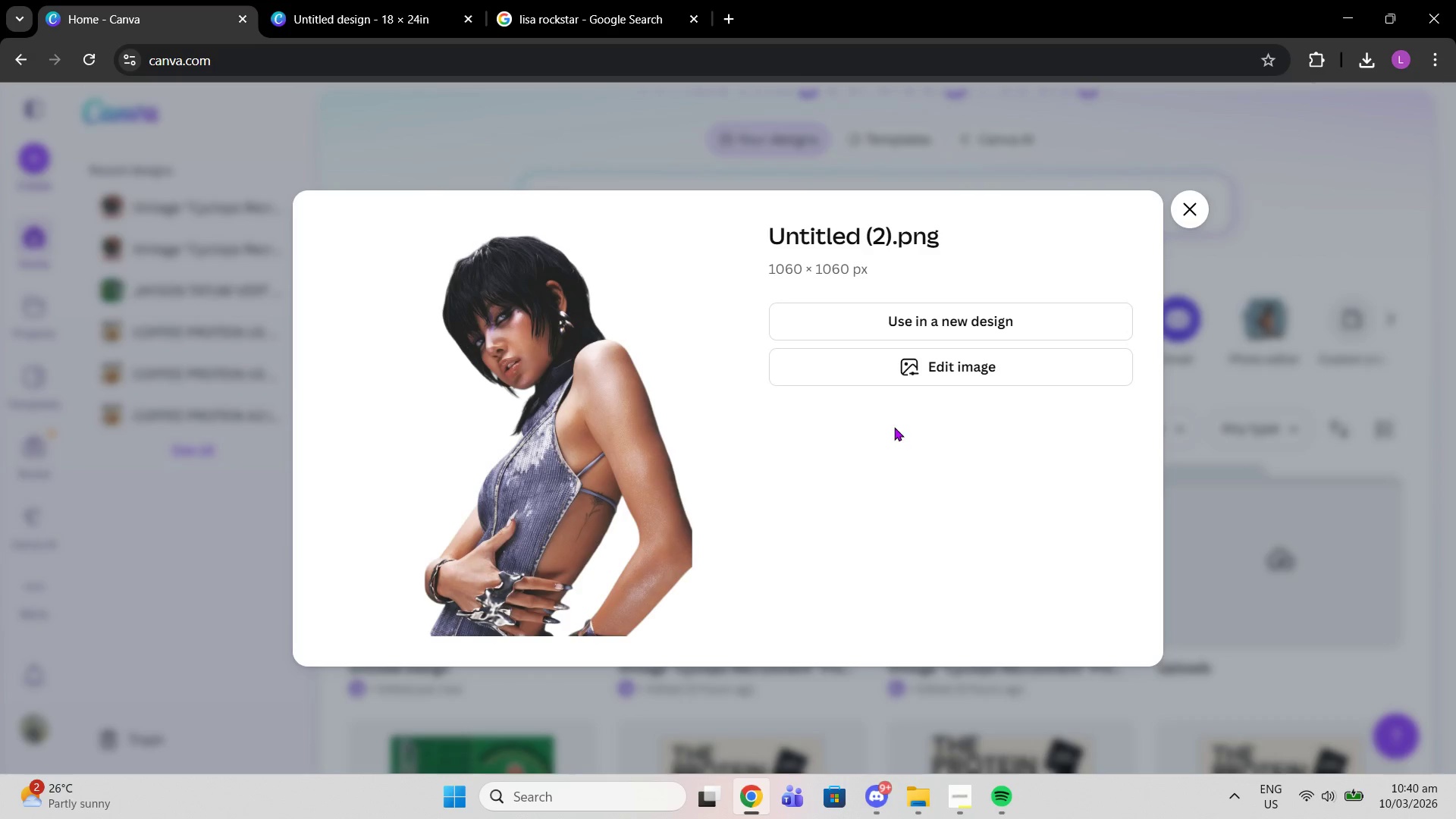 
left_click([947, 325])
 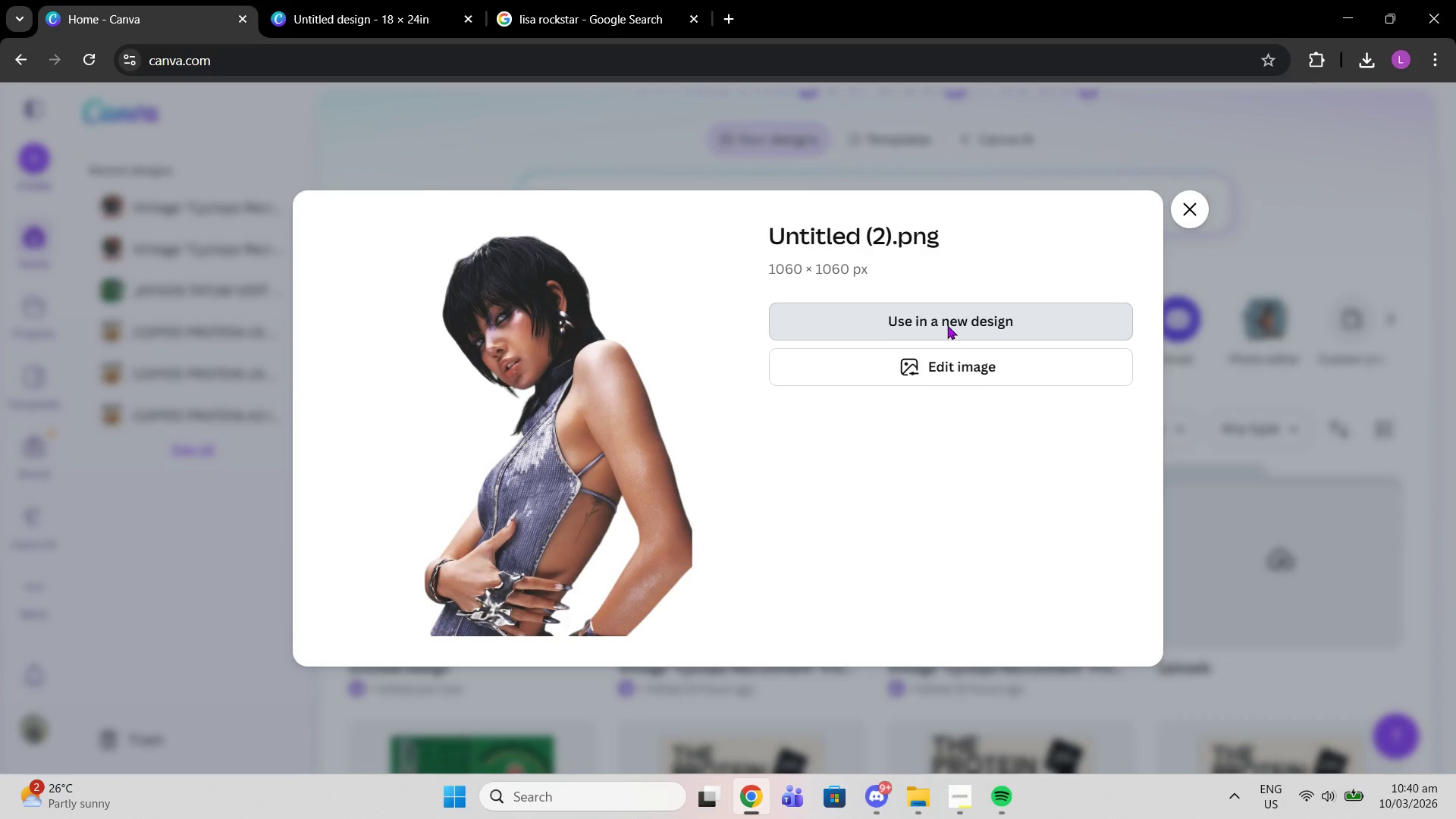 
mouse_move([913, 391])
 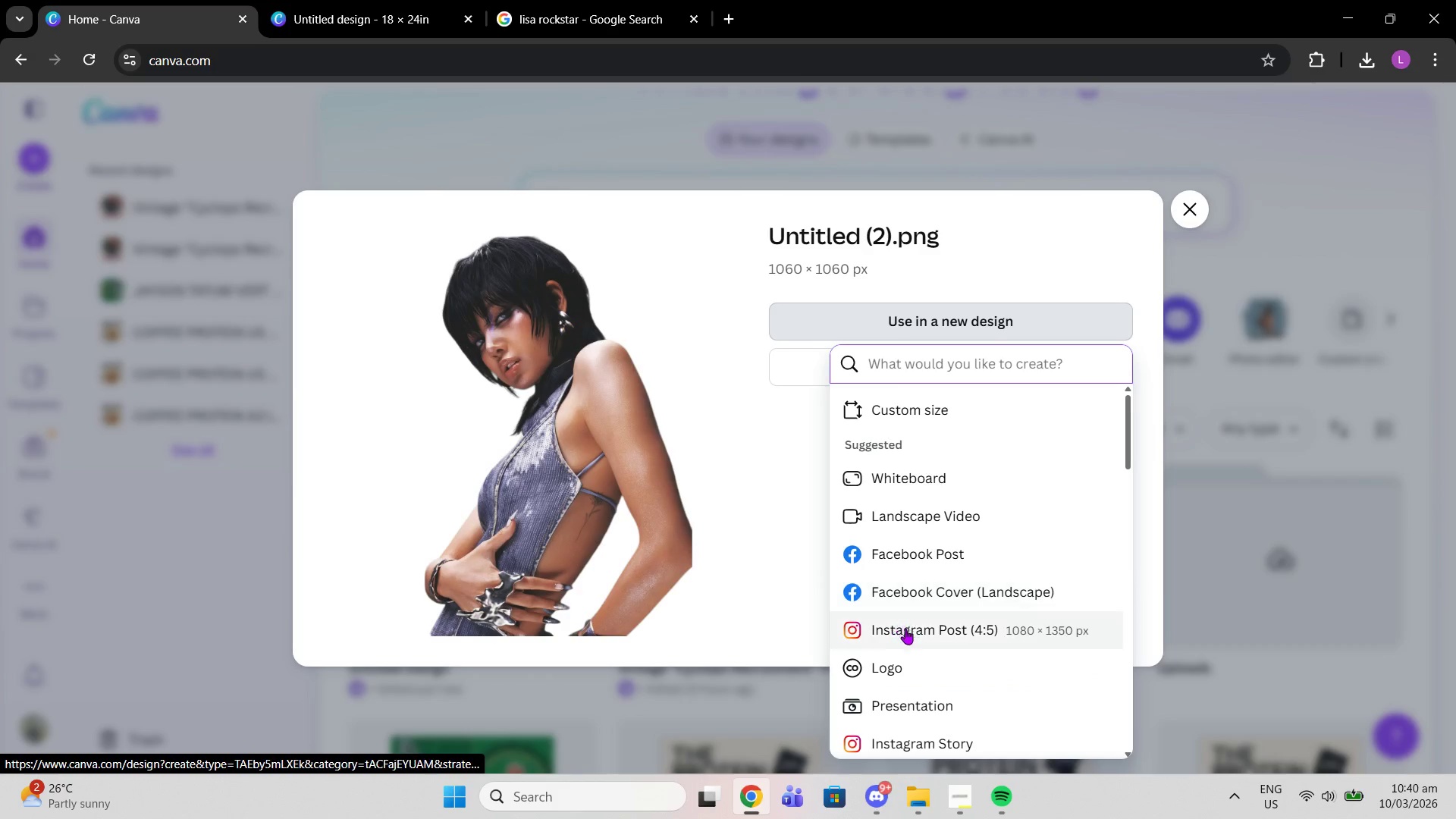 
scroll: coordinate [905, 613], scroll_direction: down, amount: 2.0
 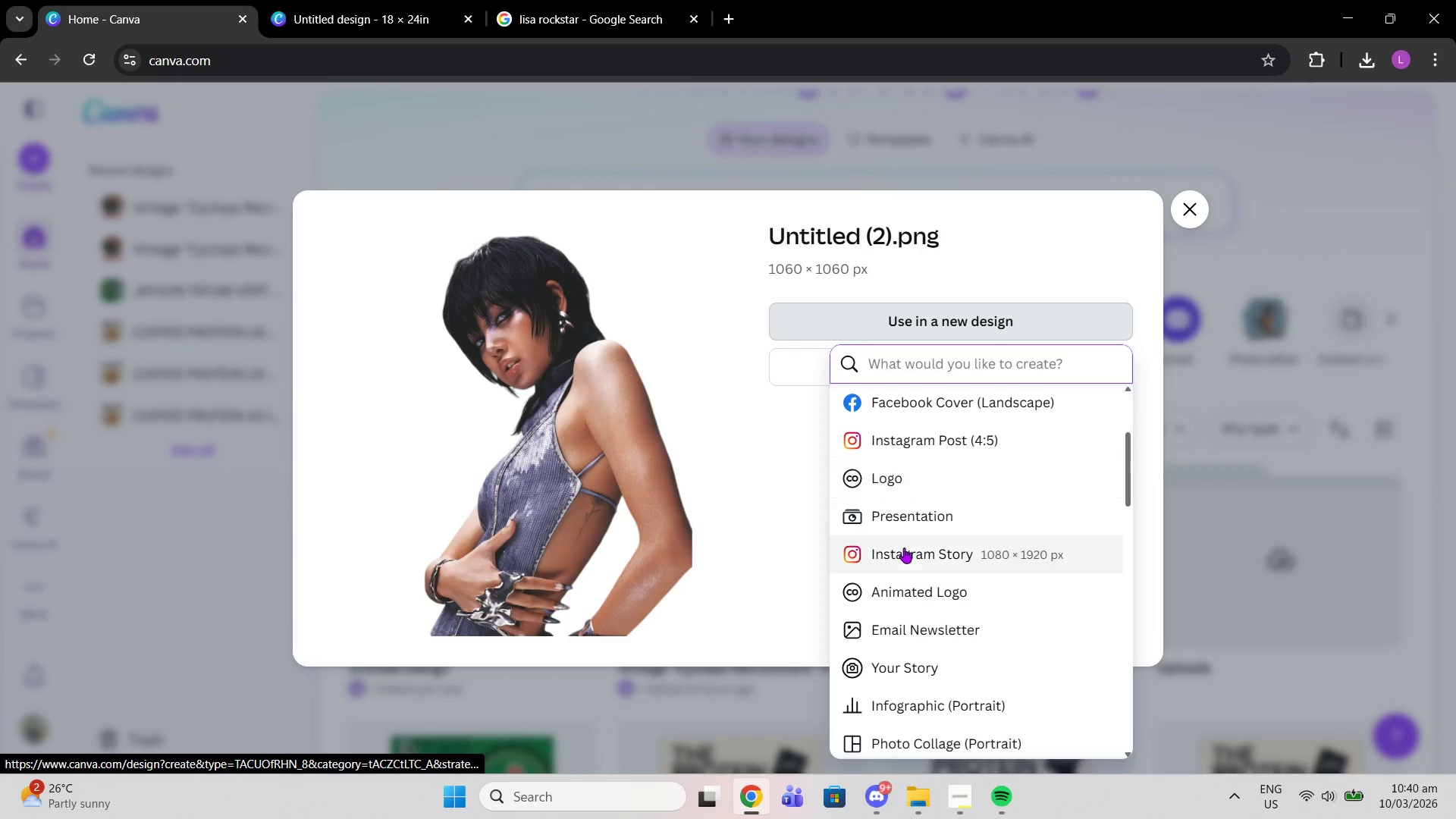 
scroll: coordinate [904, 550], scroll_direction: up, amount: 6.0
 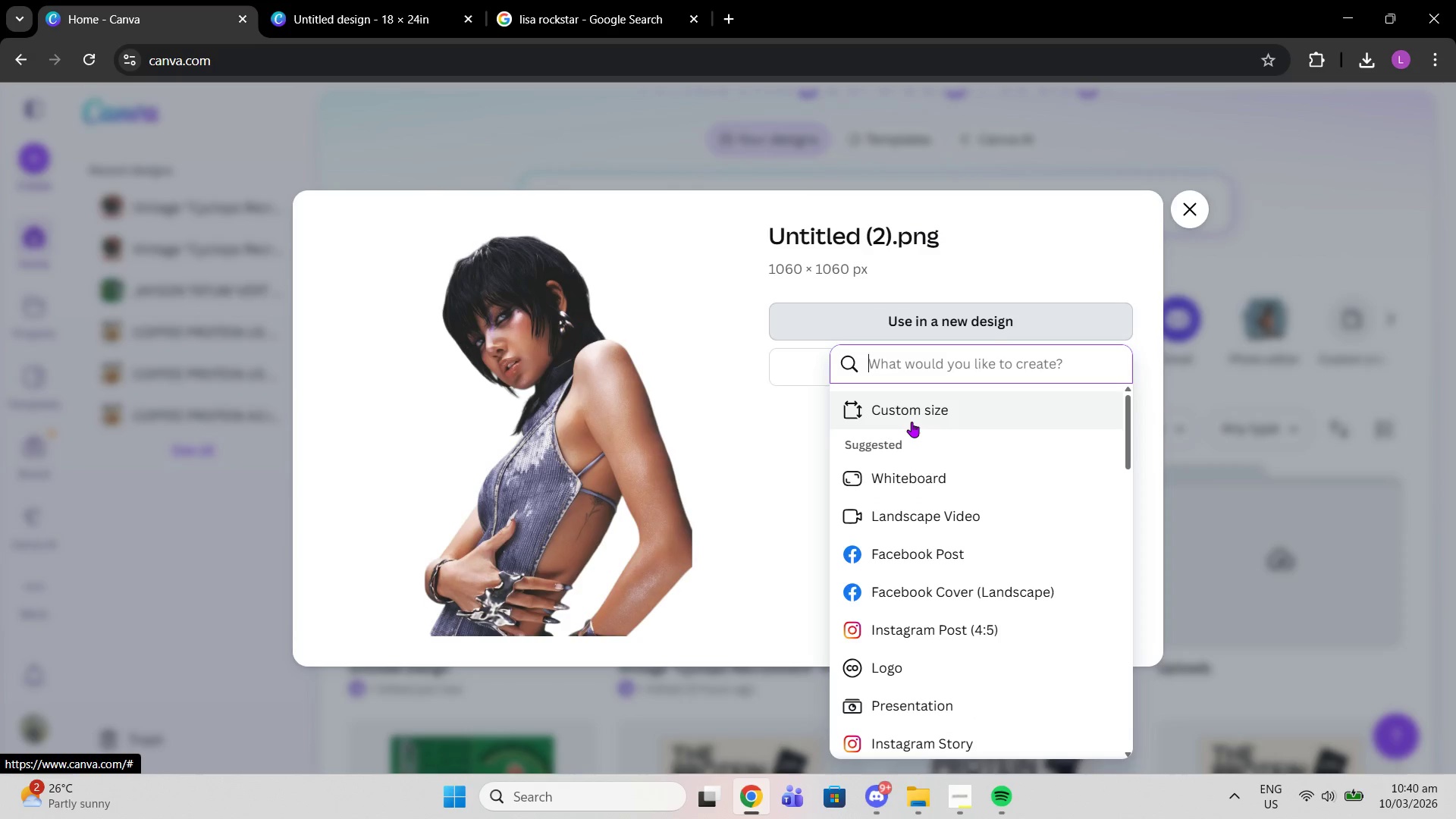 
left_click([912, 422])
 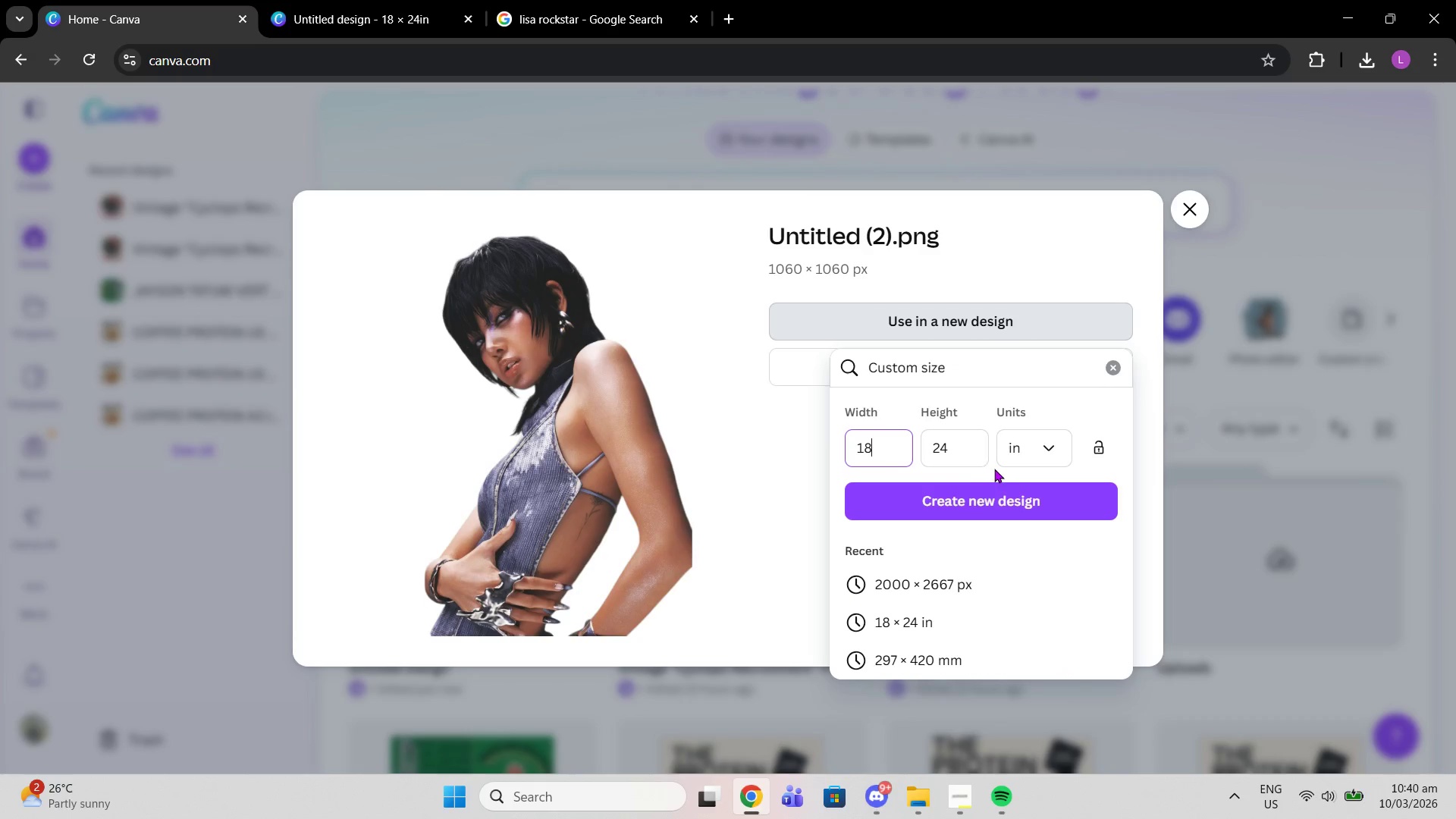 
left_click([1003, 455])
 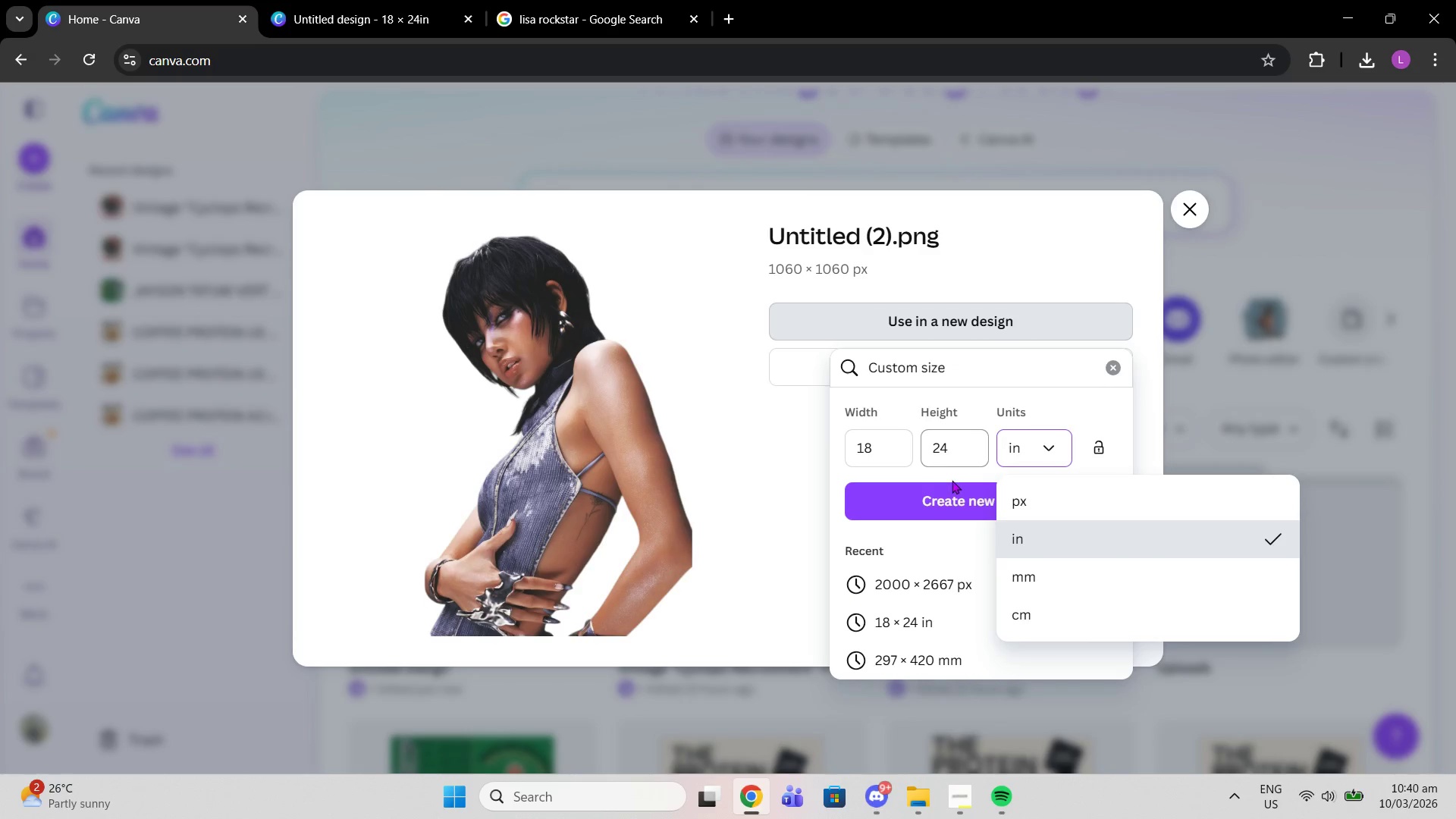 
scroll: coordinate [920, 518], scroll_direction: down, amount: 4.0
 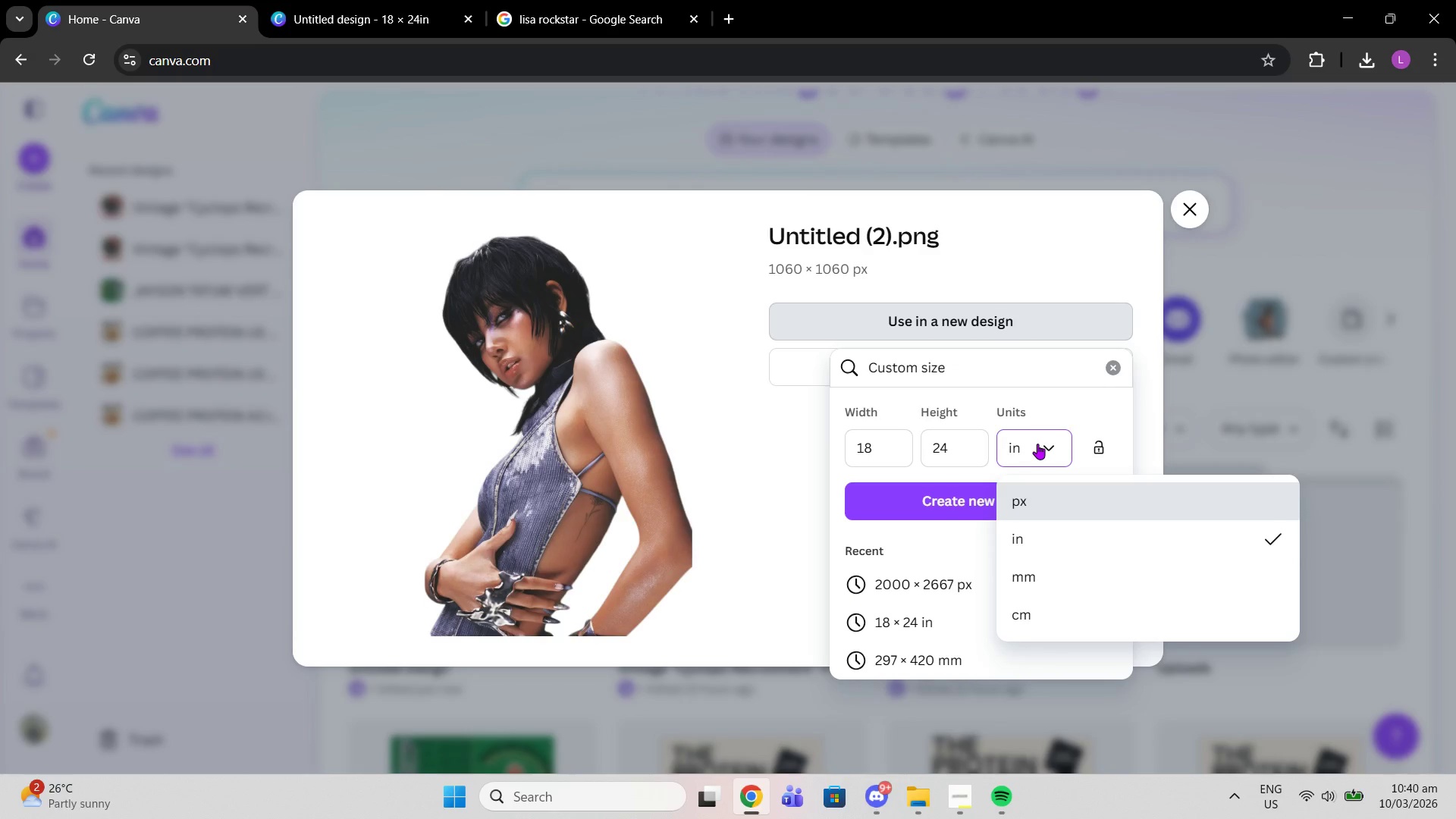 
left_click([1037, 444])
 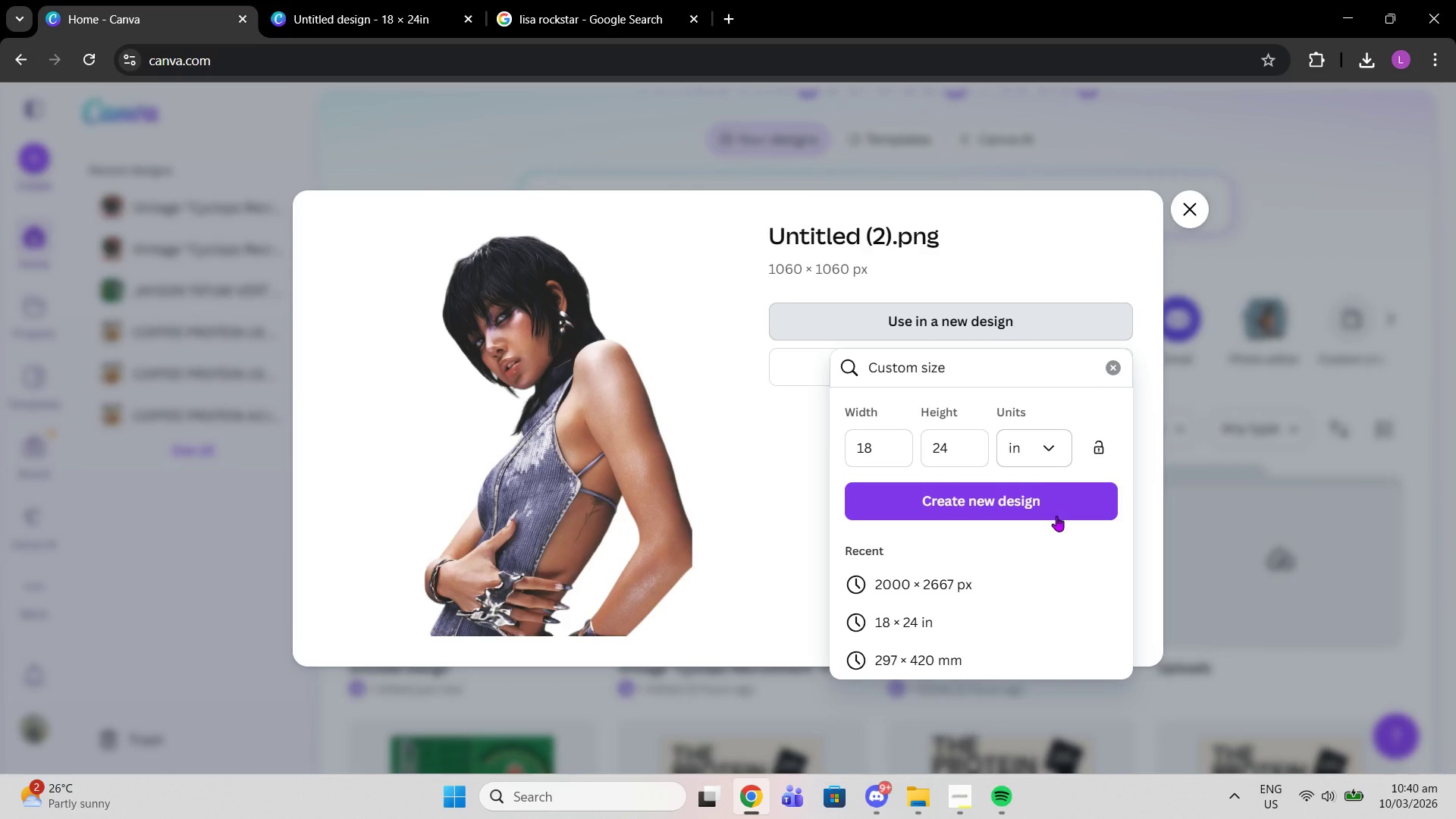 
left_click([1040, 463])
 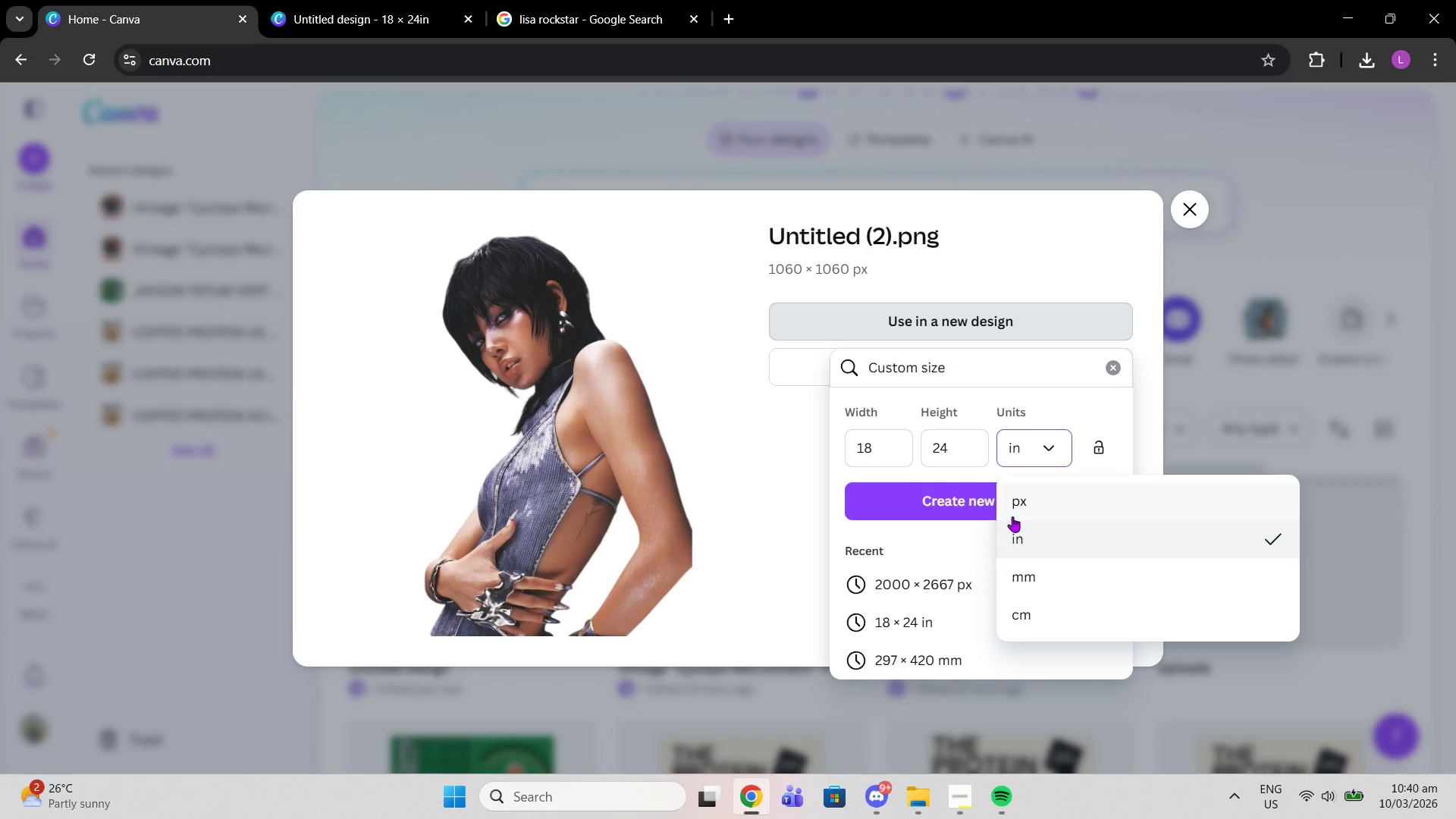 
left_click([1007, 501])
 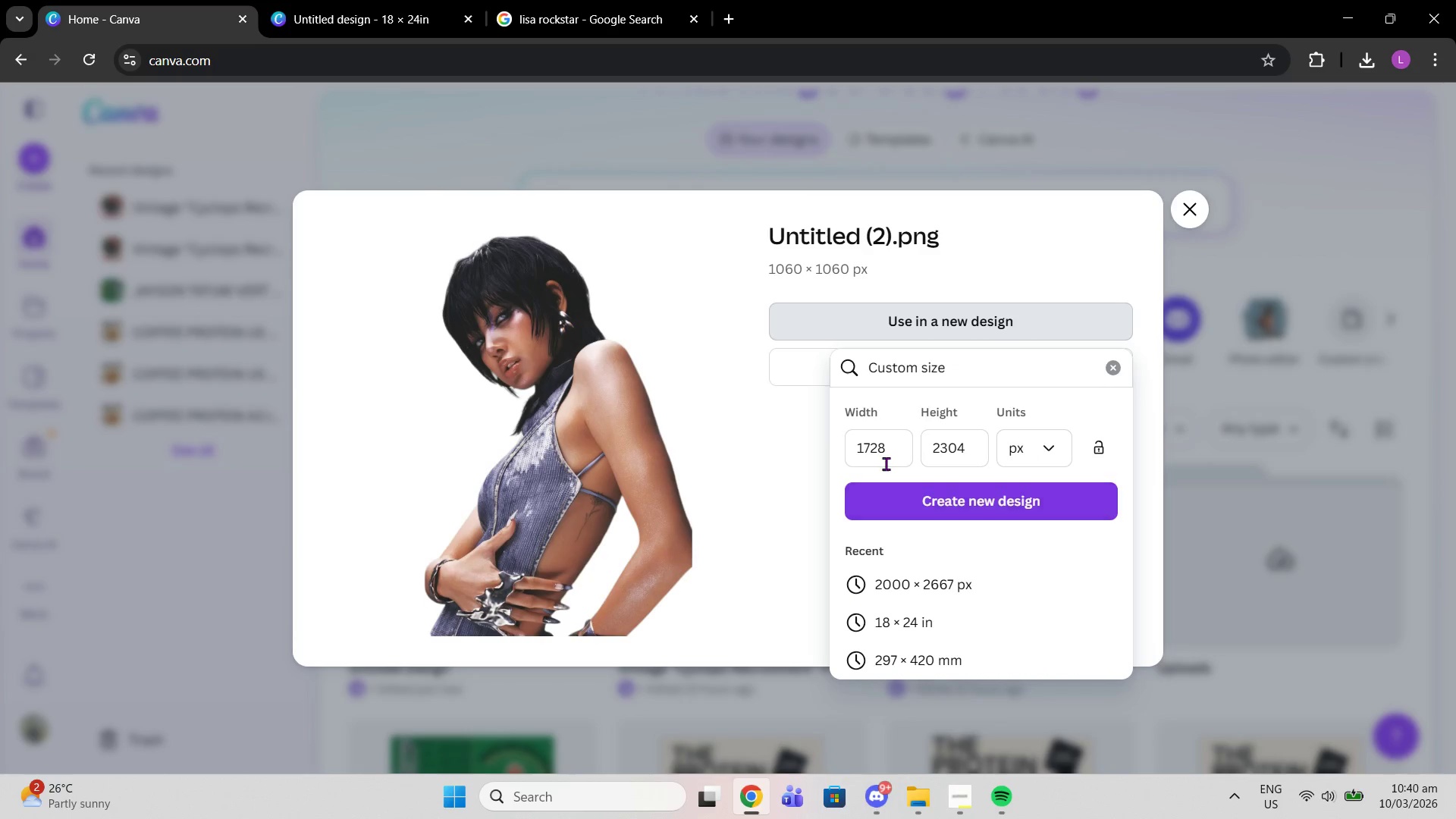 
left_click([883, 446])
 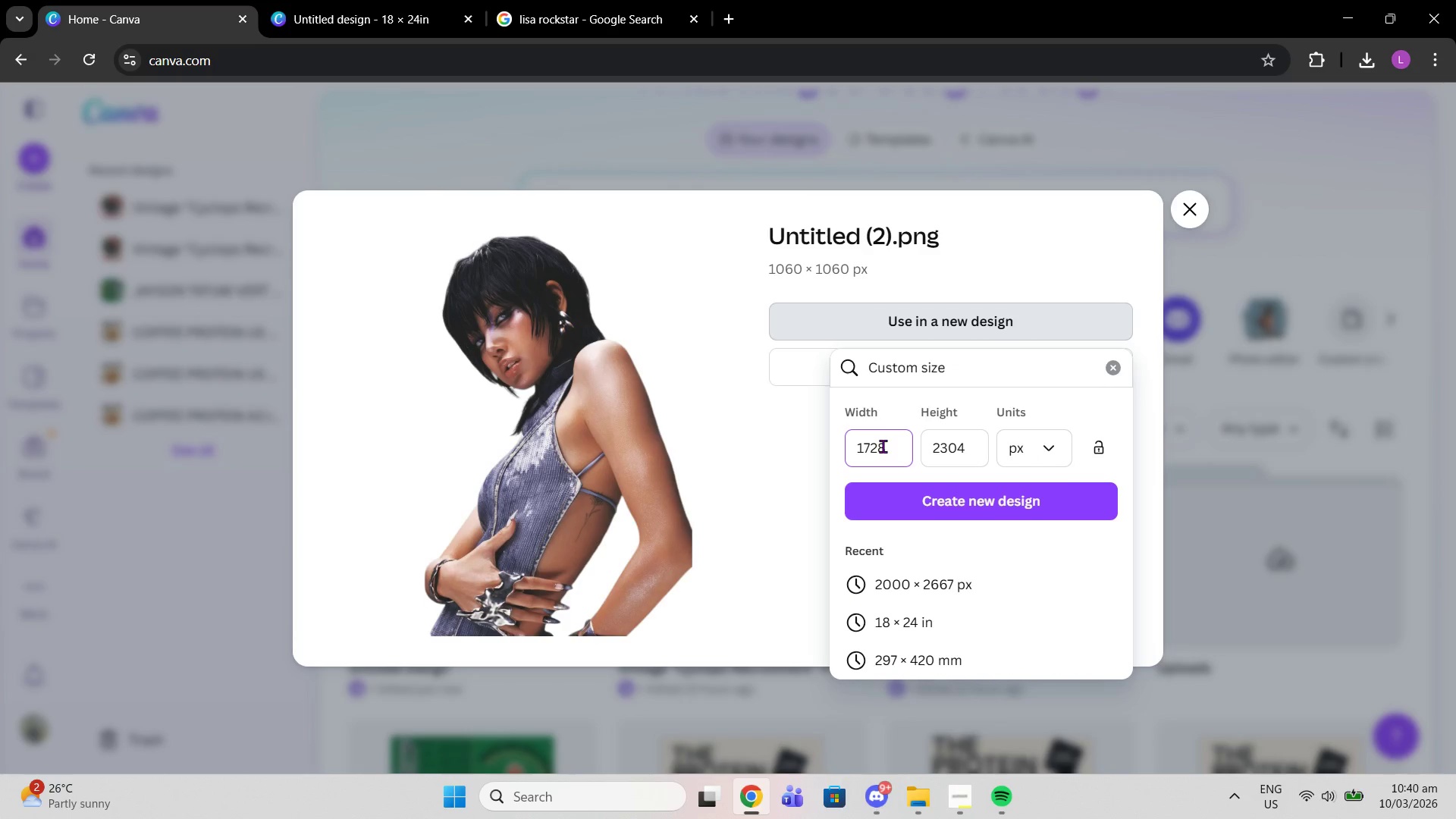 
left_click_drag(start_coordinate=[883, 446], to_coordinate=[838, 438])
 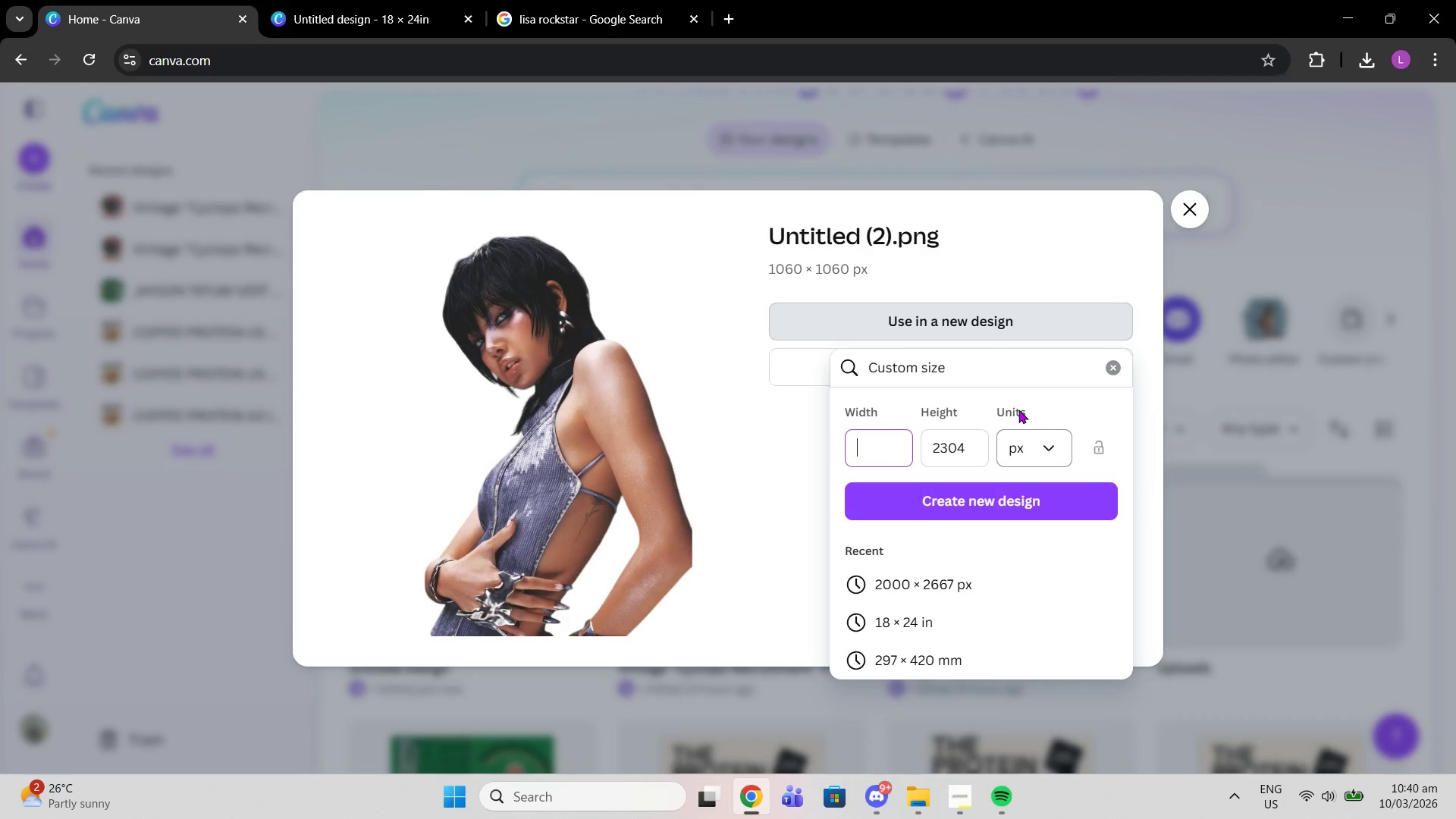 
key(Backspace)
 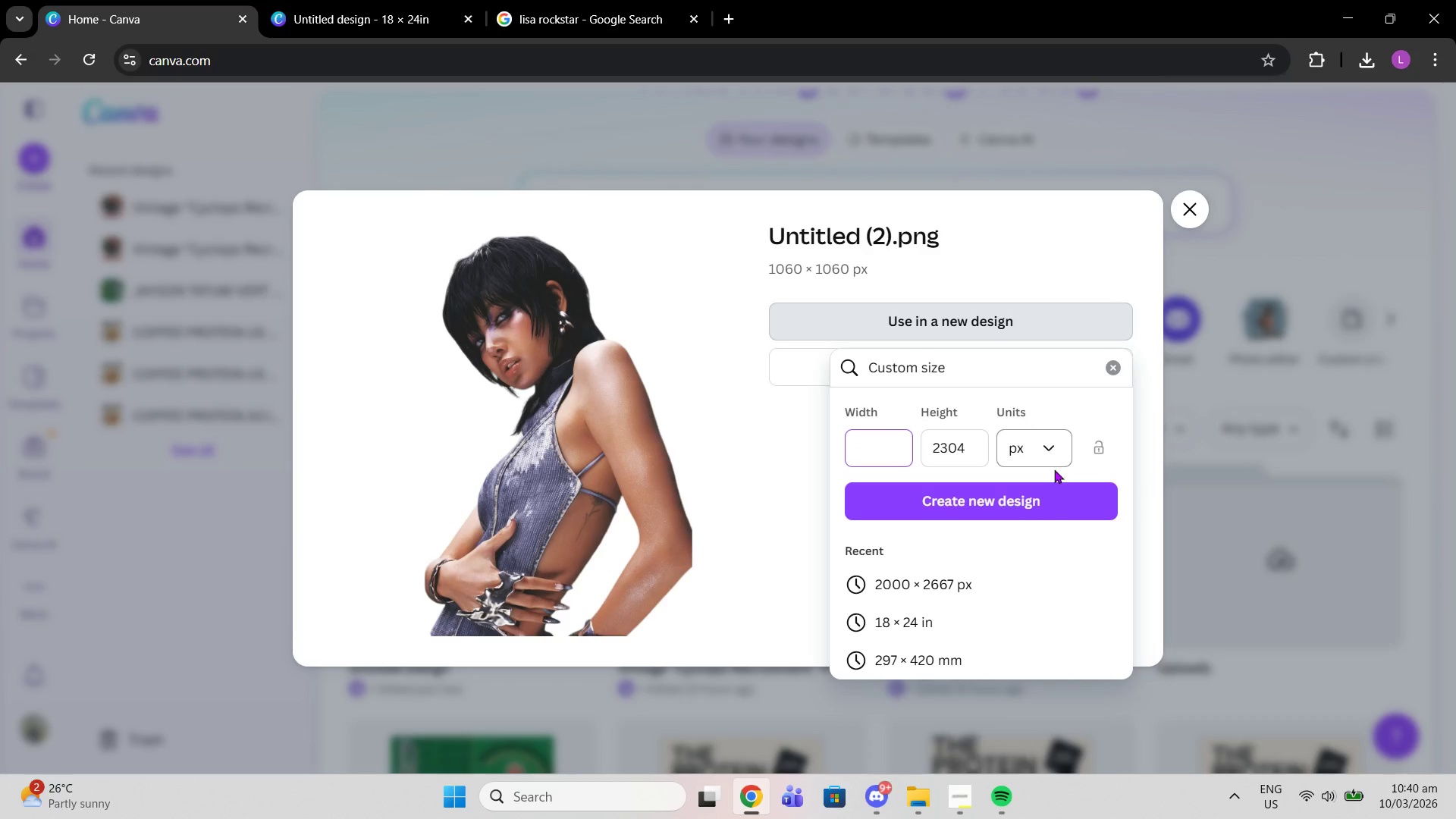 
scroll: coordinate [1004, 546], scroll_direction: down, amount: 5.0
 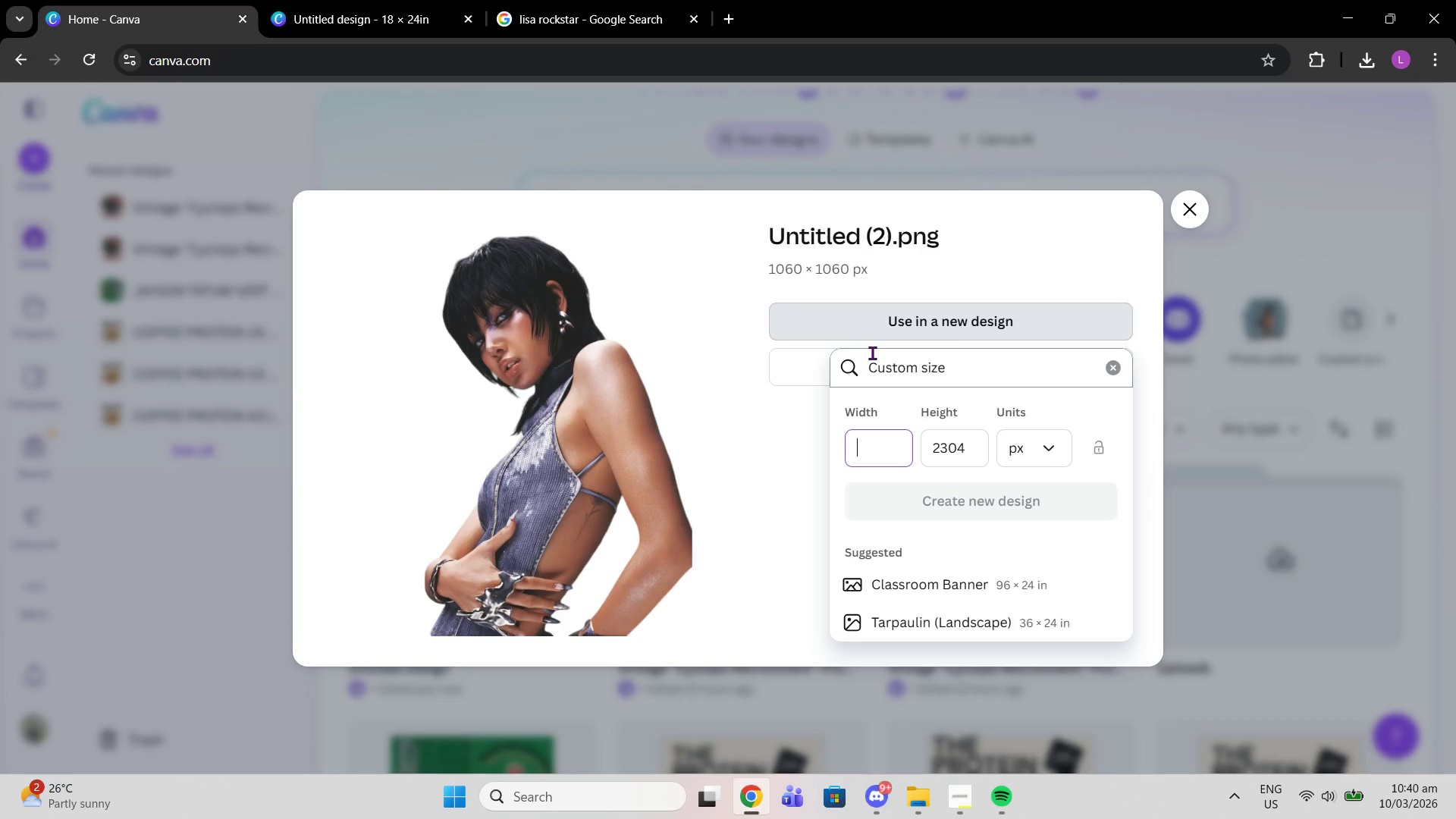 
left_click([872, 353])
 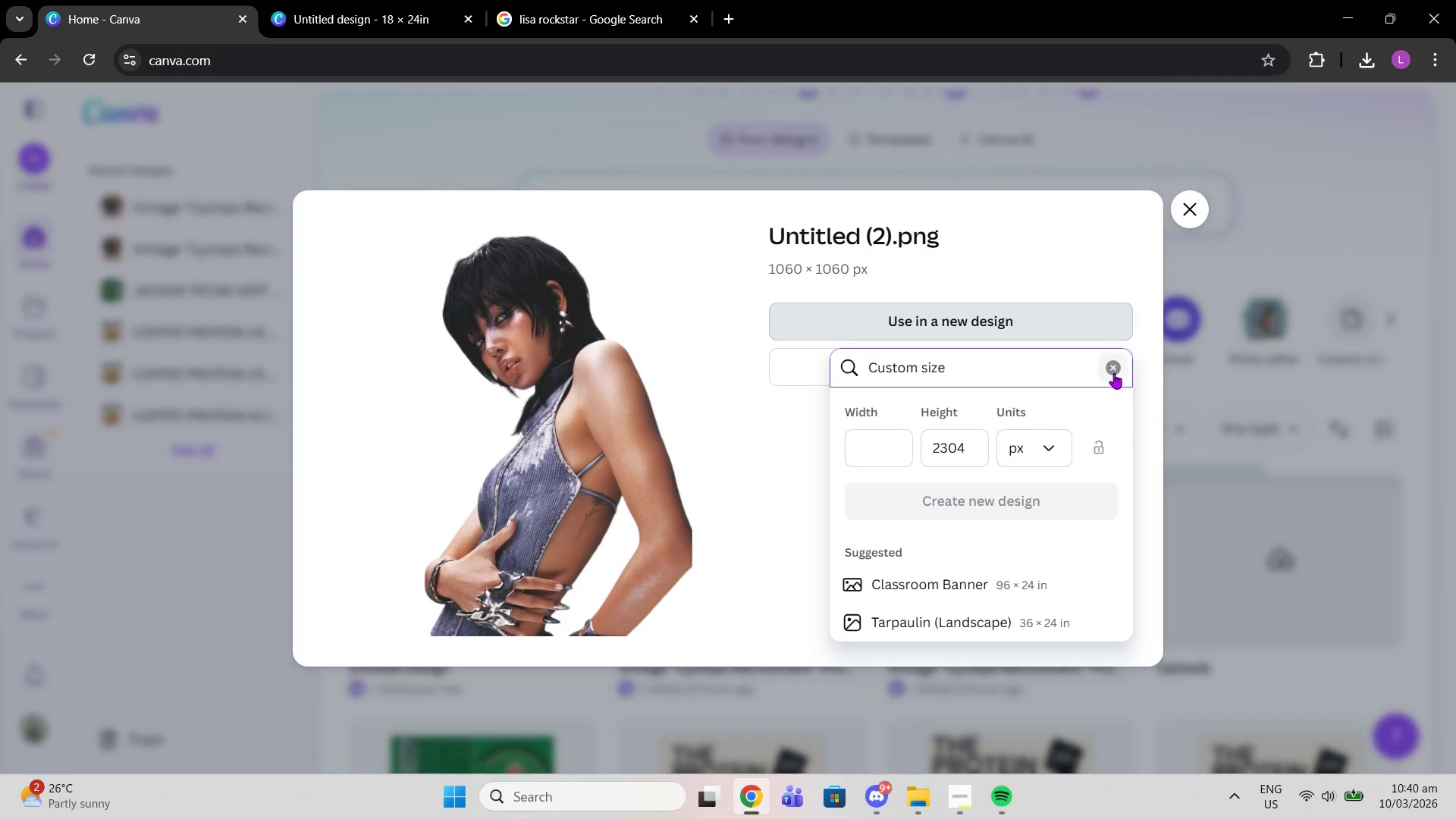 
left_click([1113, 372])
 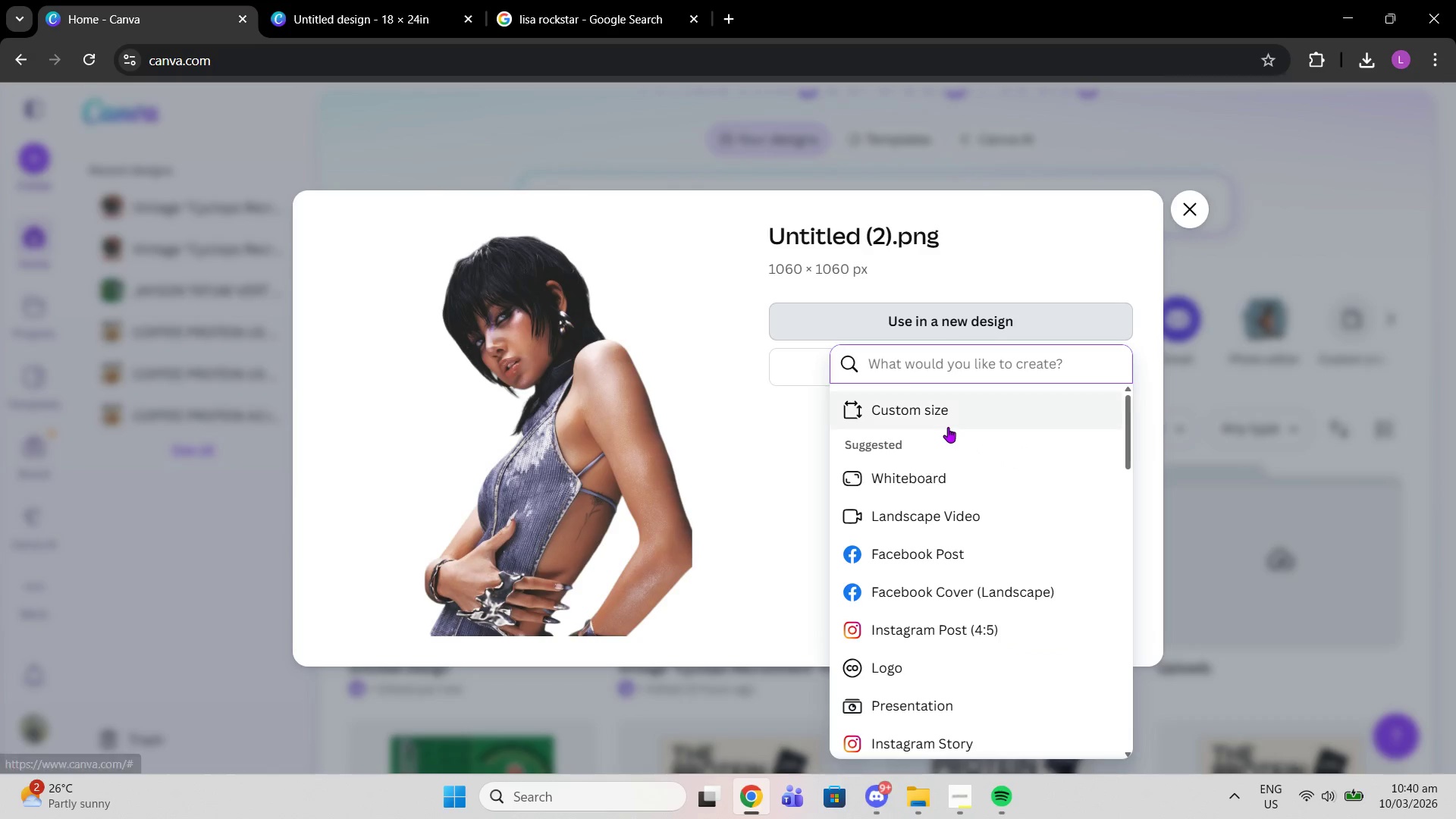 
scroll: coordinate [987, 516], scroll_direction: down, amount: 2.0
 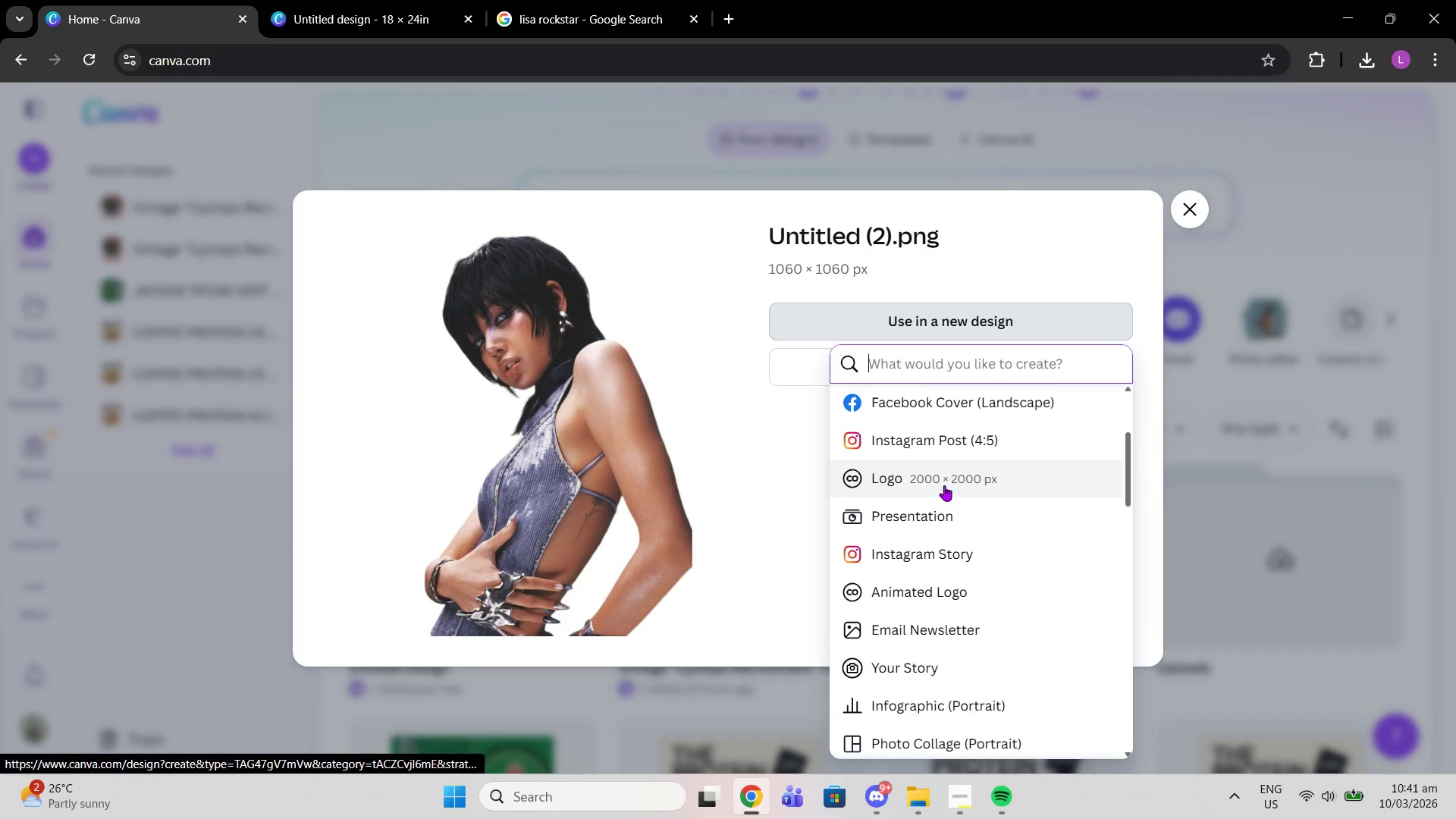 
left_click([944, 485])
 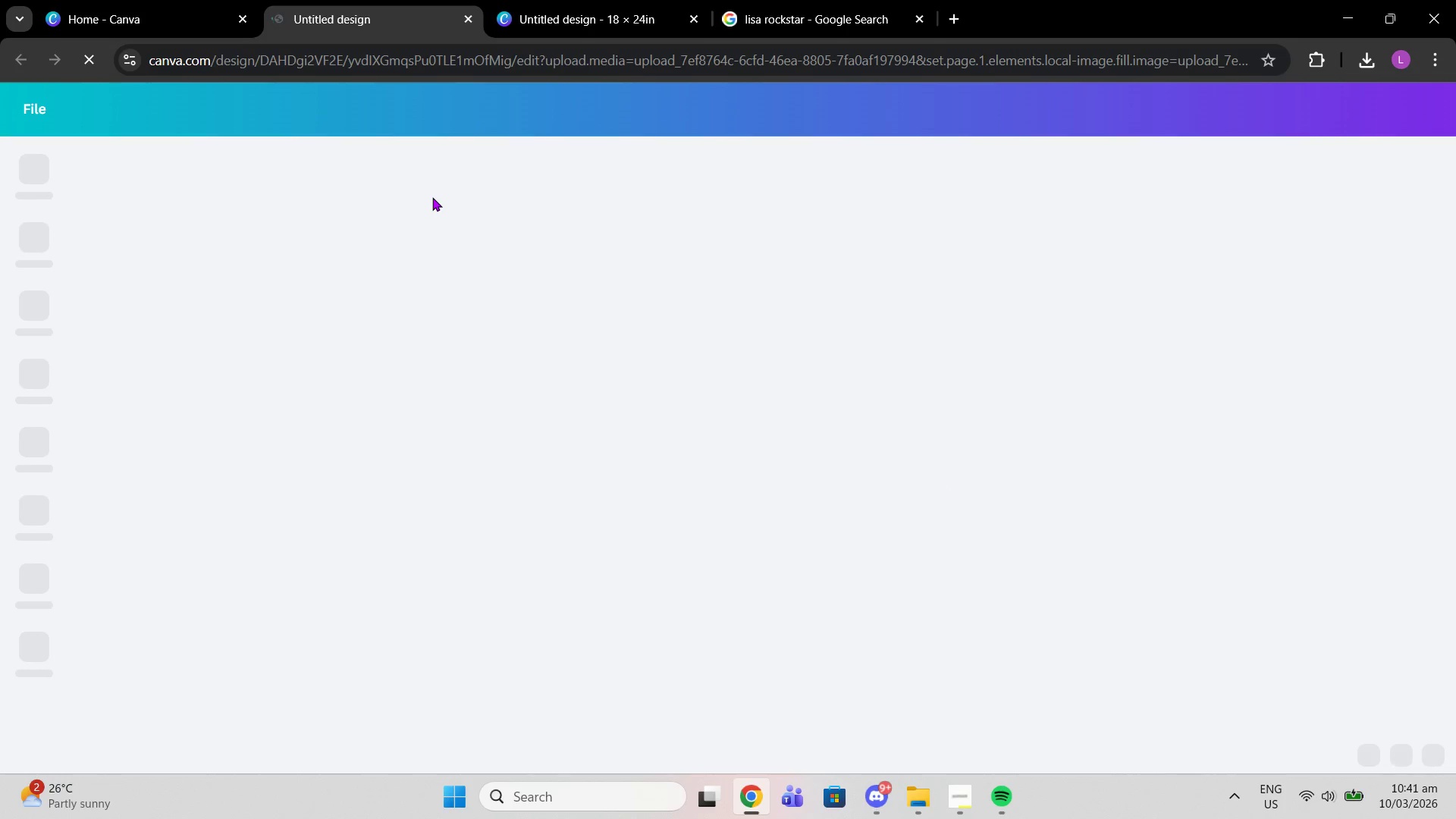 
wait(9.22)
 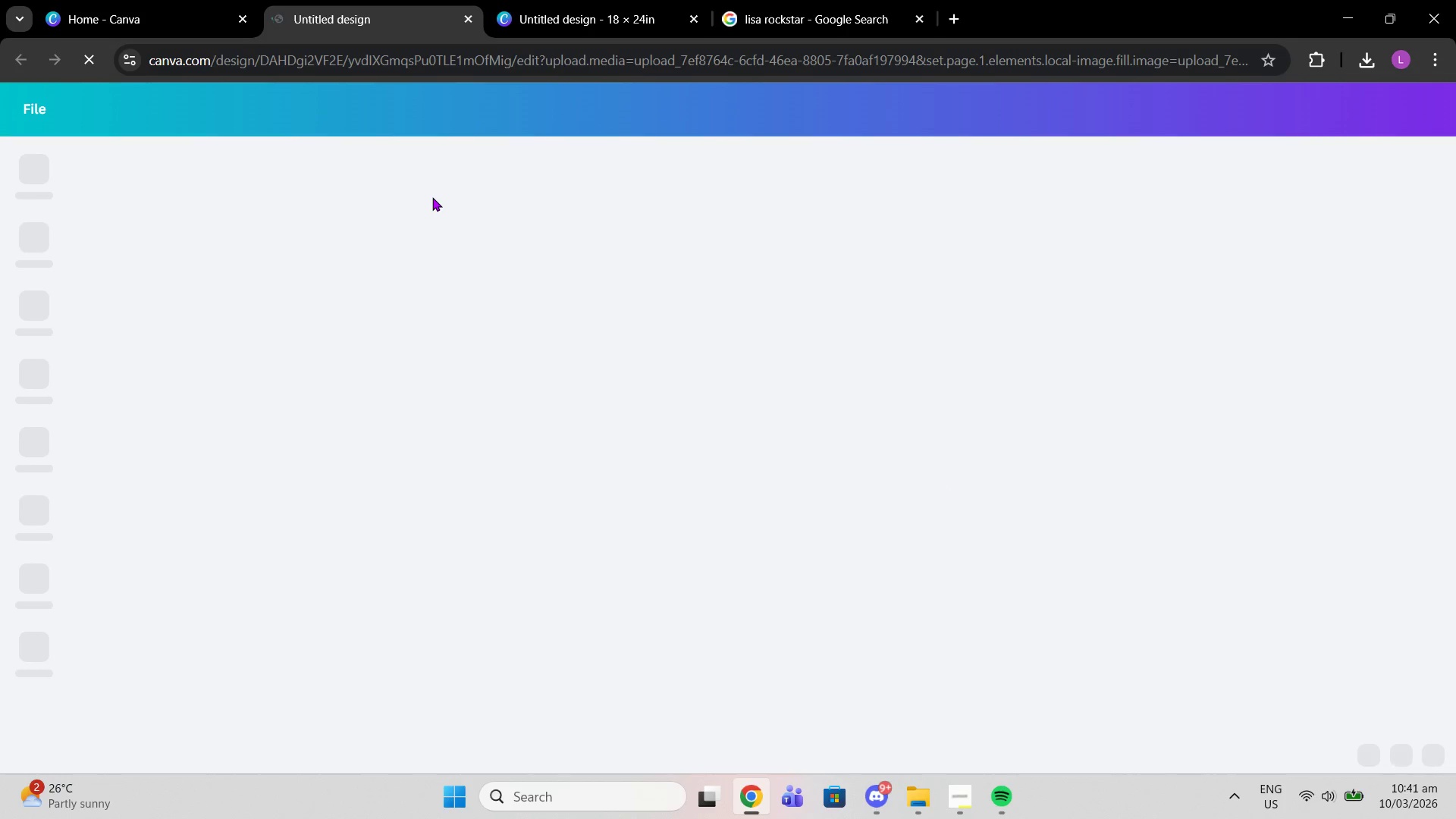 
left_click([736, 428])
 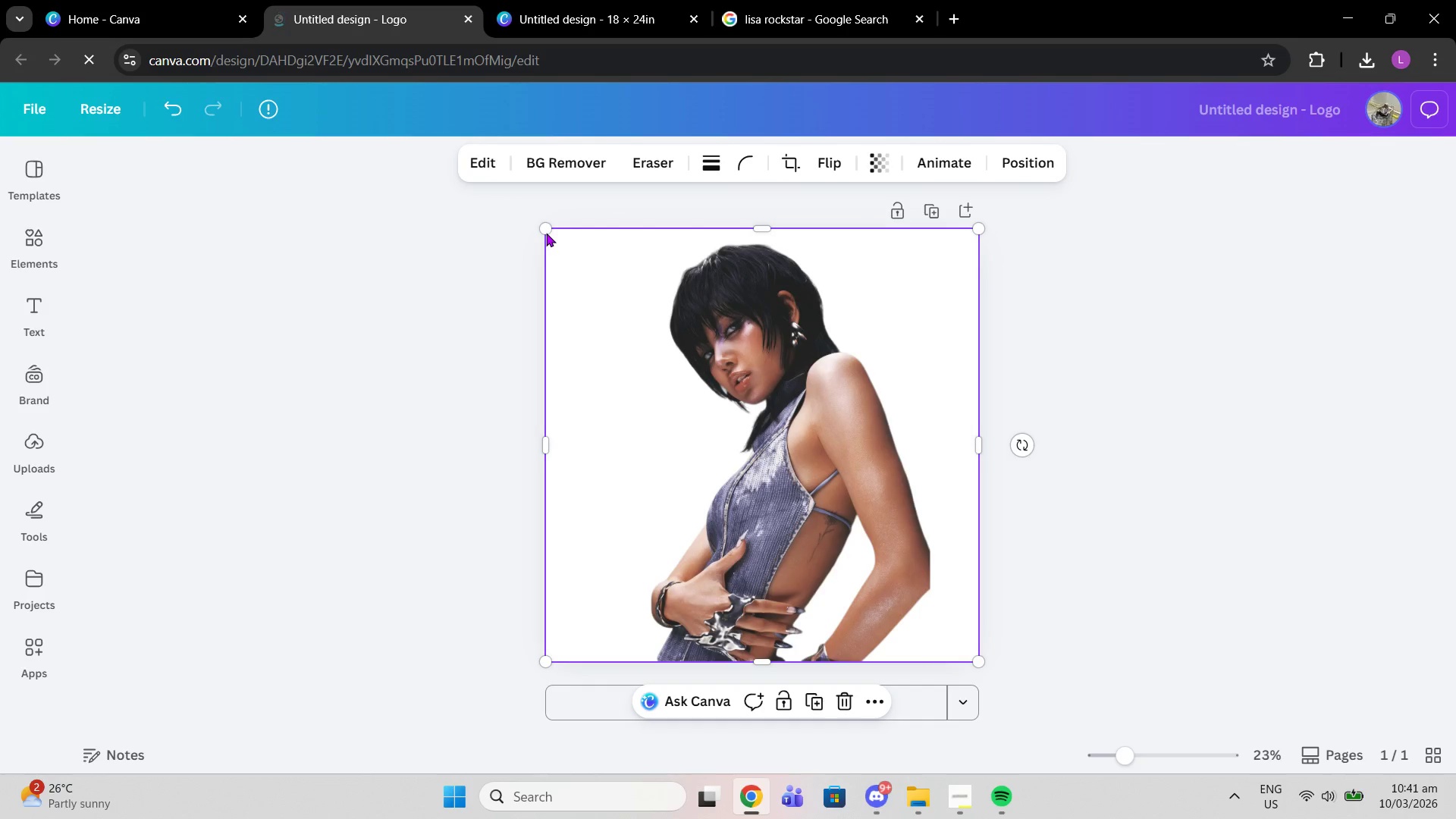 
left_click_drag(start_coordinate=[545, 231], to_coordinate=[625, 293])
 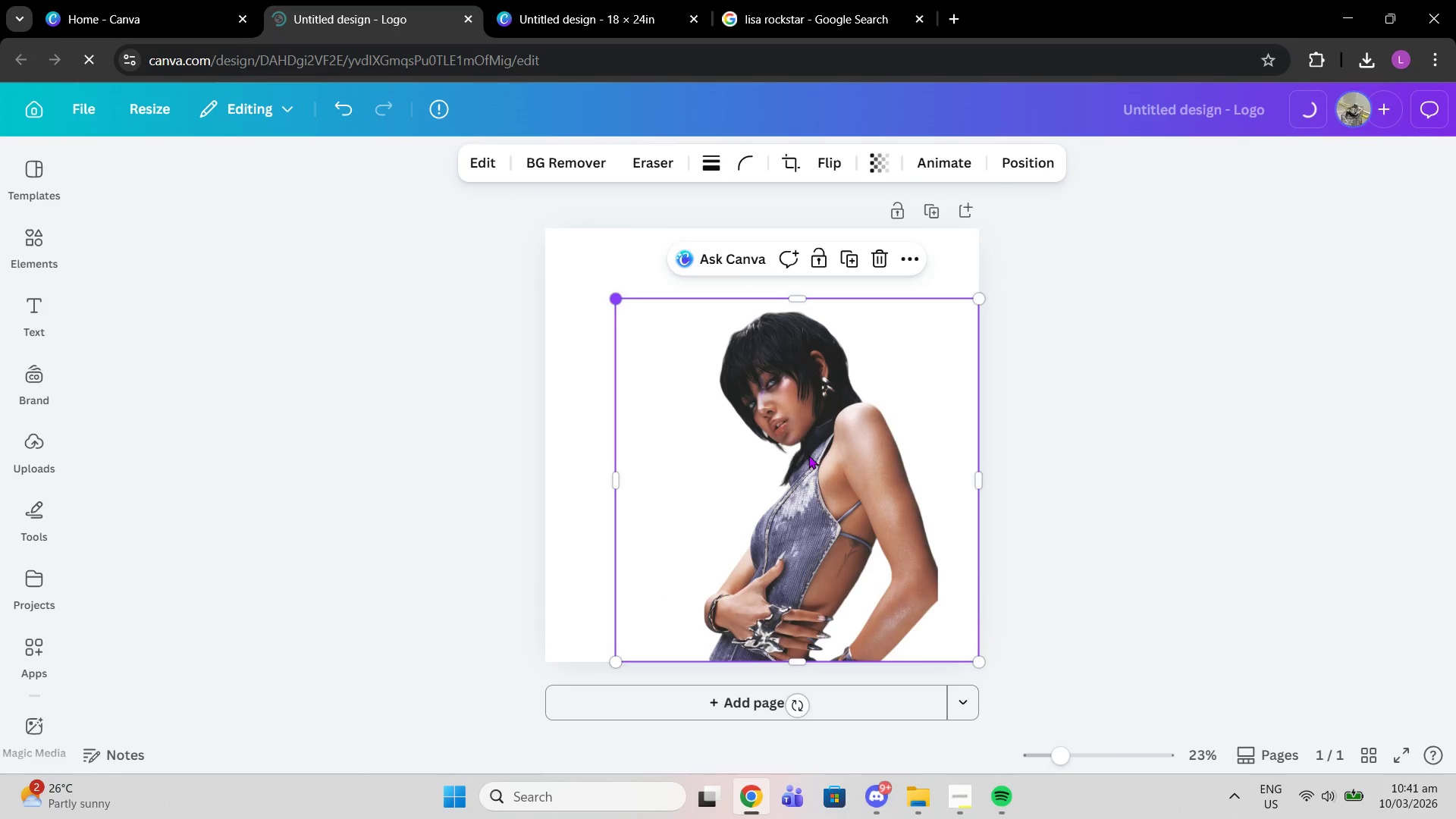 
left_click_drag(start_coordinate=[808, 455], to_coordinate=[738, 384])
 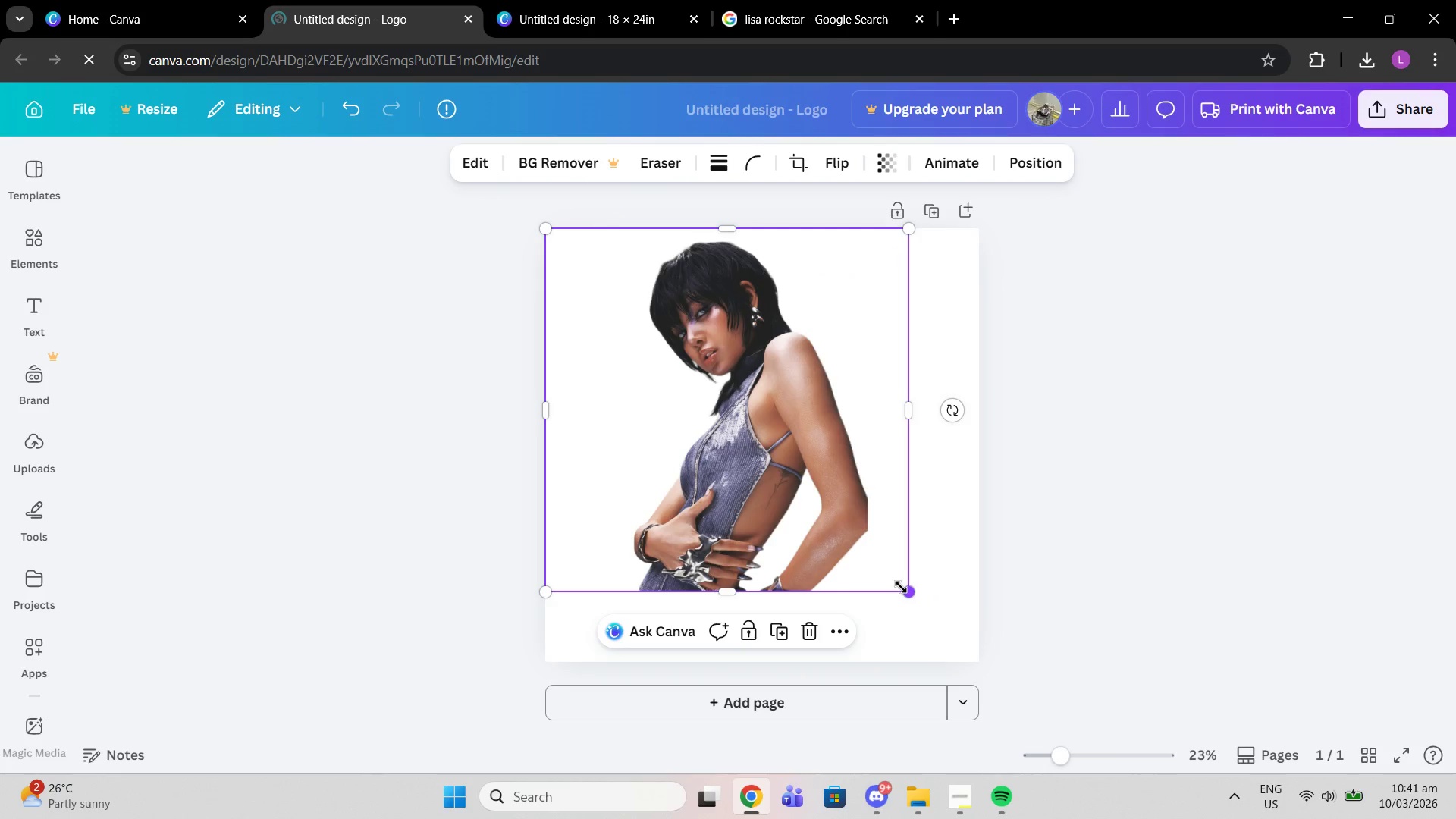 
left_click_drag(start_coordinate=[901, 587], to_coordinate=[971, 654])
 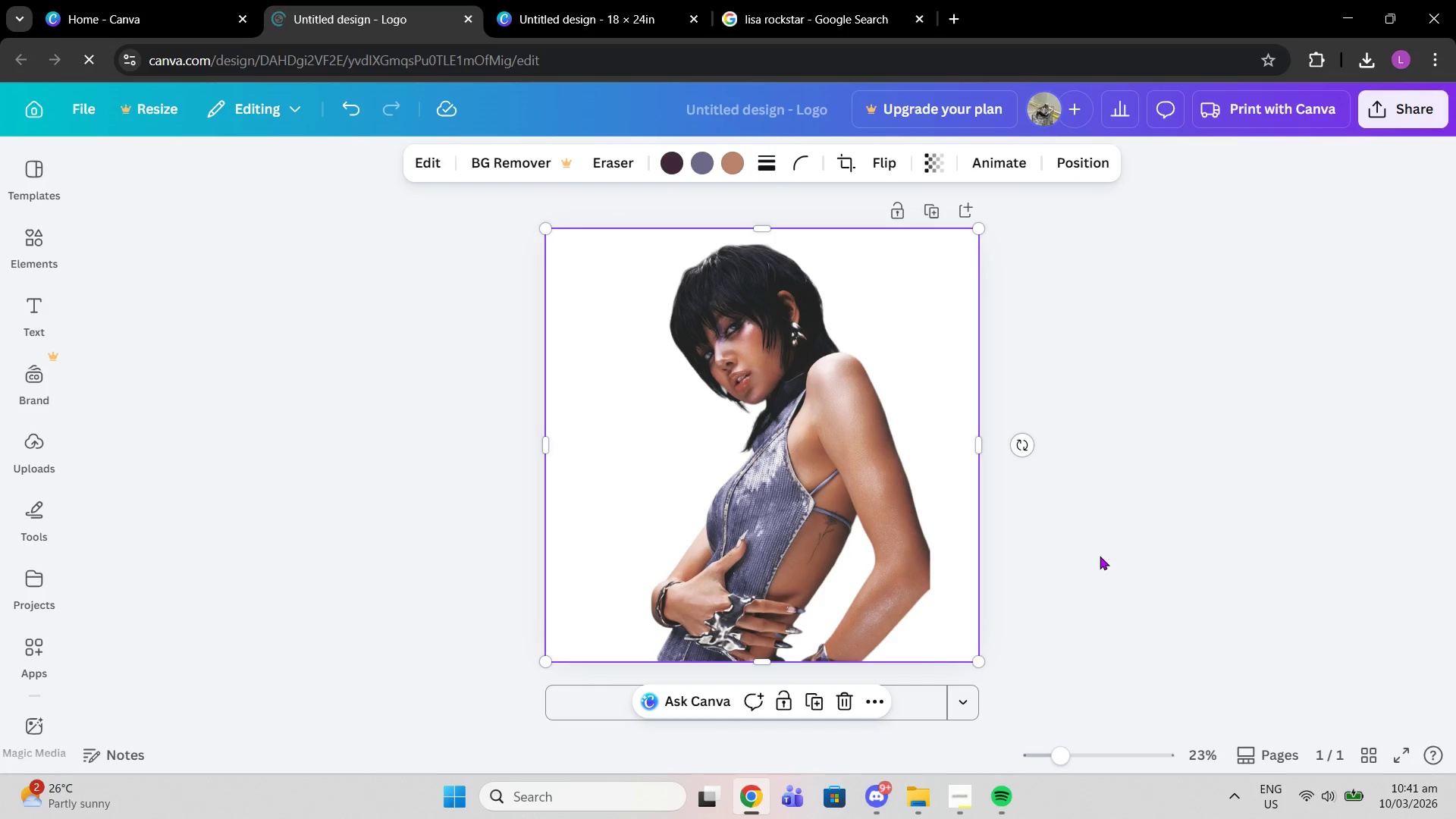 
left_click([1100, 556])
 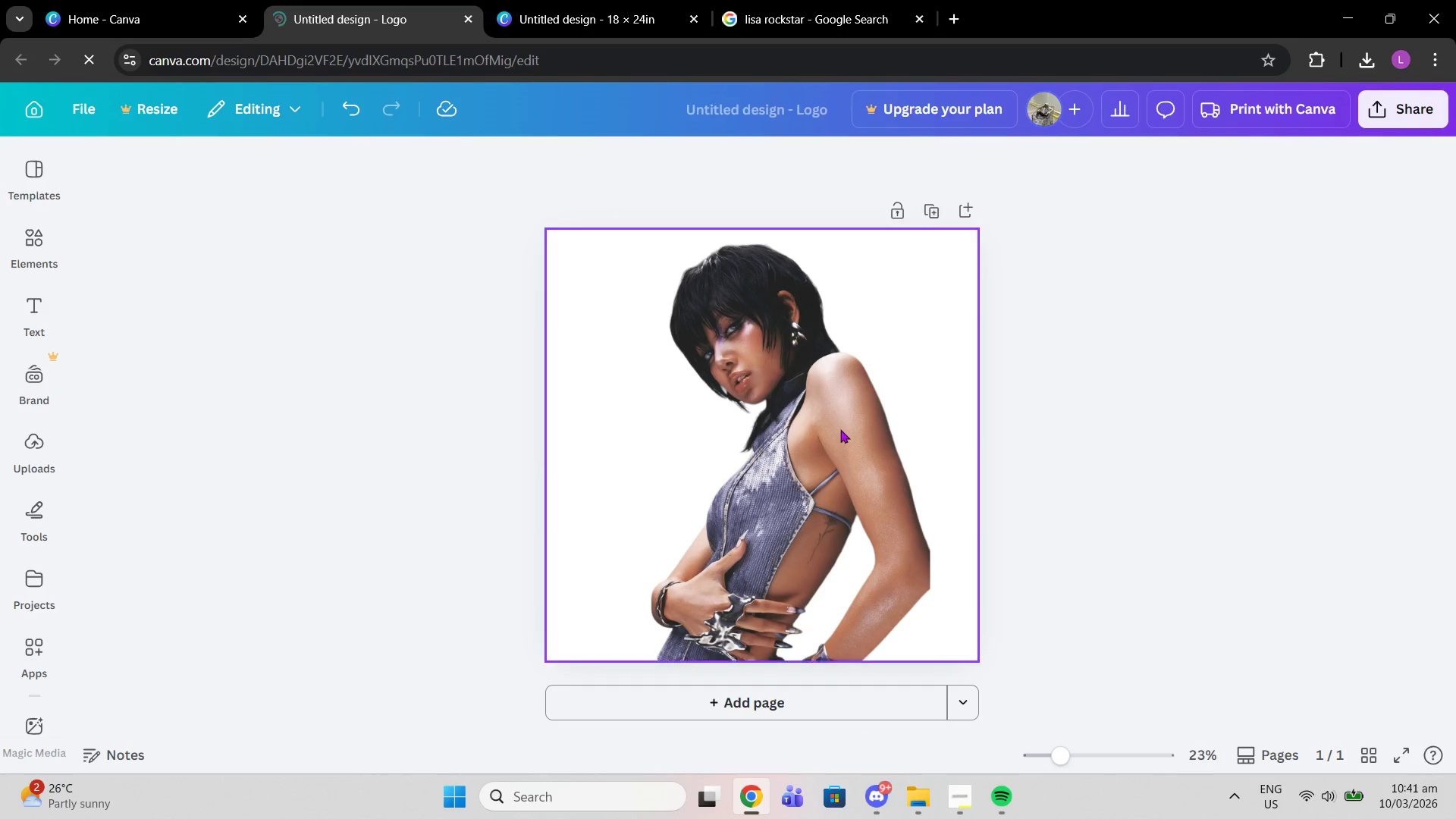 
left_click([833, 424])
 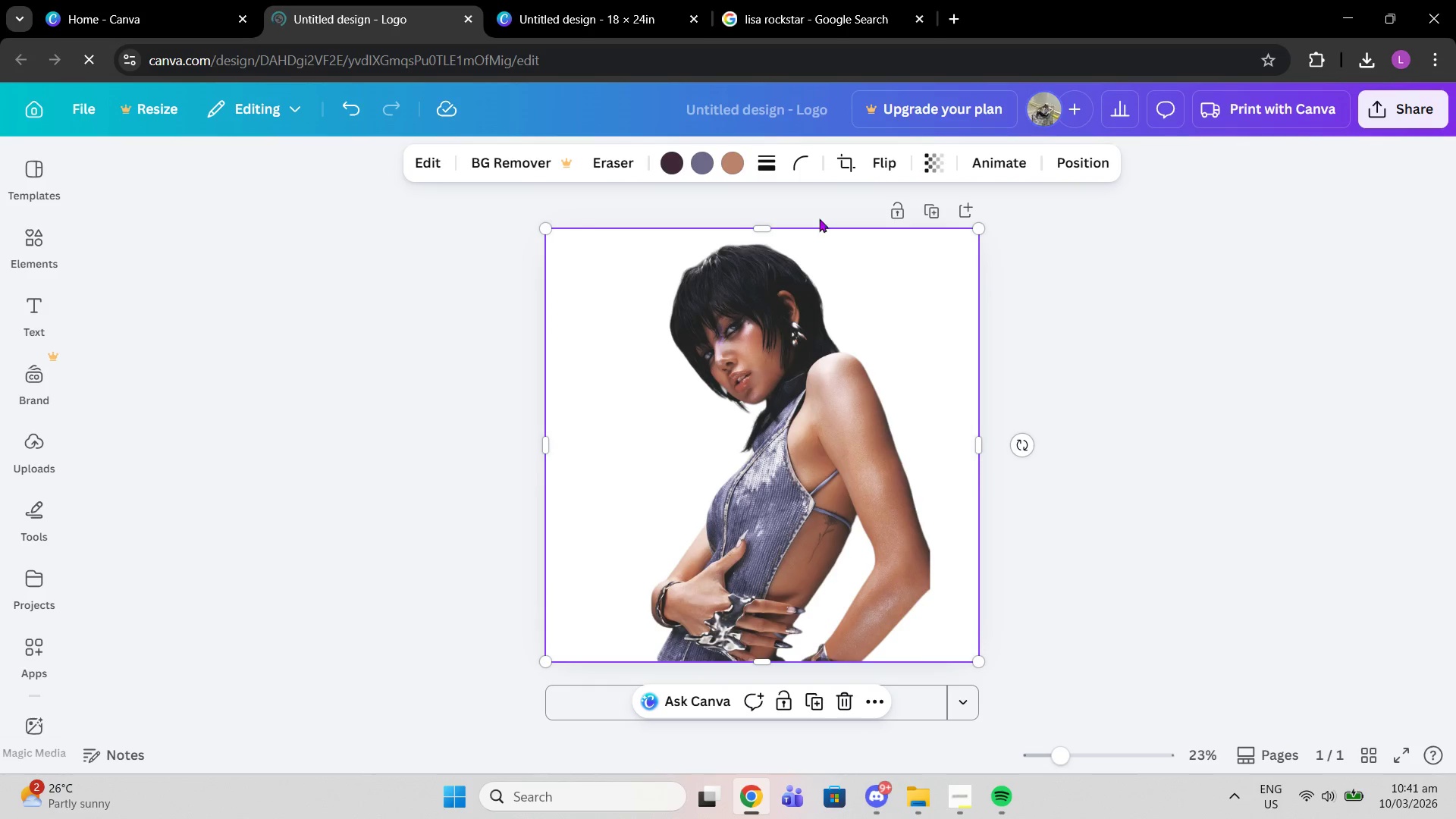 
left_click([1068, 155])
 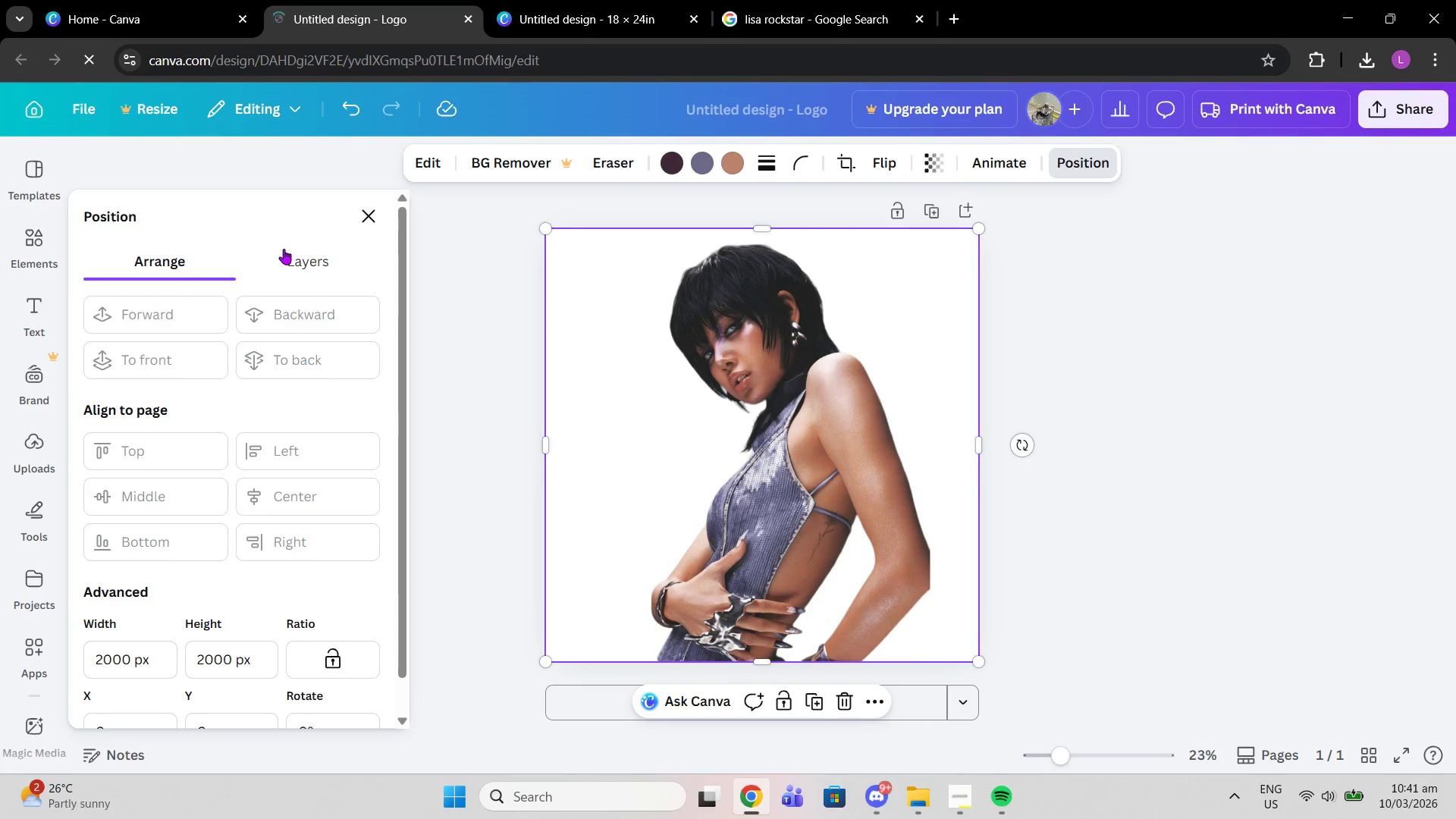 
left_click([294, 265])
 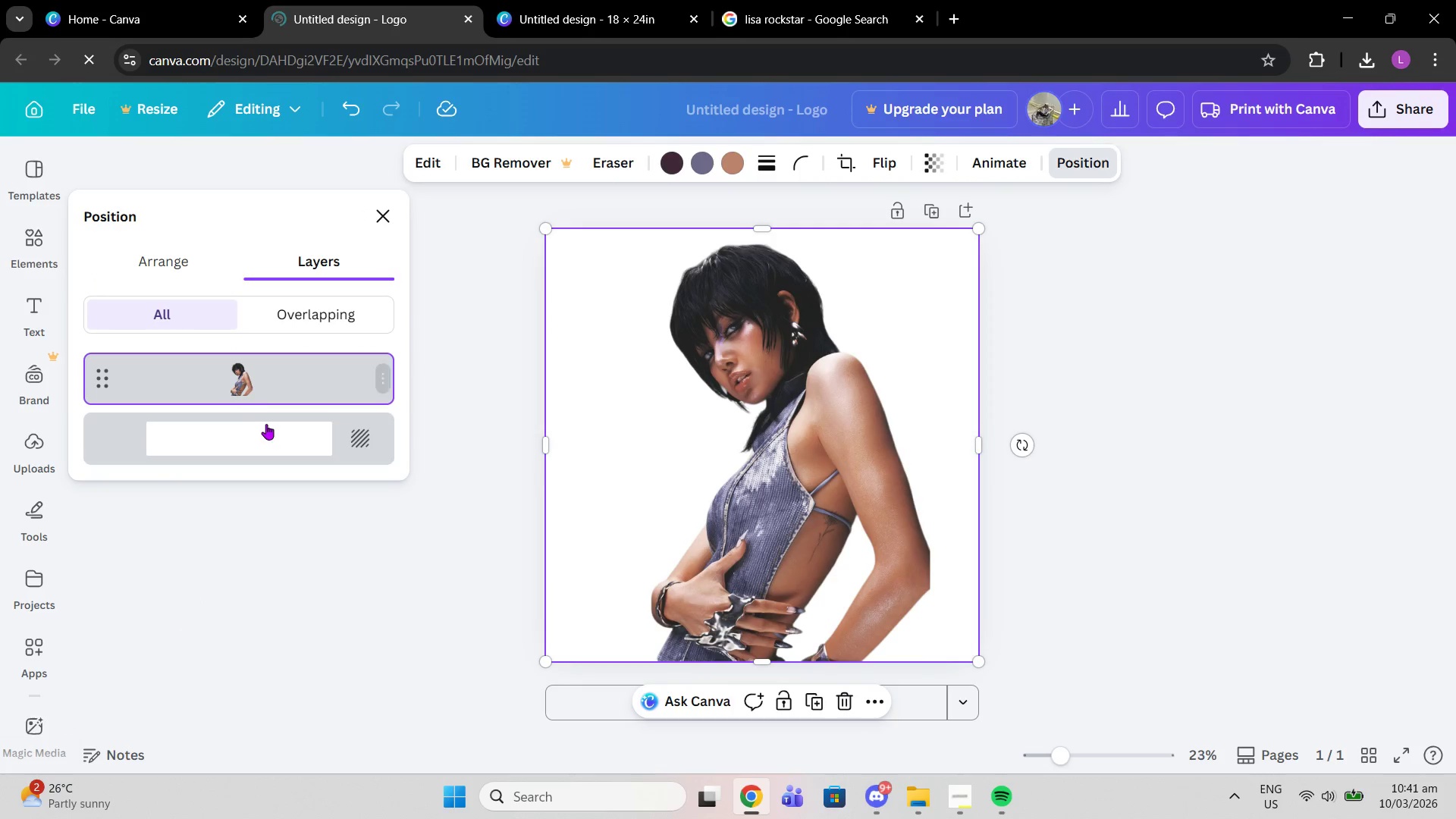 
left_click([268, 427])
 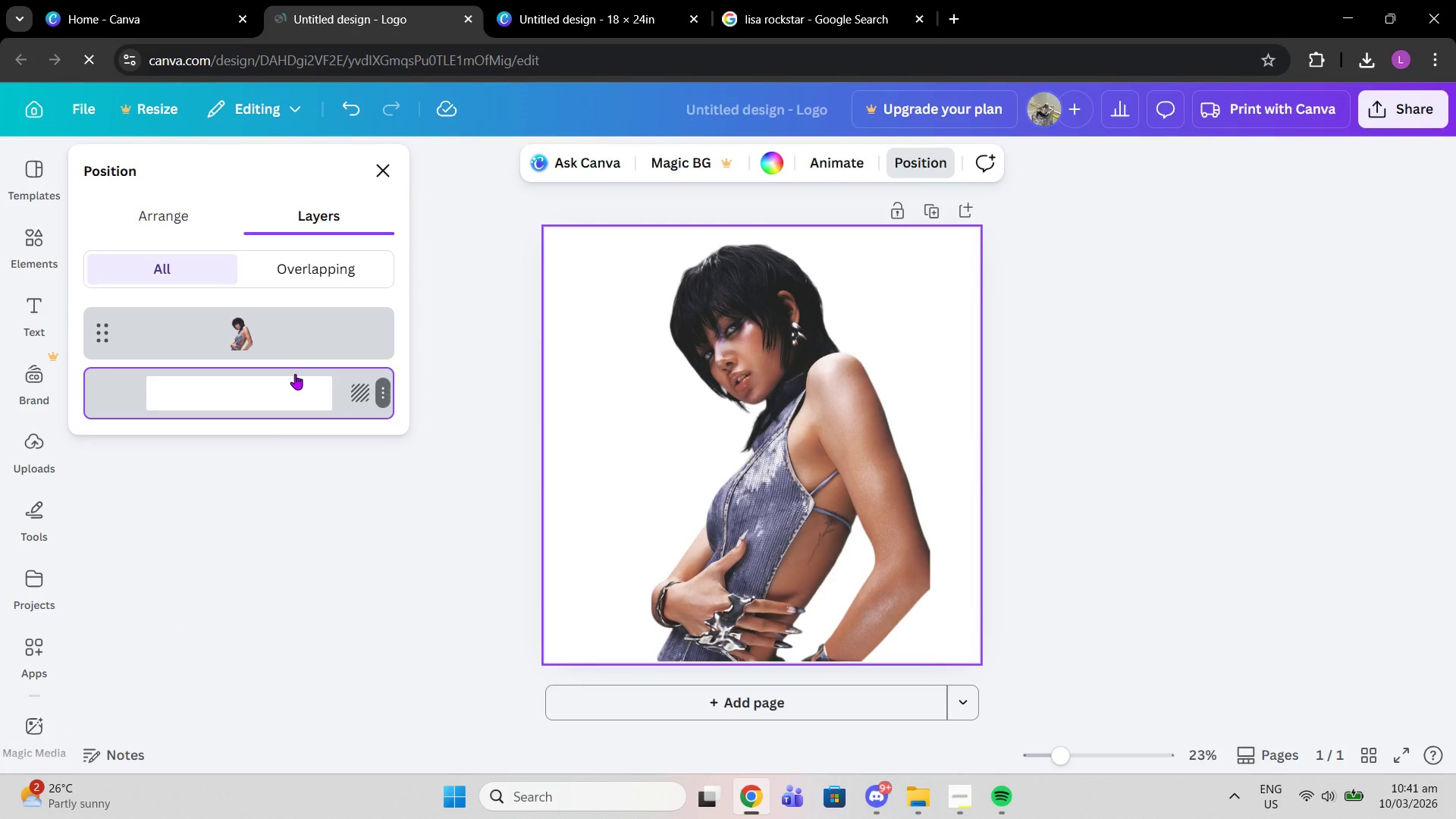 
left_click([295, 374])
 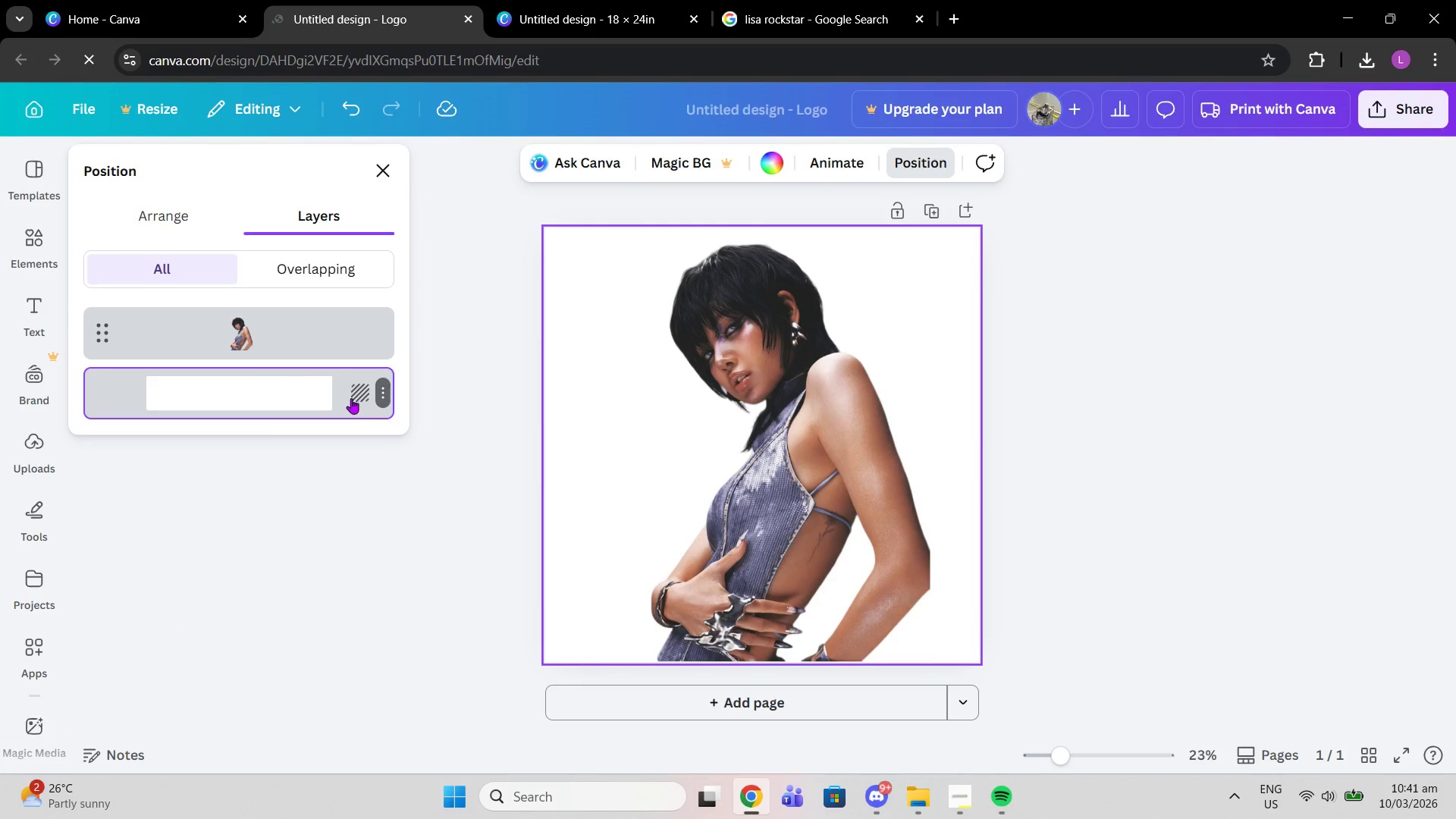 
left_click([356, 400])
 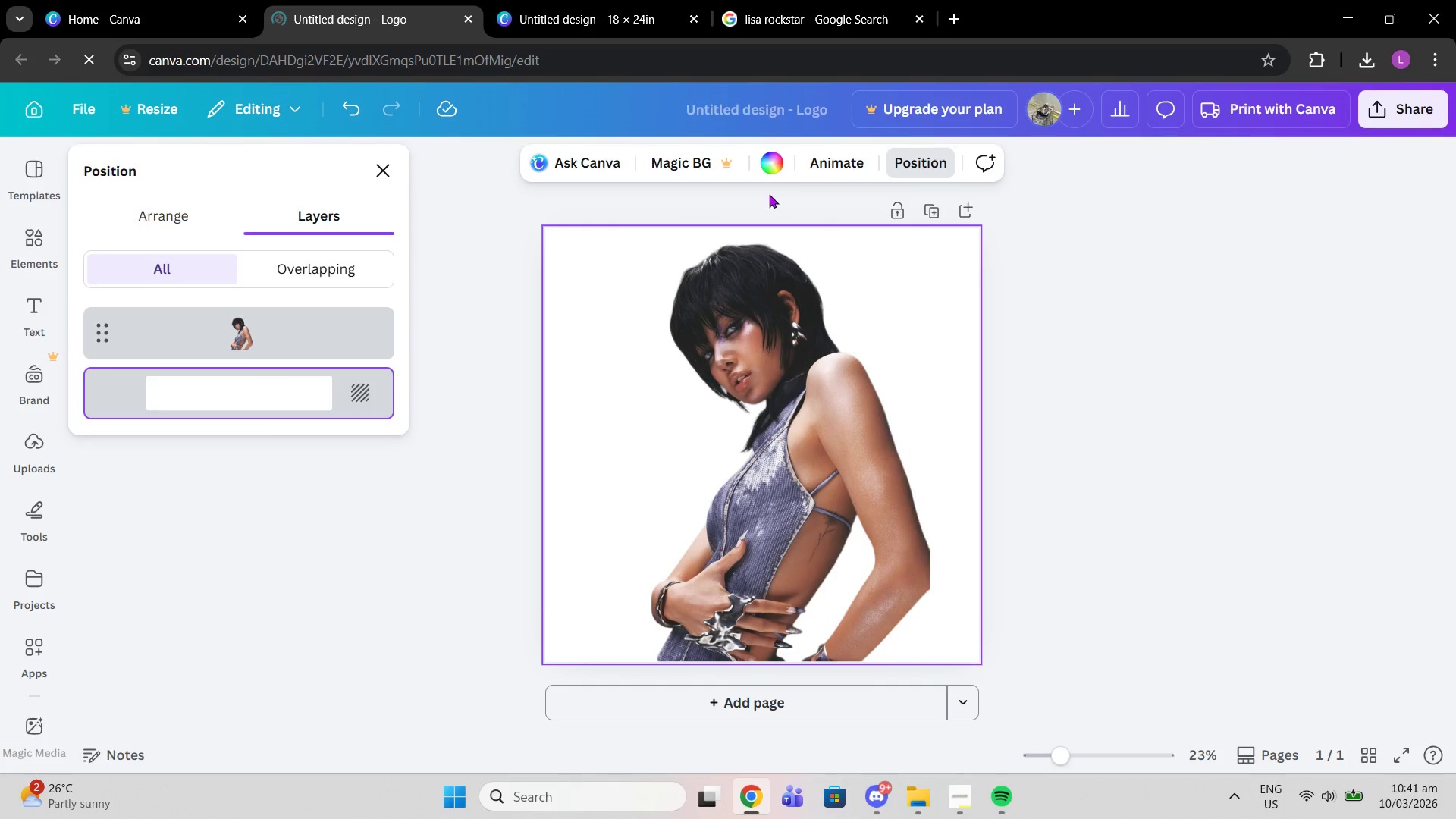 
left_click([770, 155])
 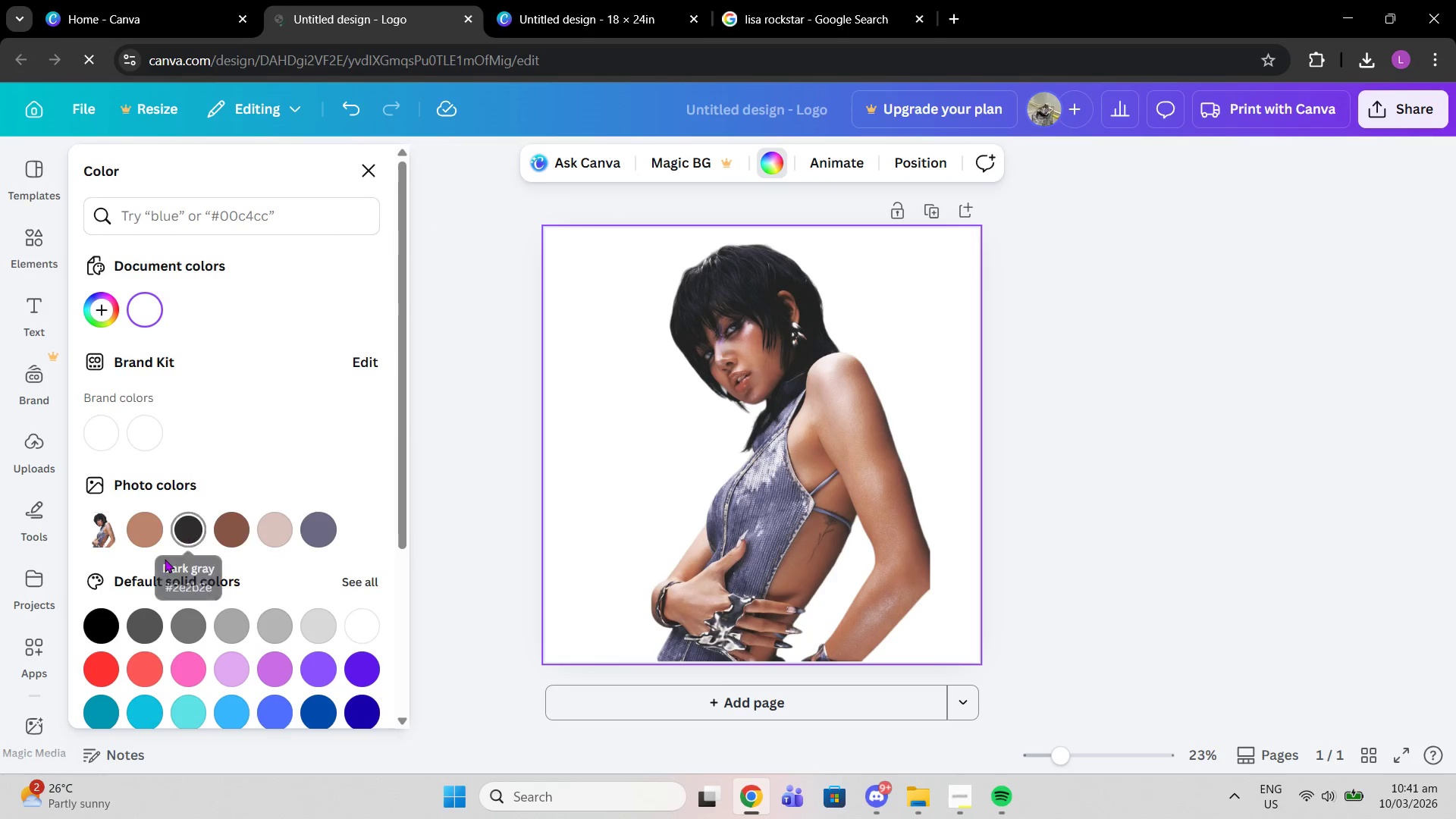 
left_click([104, 610])
 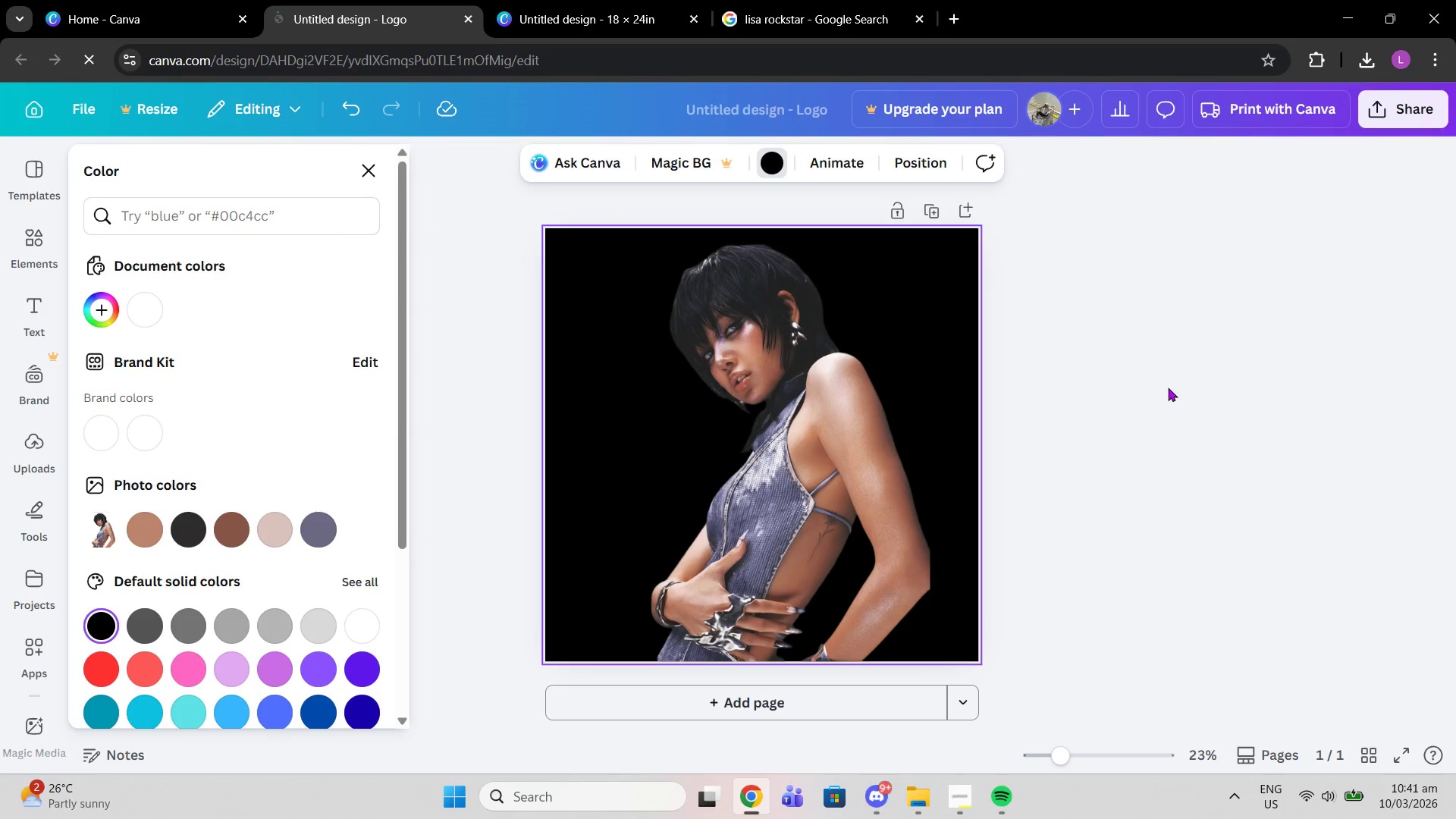 
double_click([1168, 388])
 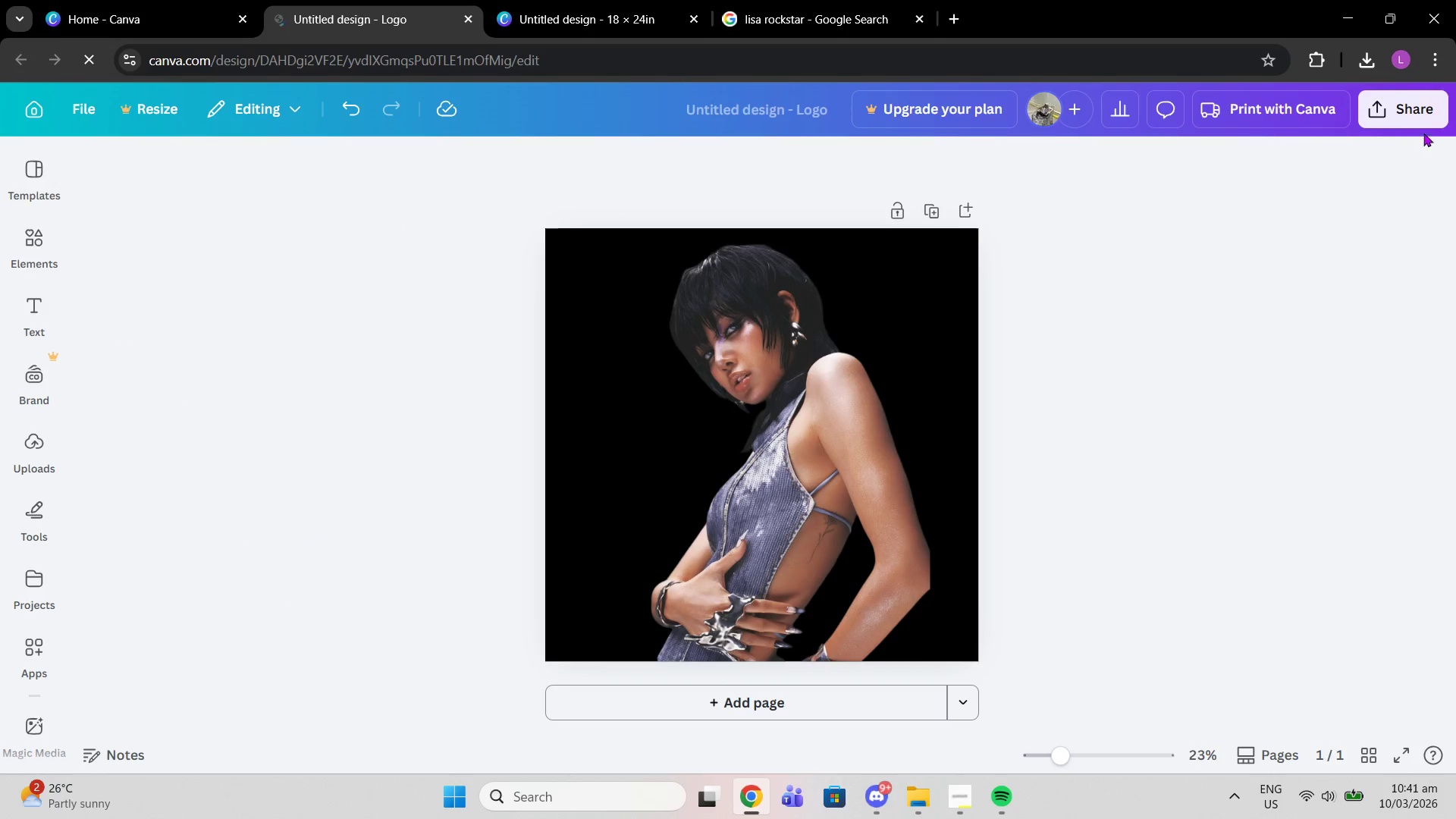 
left_click([1401, 118])
 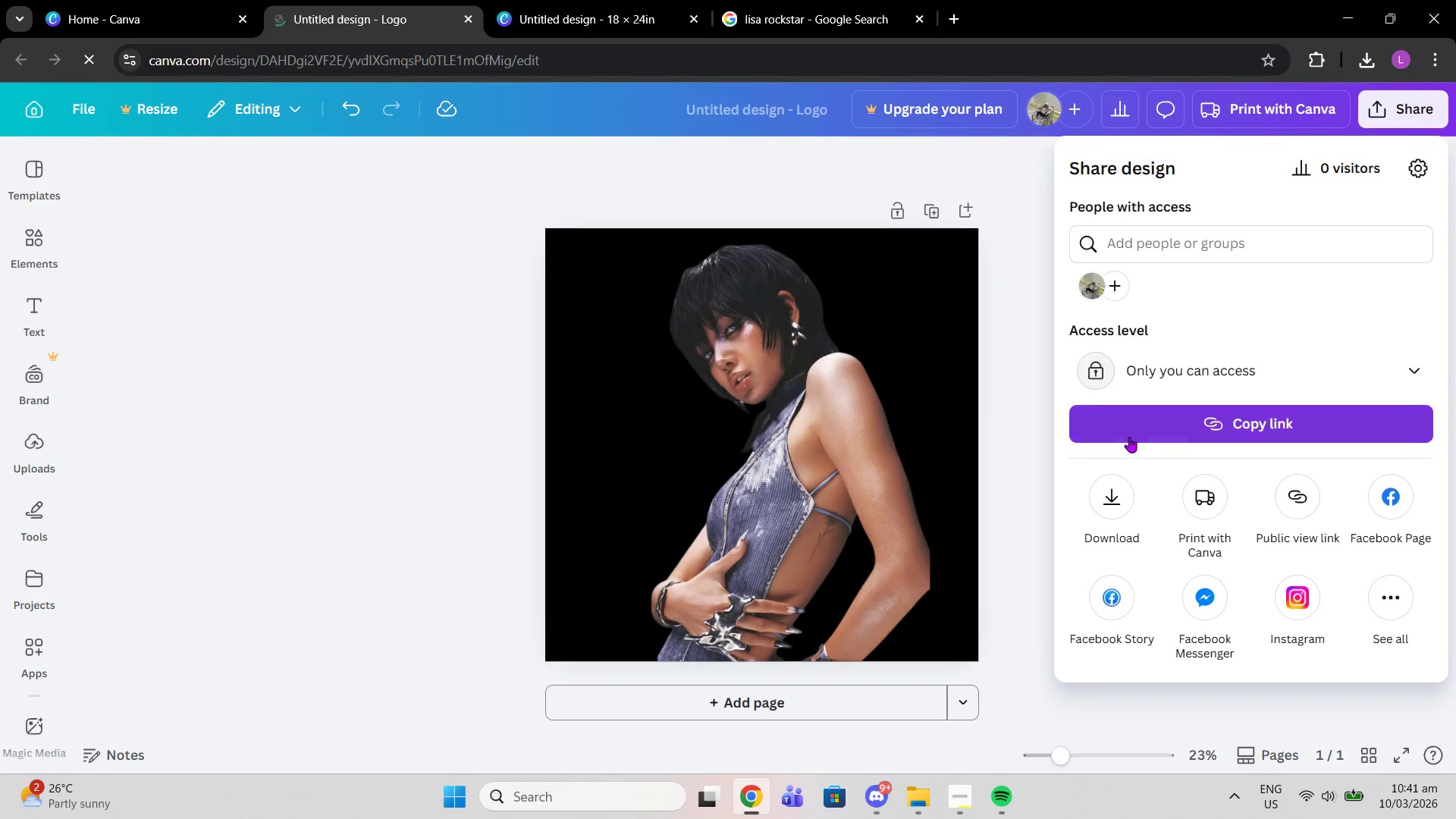 
left_click([1102, 483])
 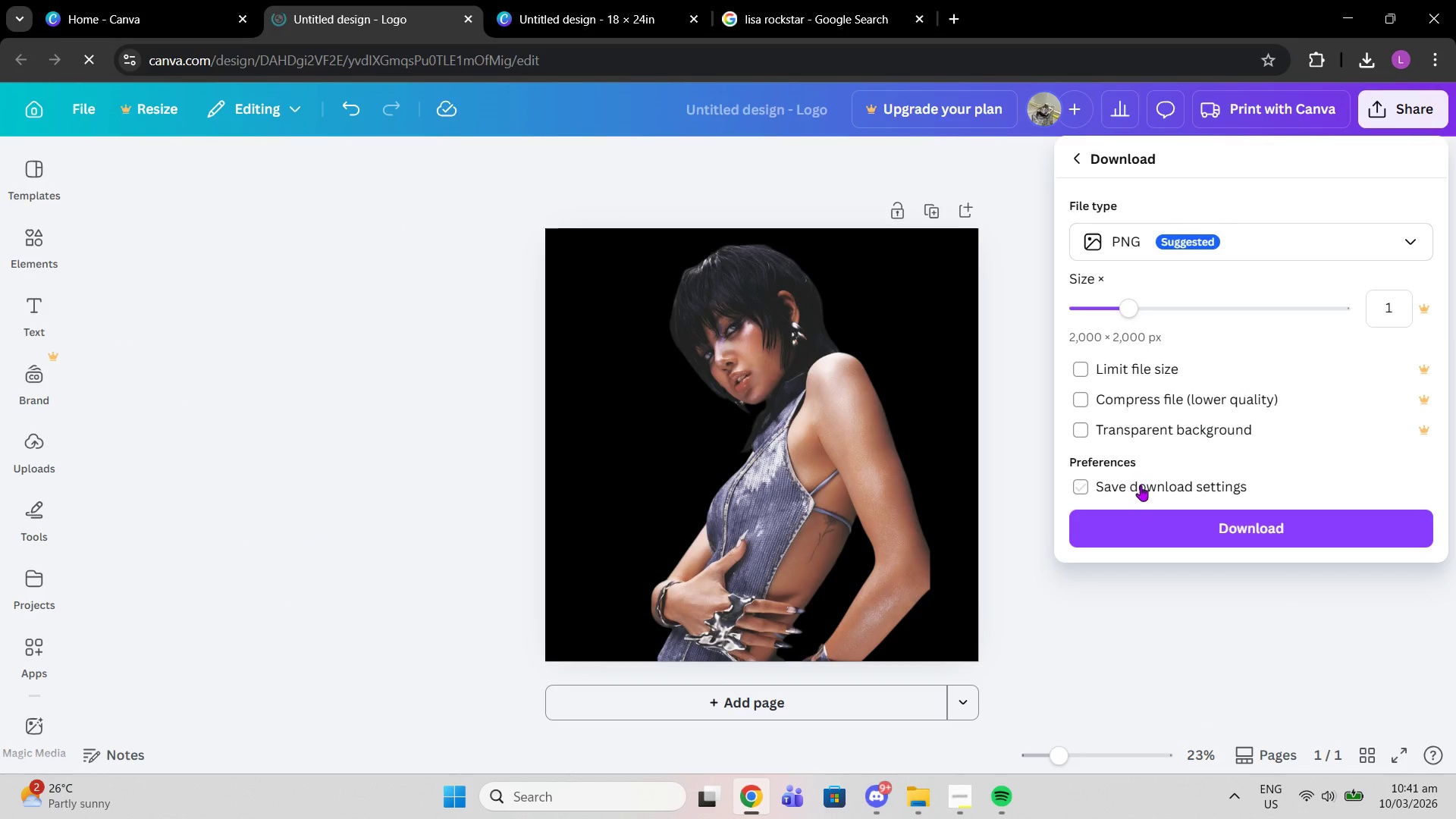 
left_click([1151, 517])
 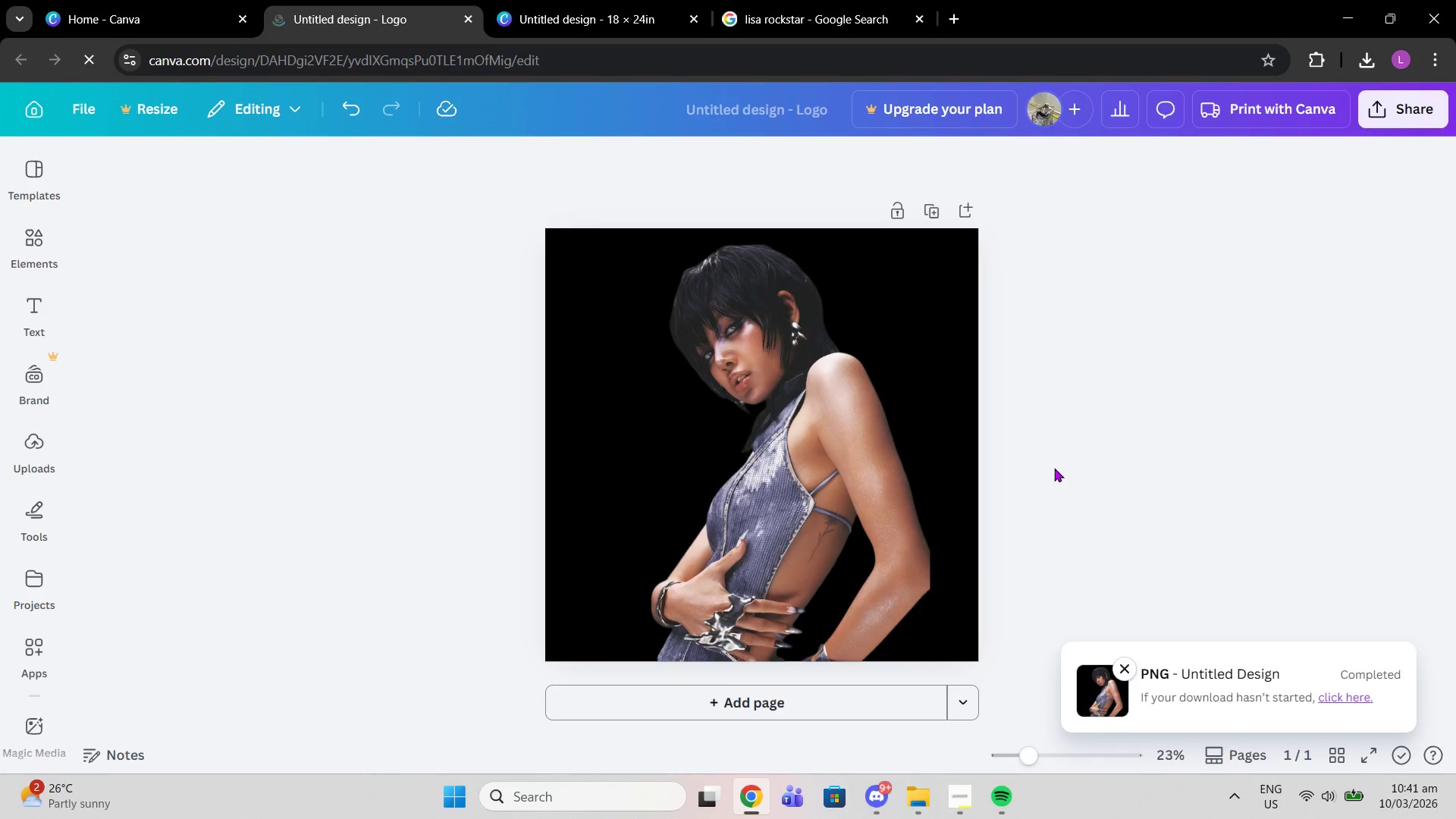 
wait(6.06)
 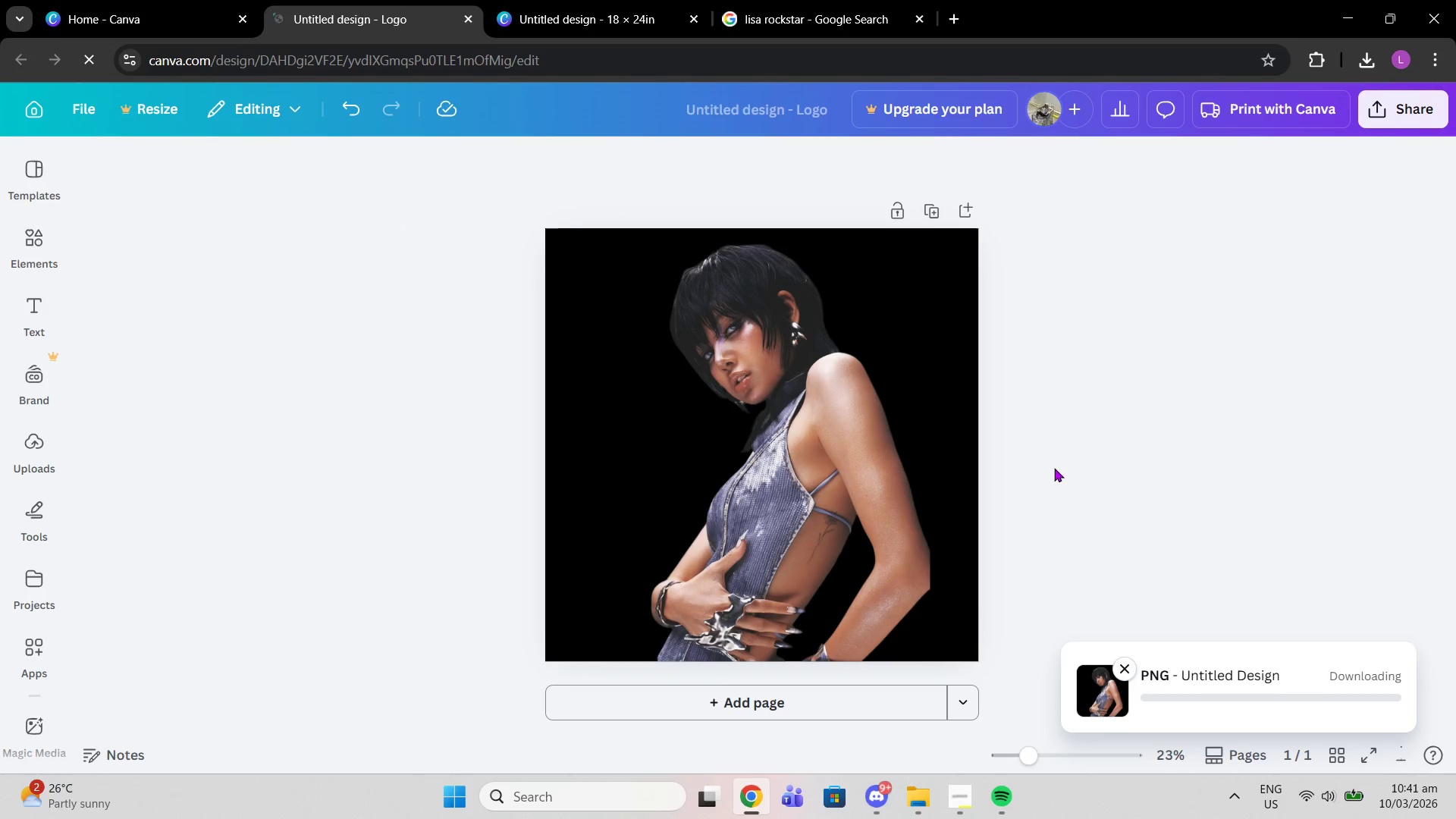 
left_click([639, 0])
 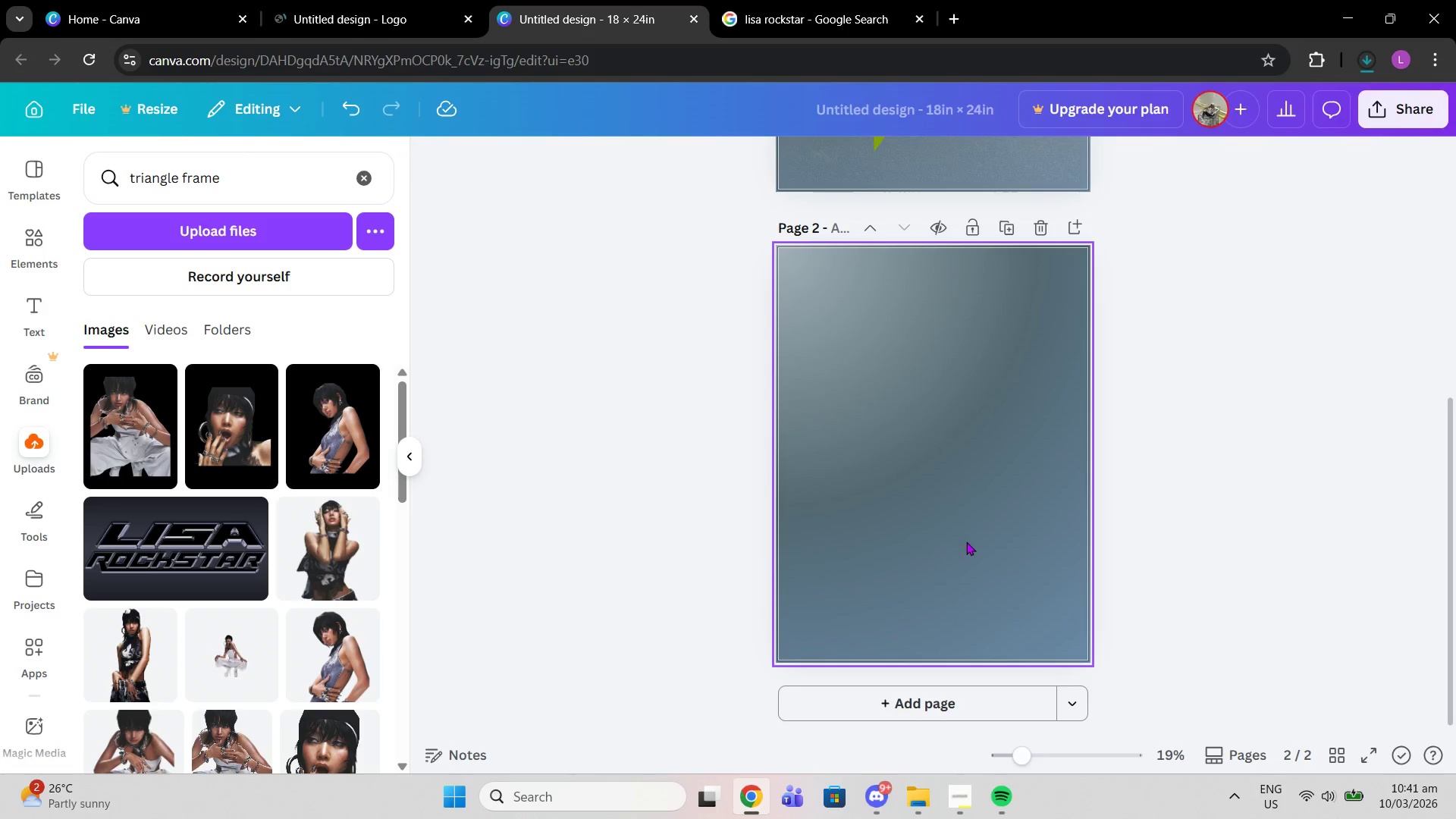 
scroll: coordinate [946, 553], scroll_direction: up, amount: 4.0
 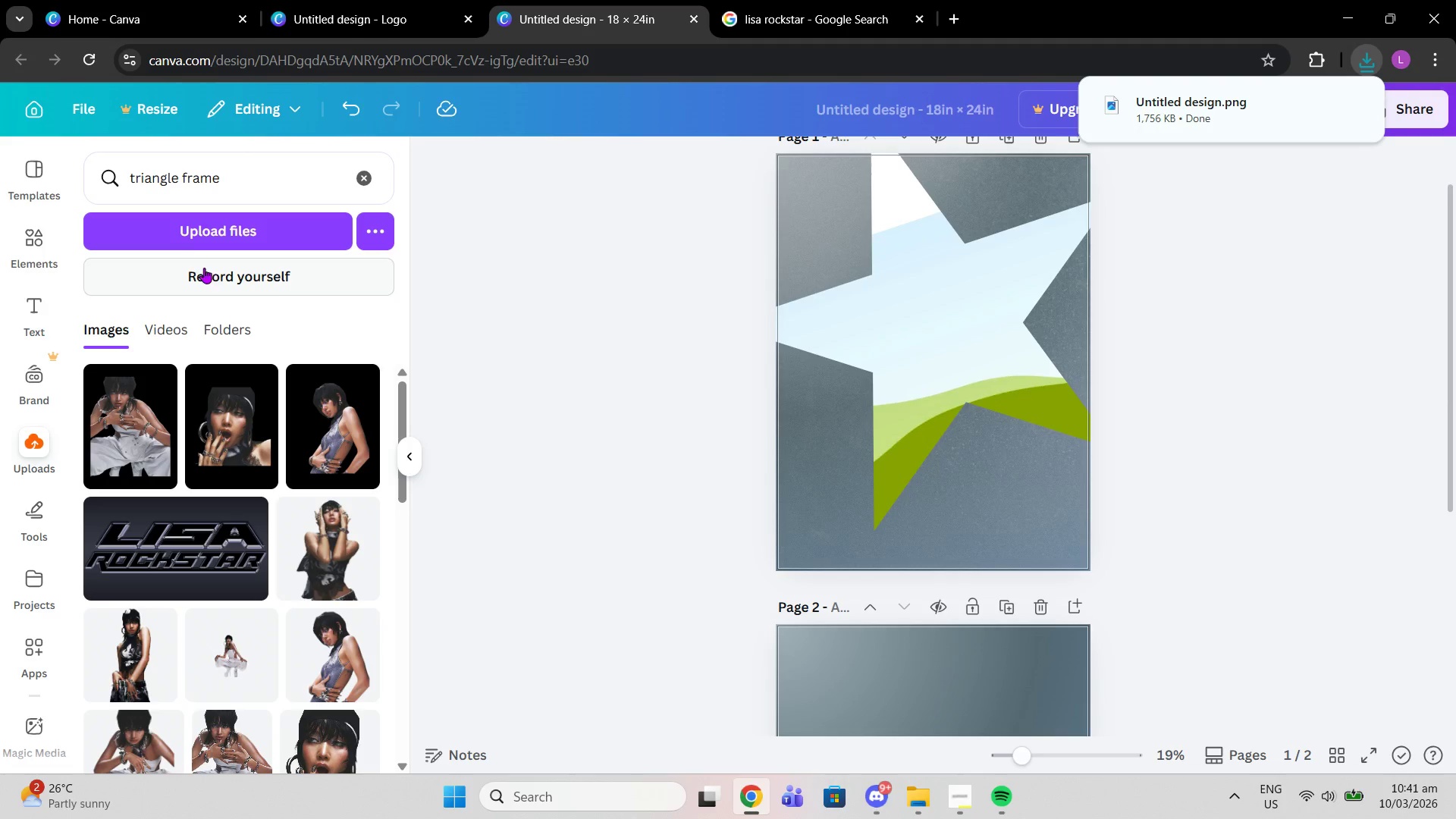 
left_click([183, 234])
 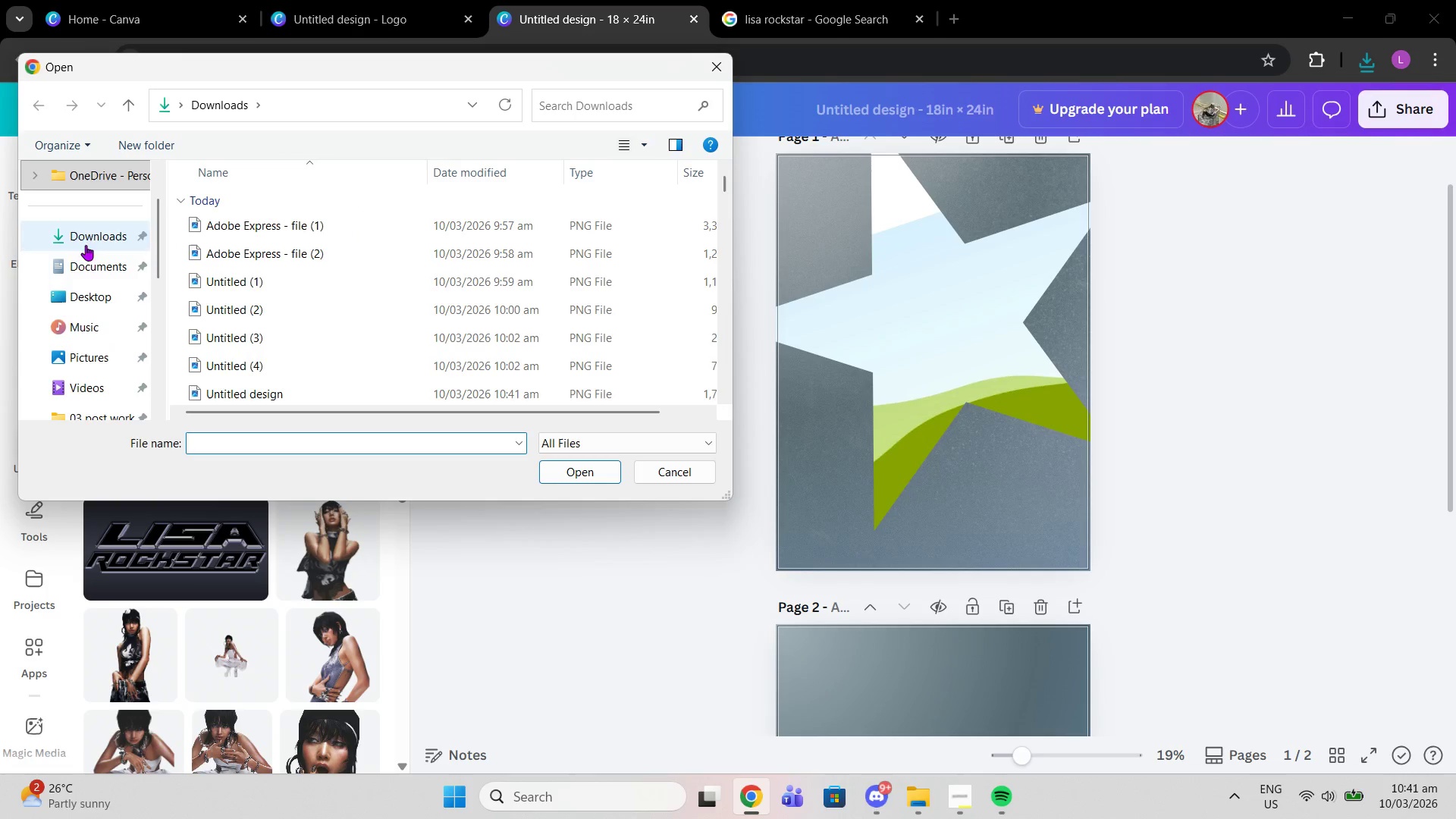 
scroll: coordinate [327, 284], scroll_direction: down, amount: 1.0
 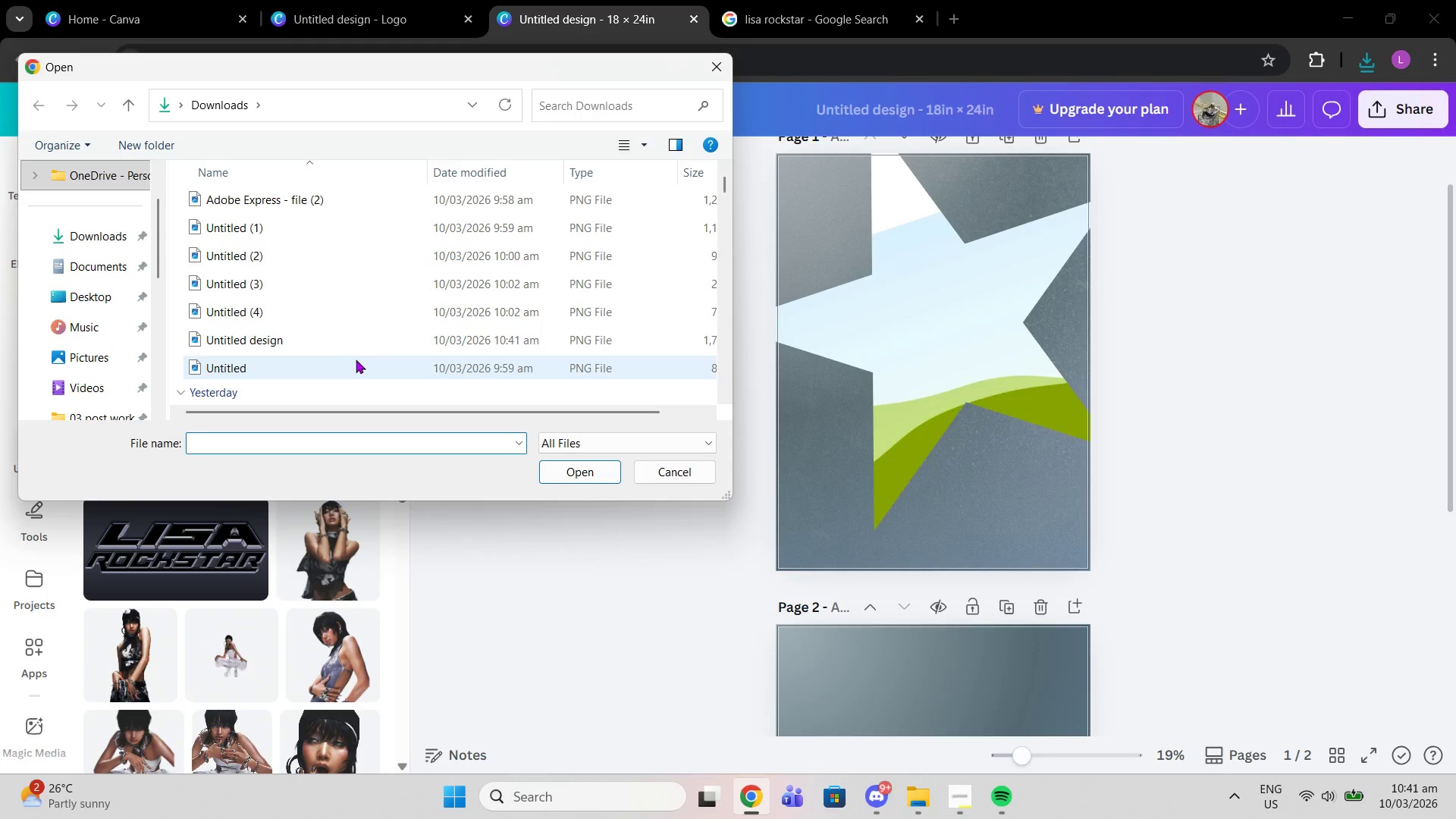 
left_click([332, 337])
 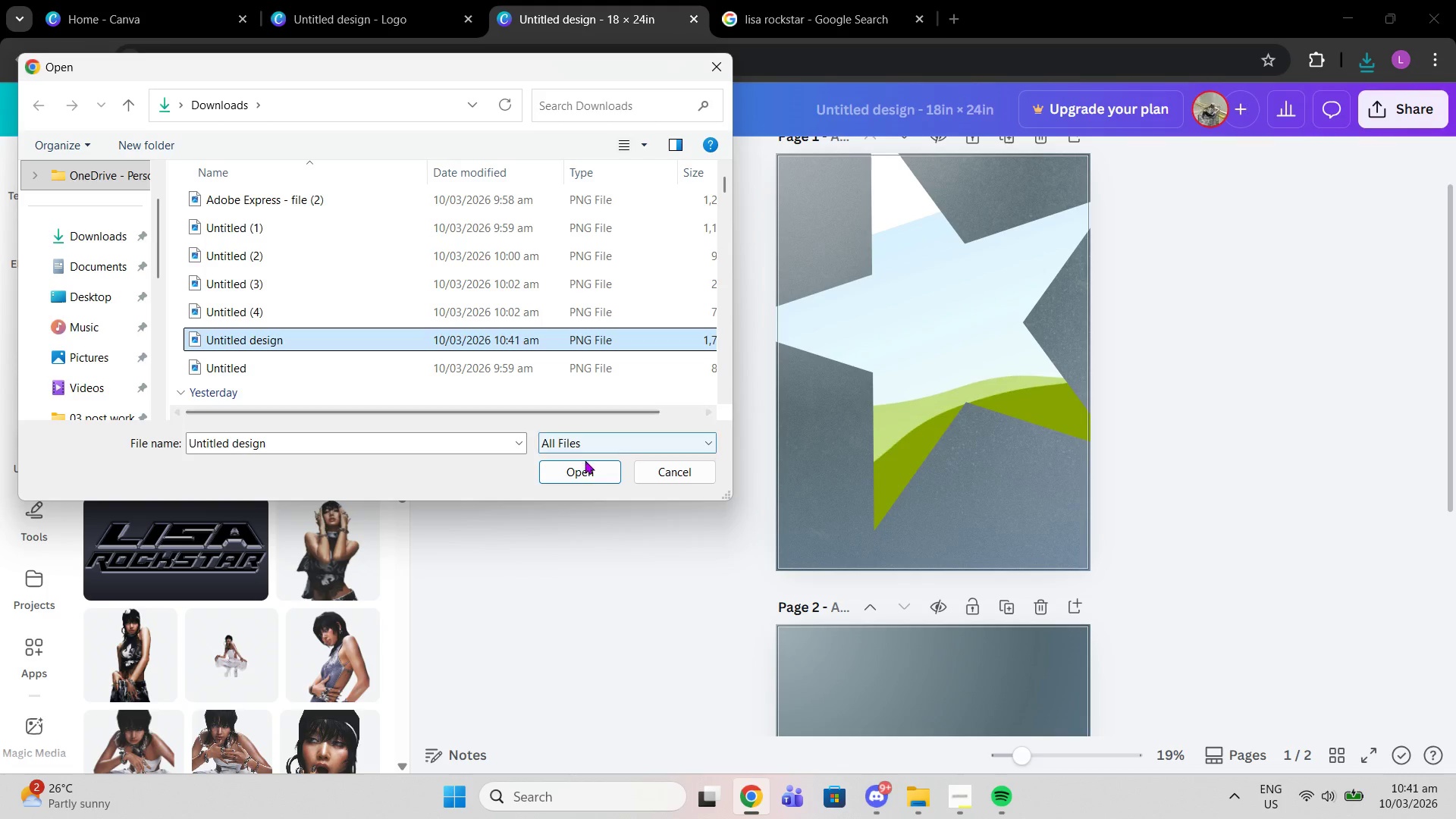 
left_click([585, 464])
 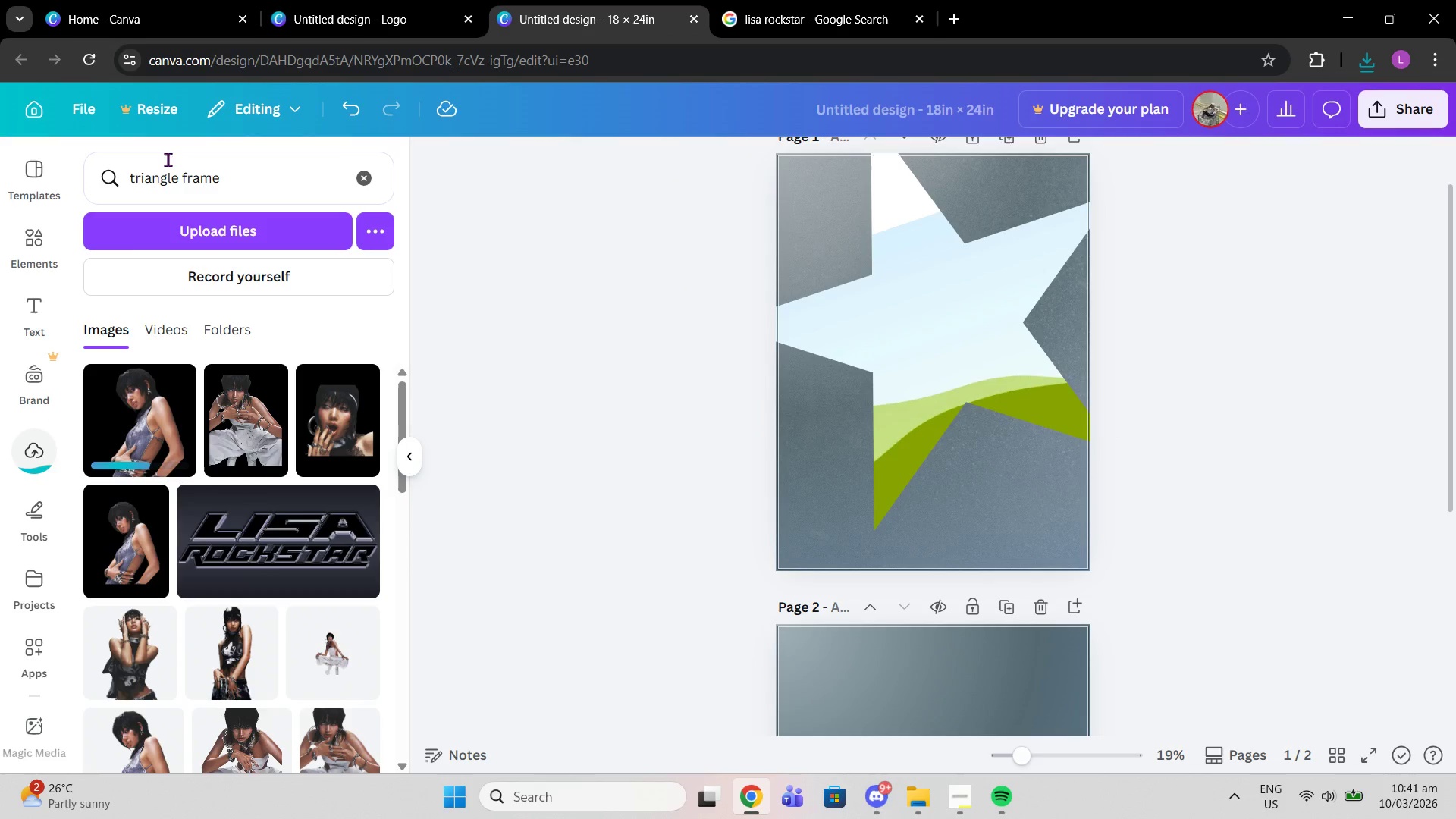 
left_click([150, 395])
 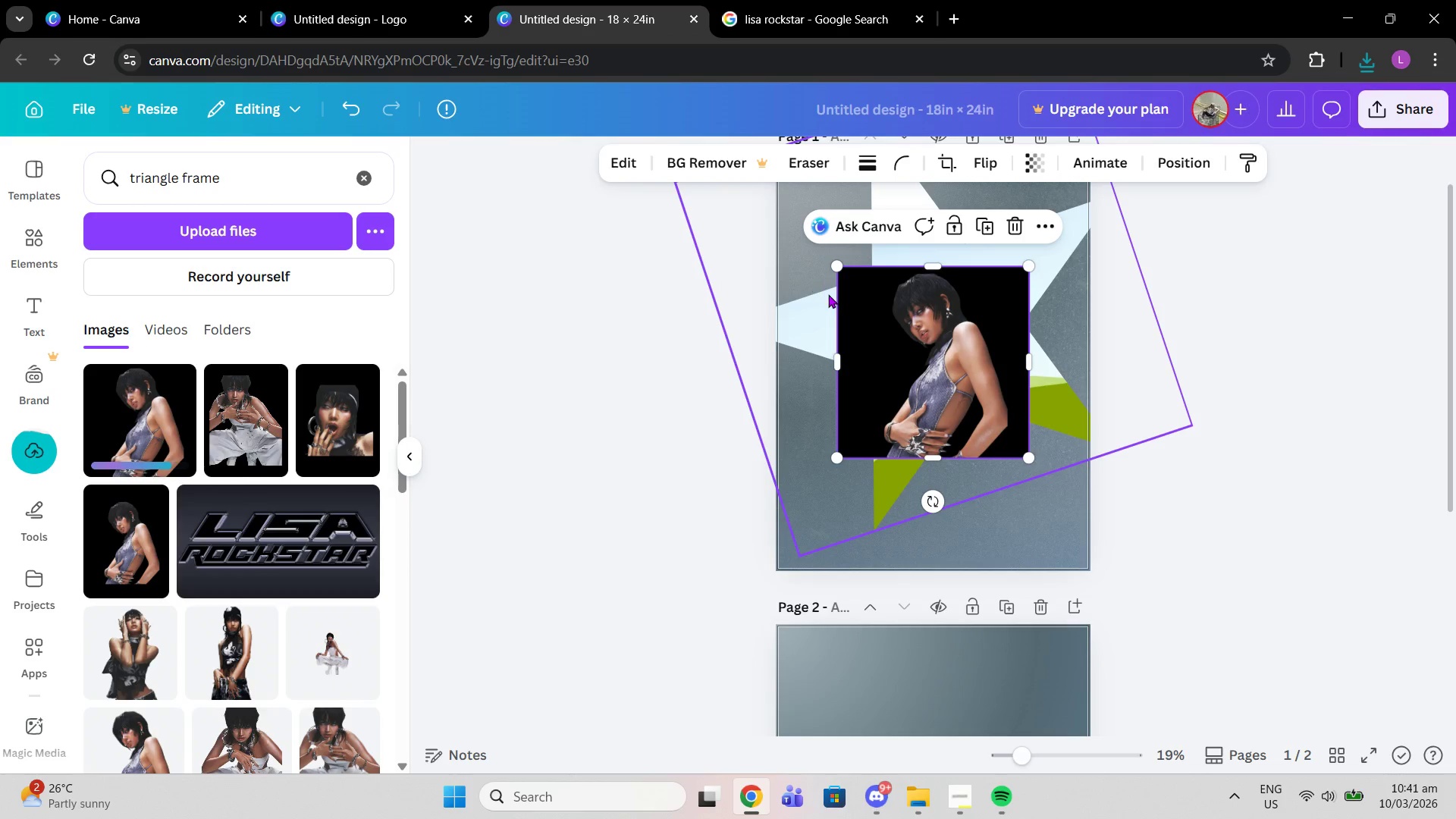 
left_click_drag(start_coordinate=[940, 353], to_coordinate=[937, 331])
 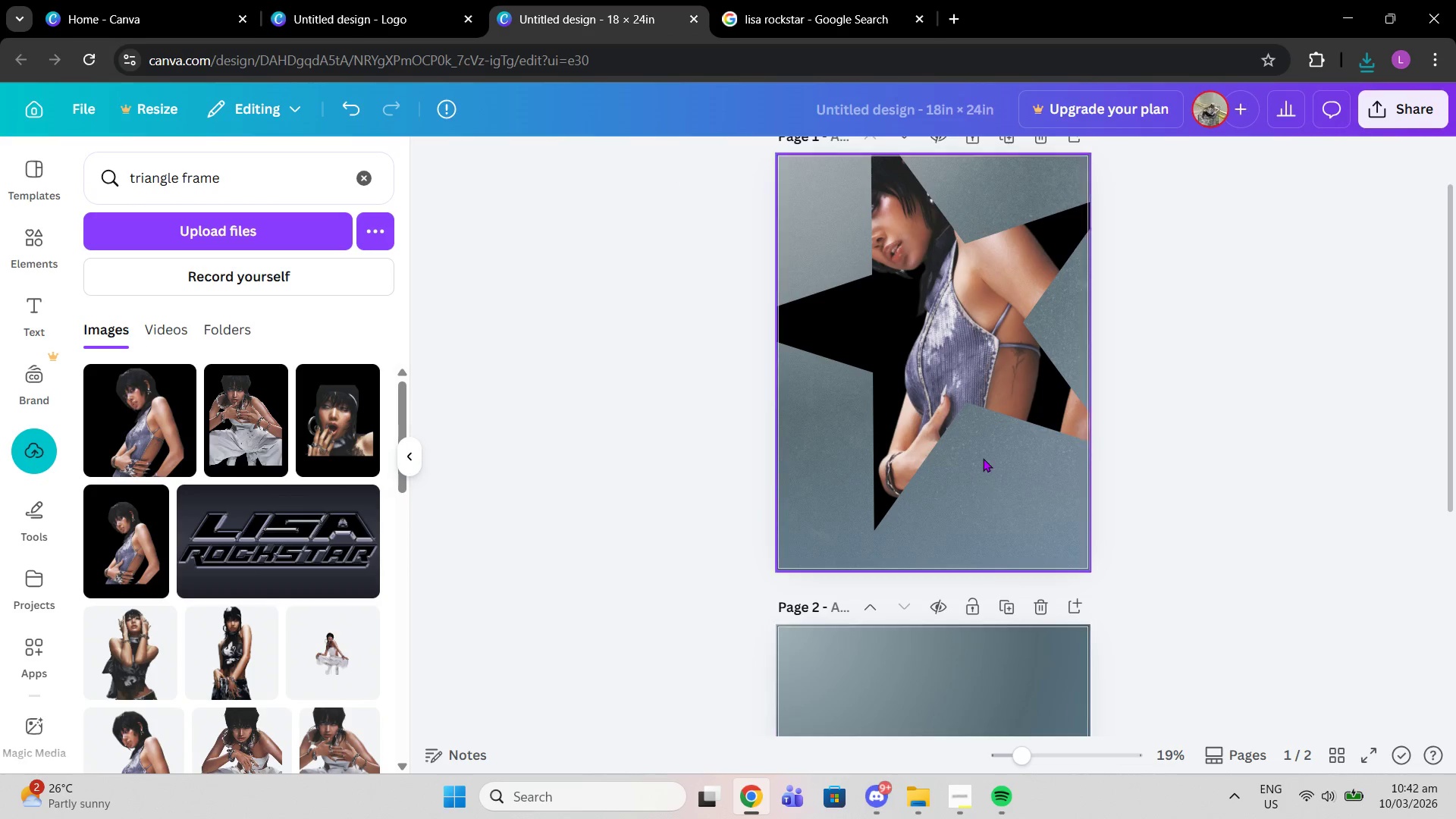 
left_click([968, 406])
 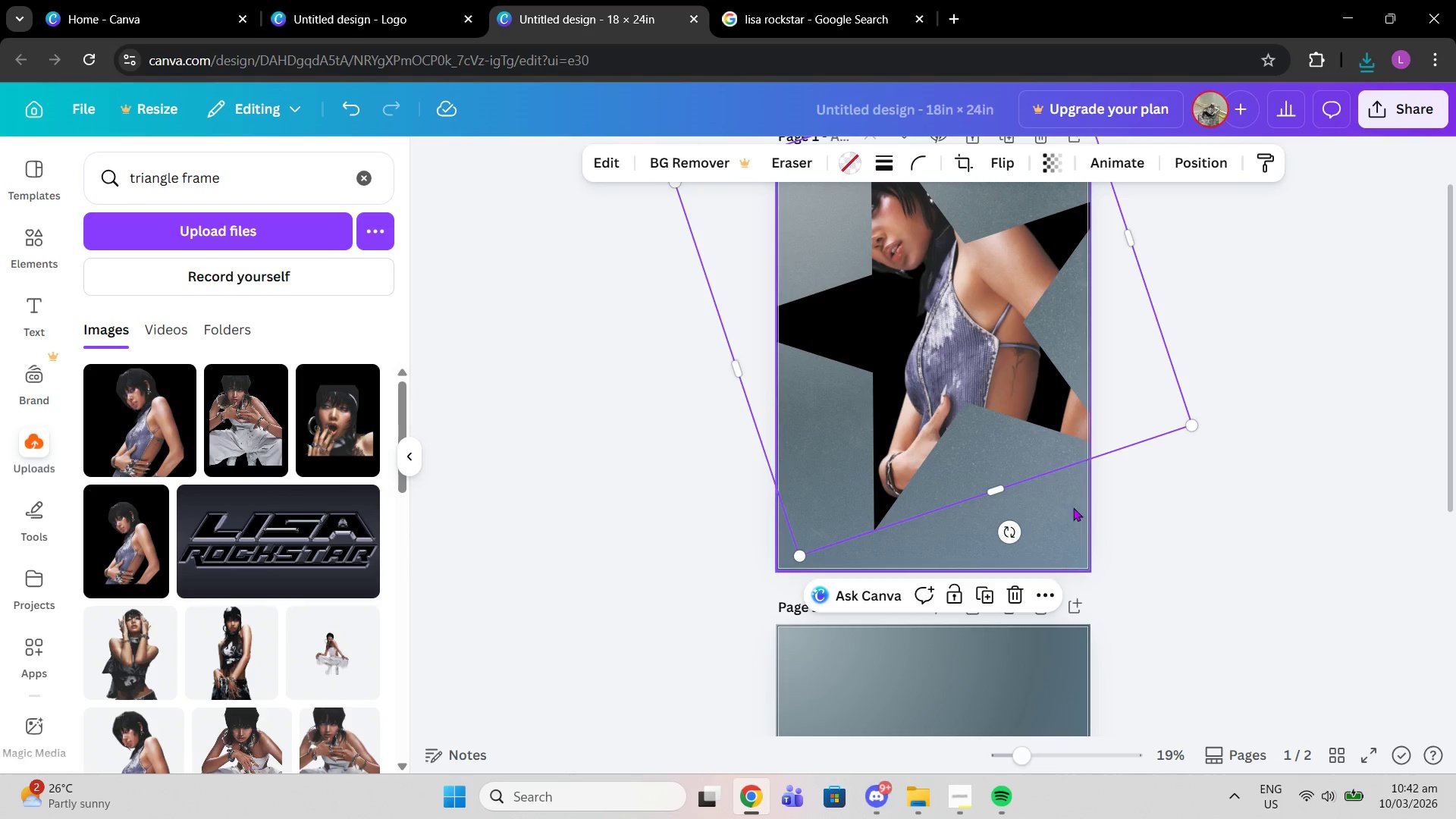 
scroll: coordinate [1073, 508], scroll_direction: up, amount: 1.0
 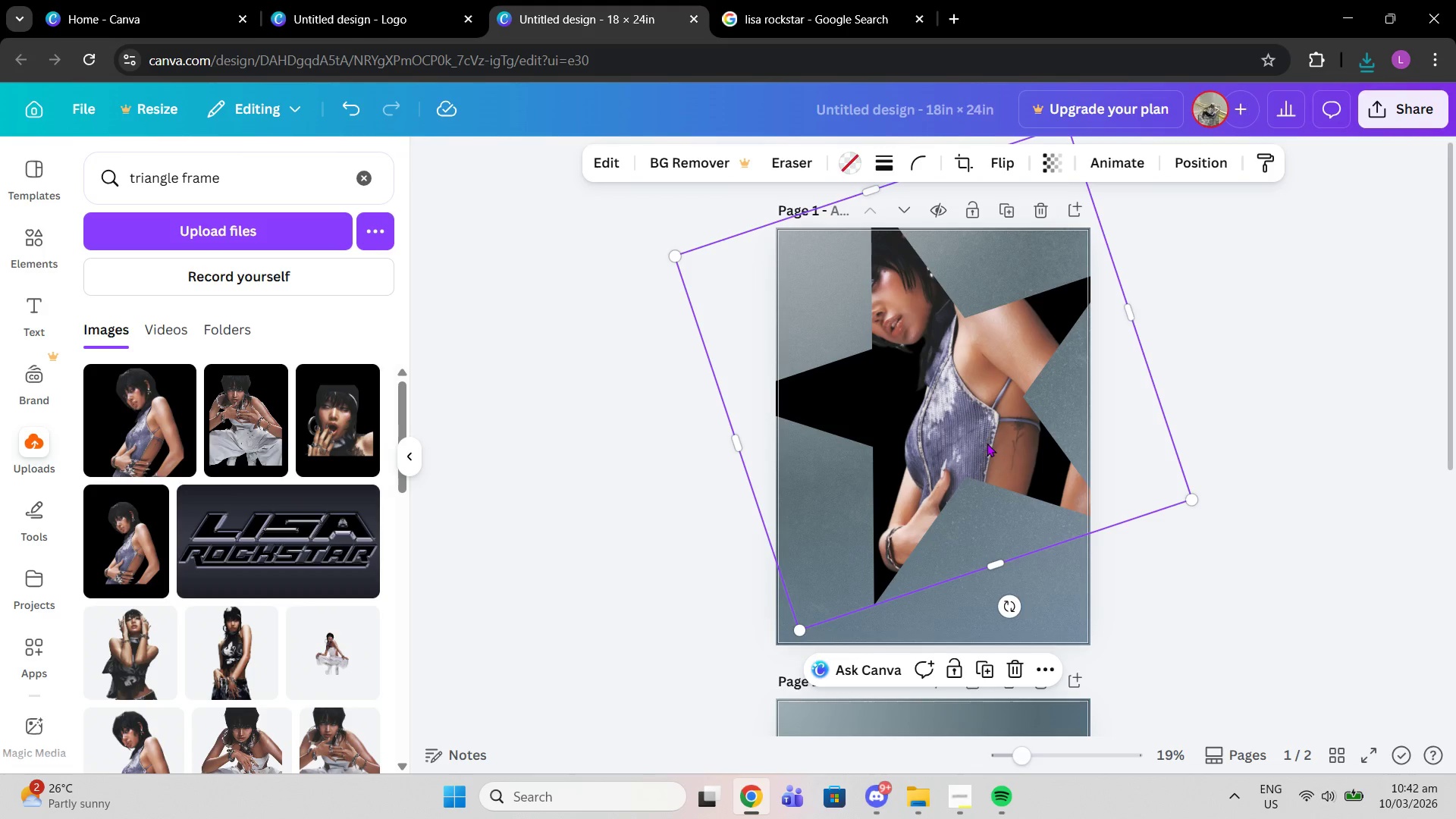 
double_click([987, 443])
 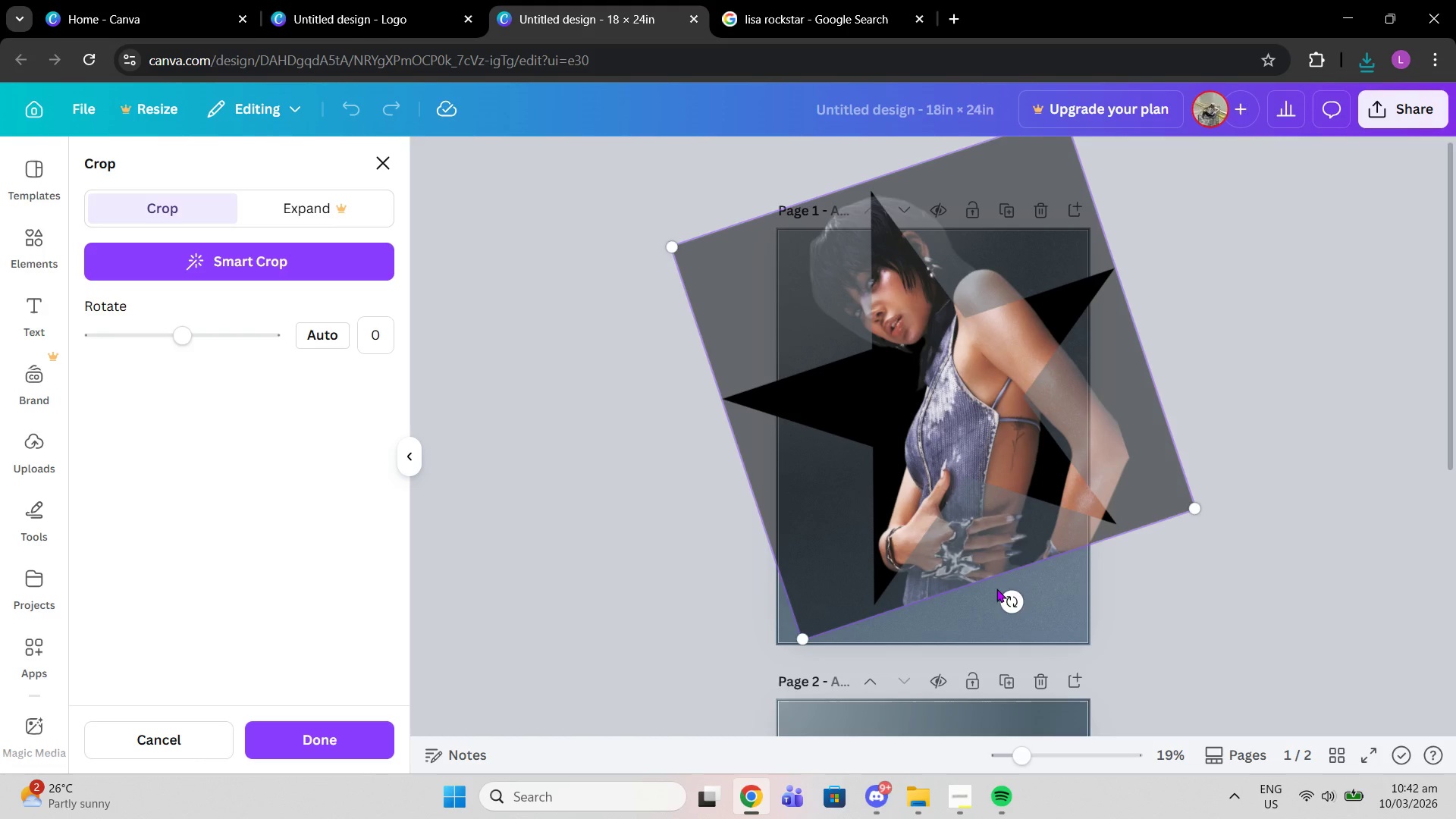 
left_click_drag(start_coordinate=[1013, 605], to_coordinate=[877, 582])
 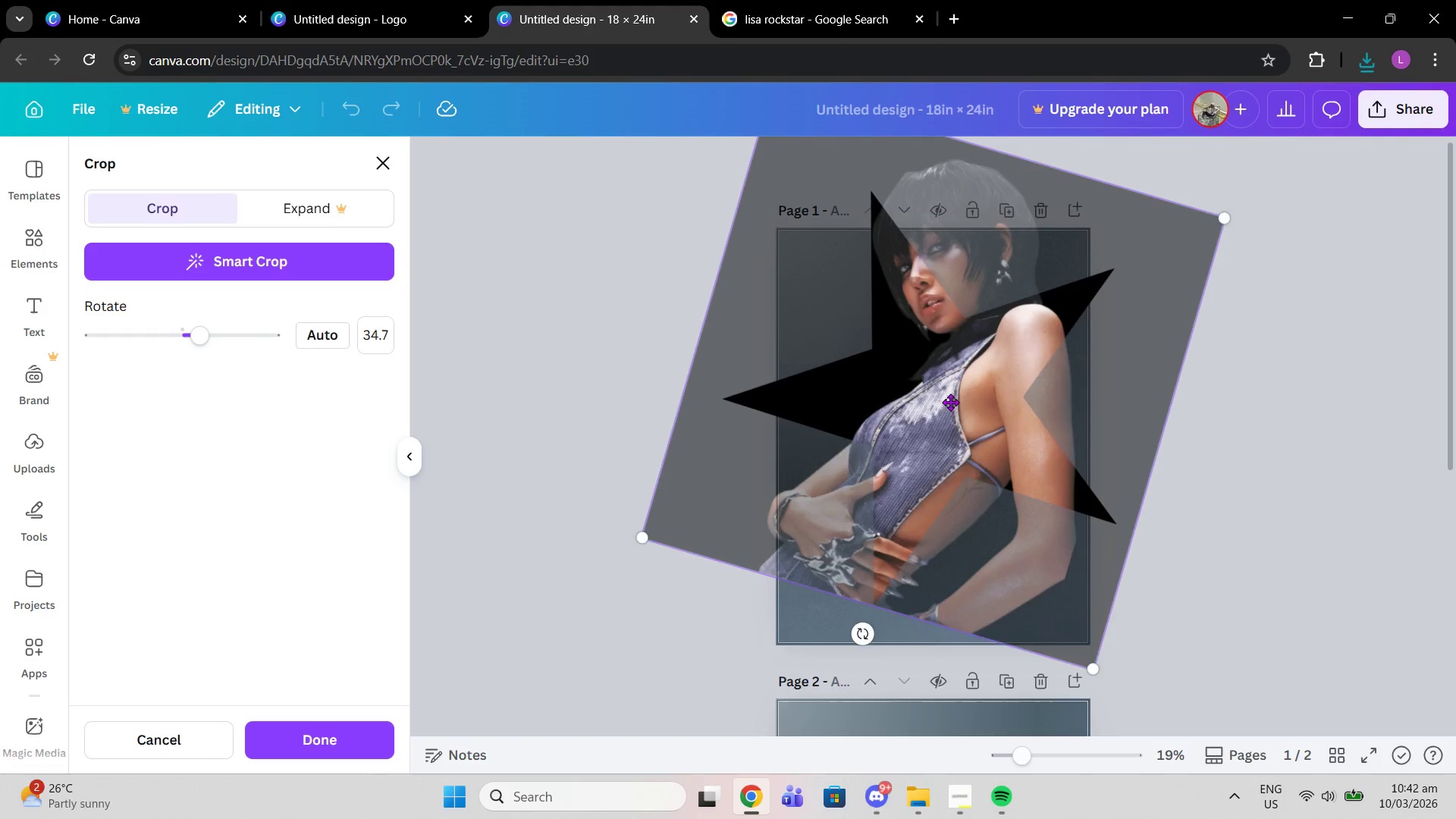 
left_click_drag(start_coordinate=[952, 384], to_coordinate=[943, 488])
 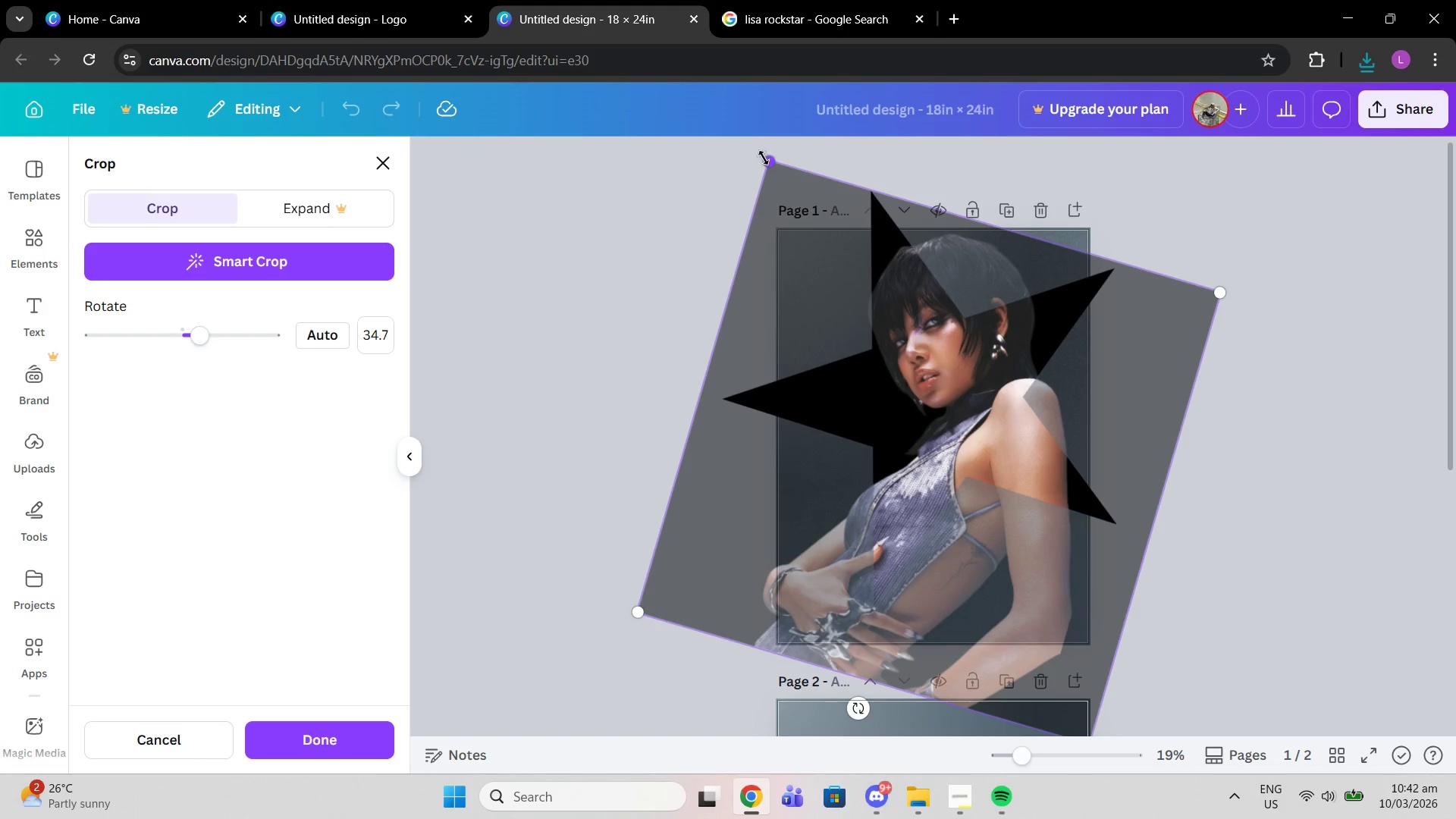 
left_click_drag(start_coordinate=[764, 158], to_coordinate=[772, 190])
 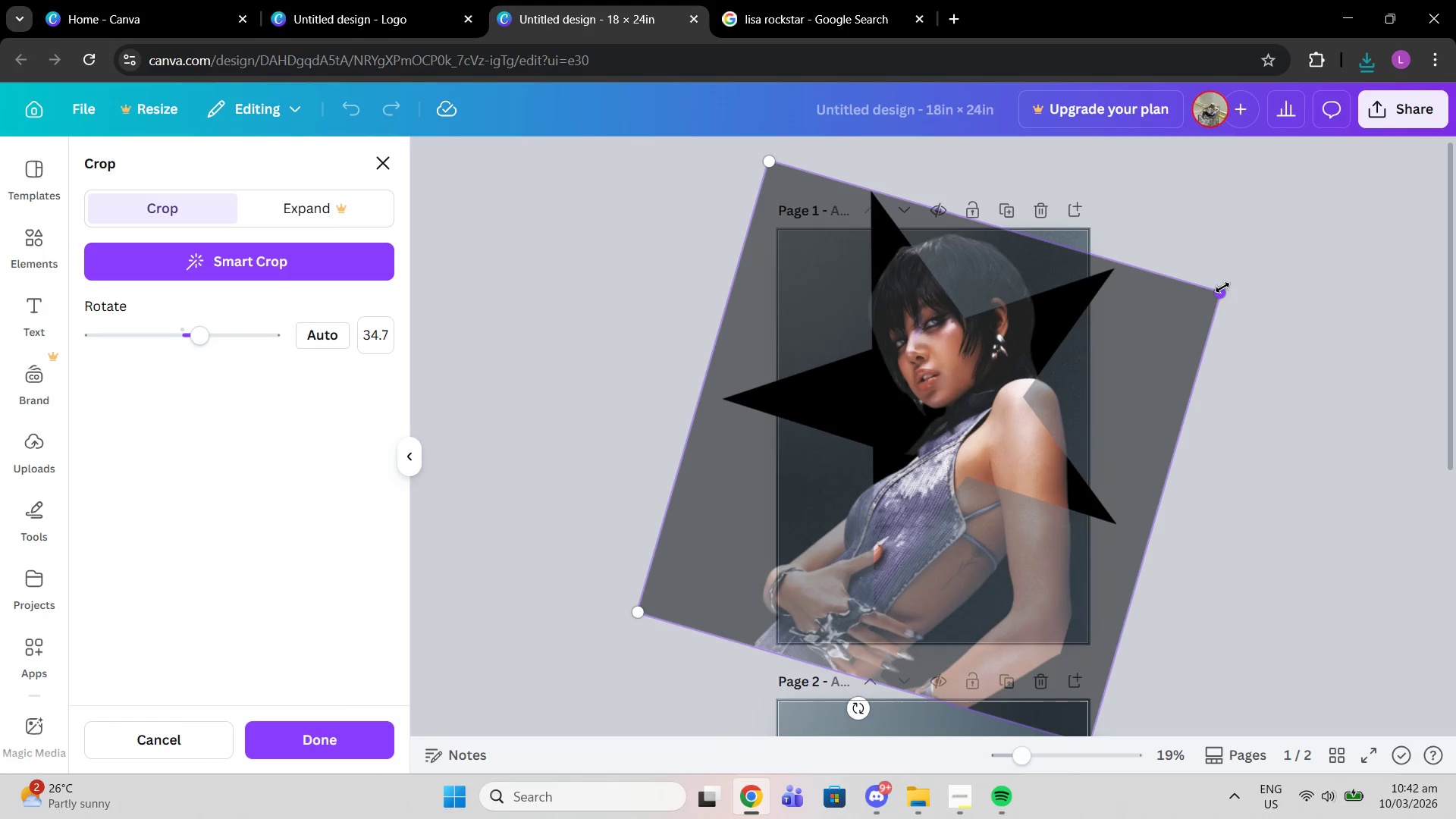 
left_click_drag(start_coordinate=[1225, 295], to_coordinate=[1176, 325])
 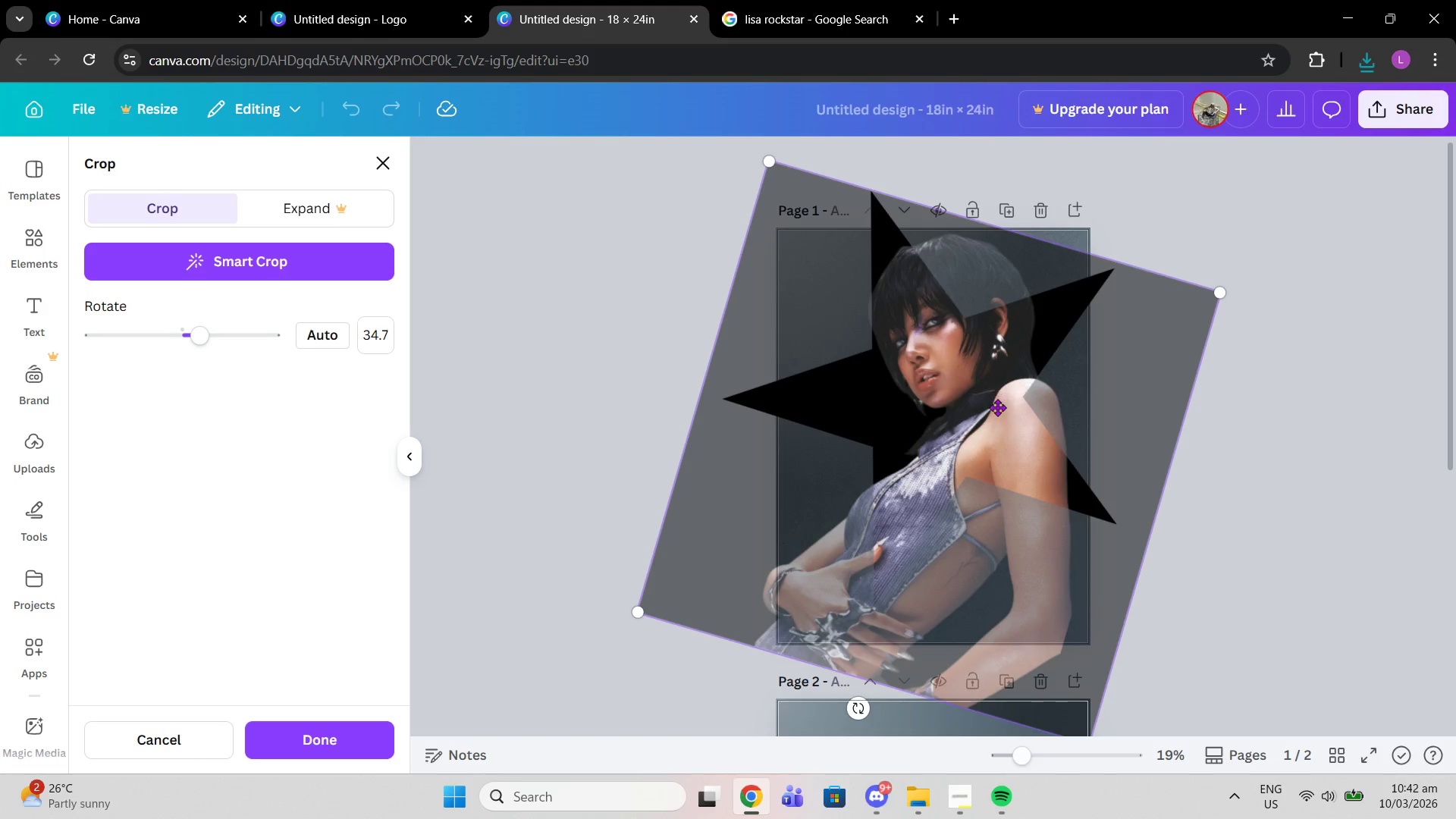 
left_click_drag(start_coordinate=[1009, 397], to_coordinate=[993, 353])
 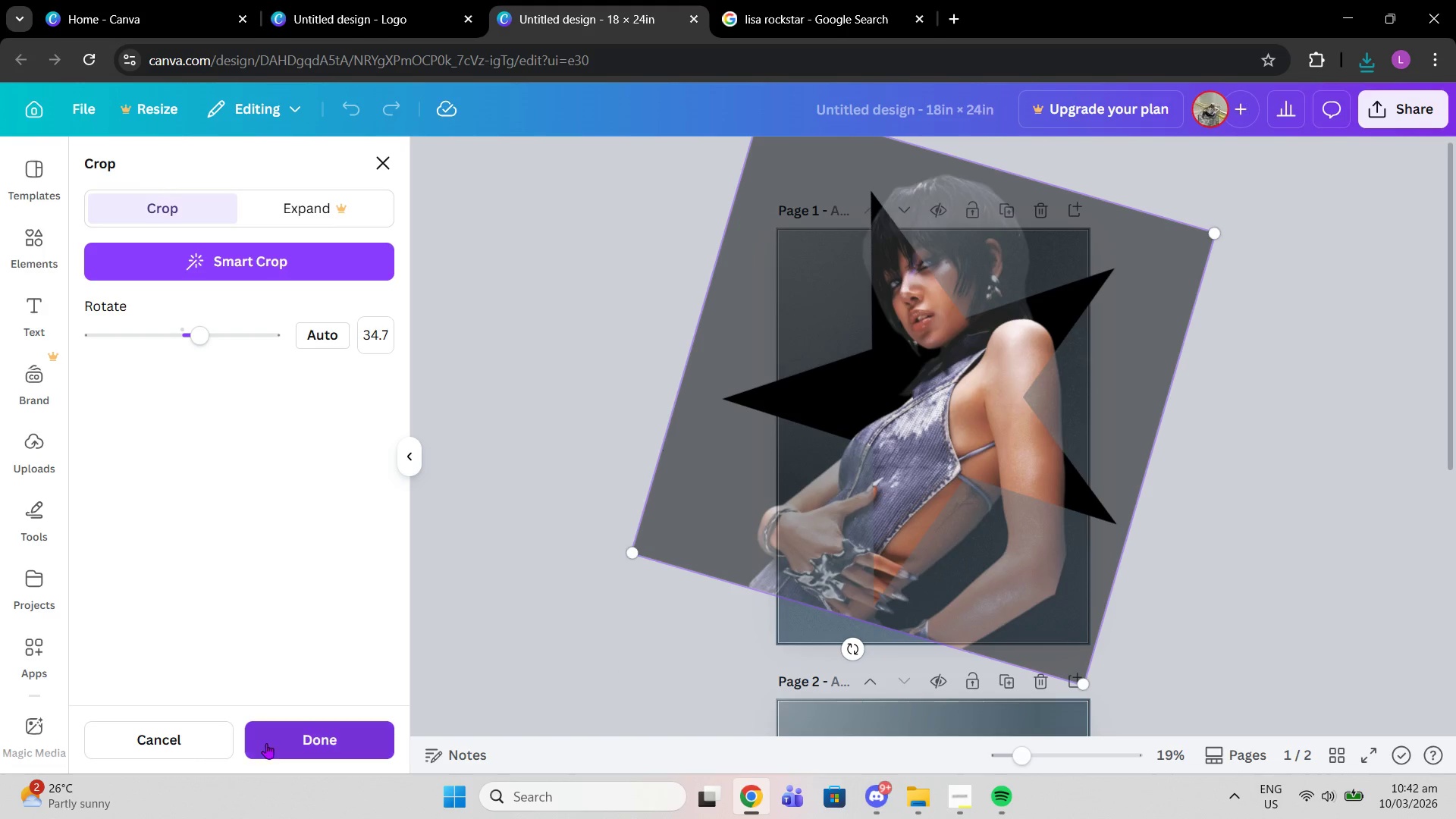 
left_click([215, 739])
 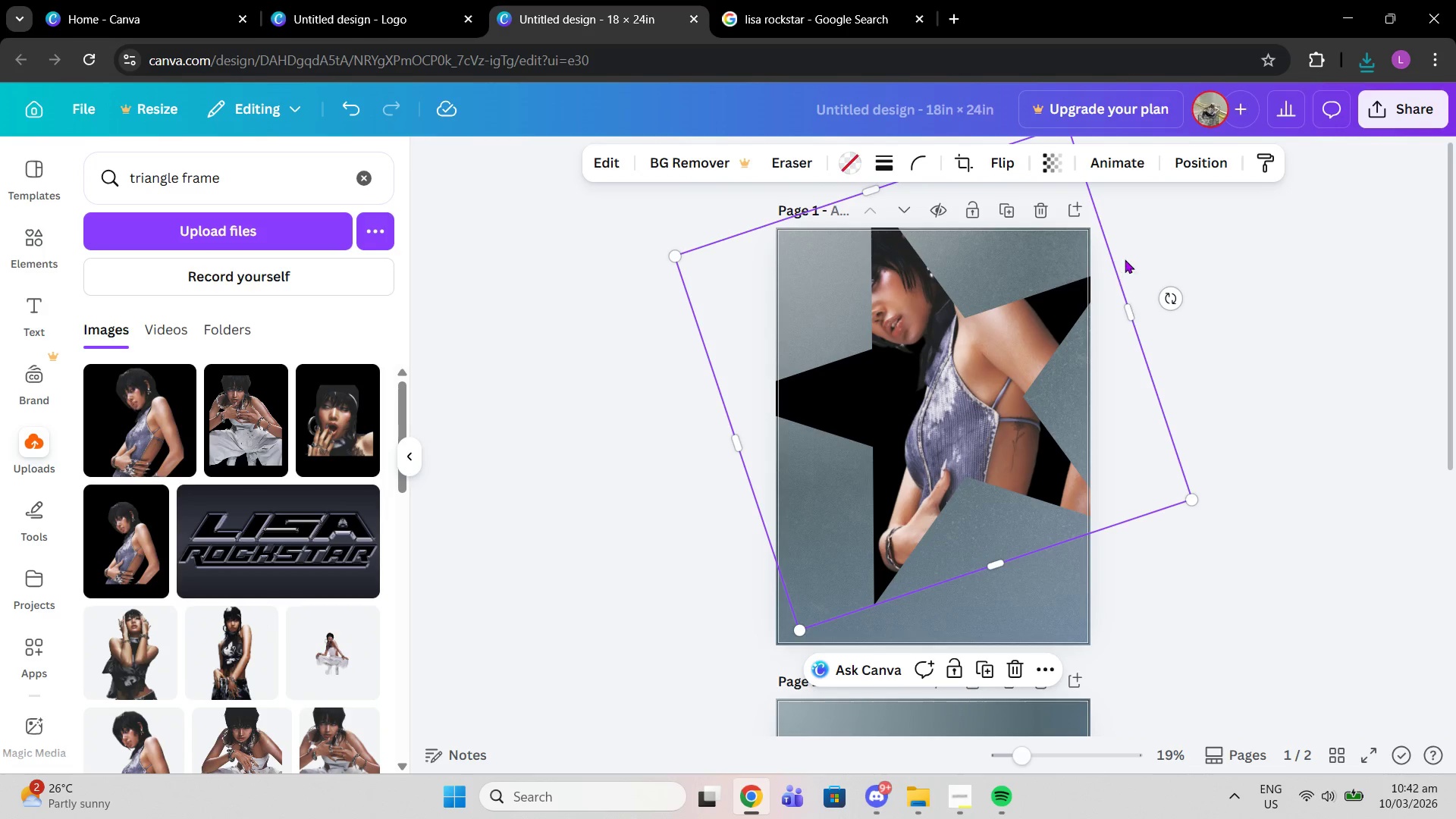 
scroll: coordinate [1074, 280], scroll_direction: up, amount: 2.0
 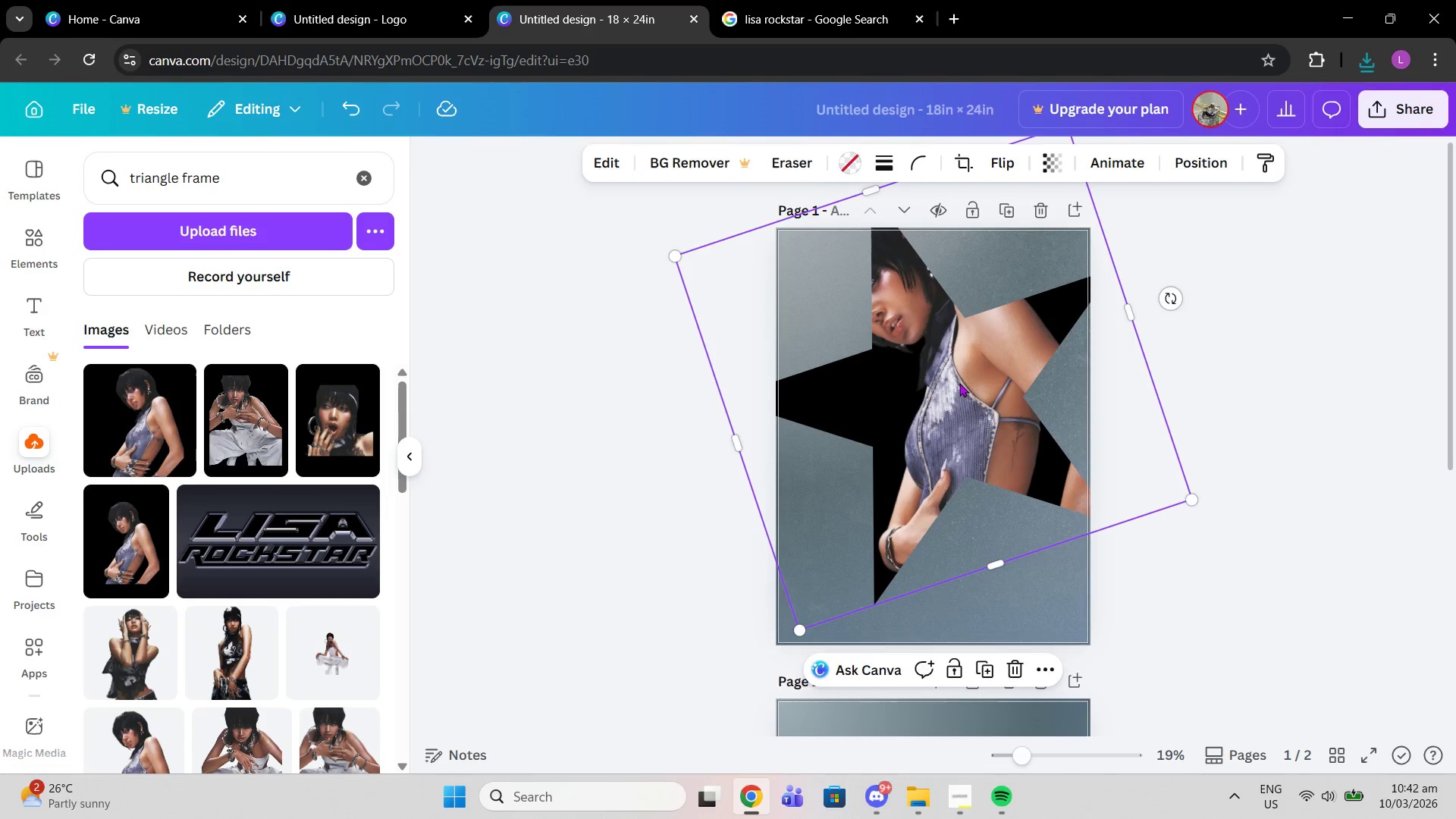 
left_click_drag(start_coordinate=[957, 380], to_coordinate=[960, 394])
 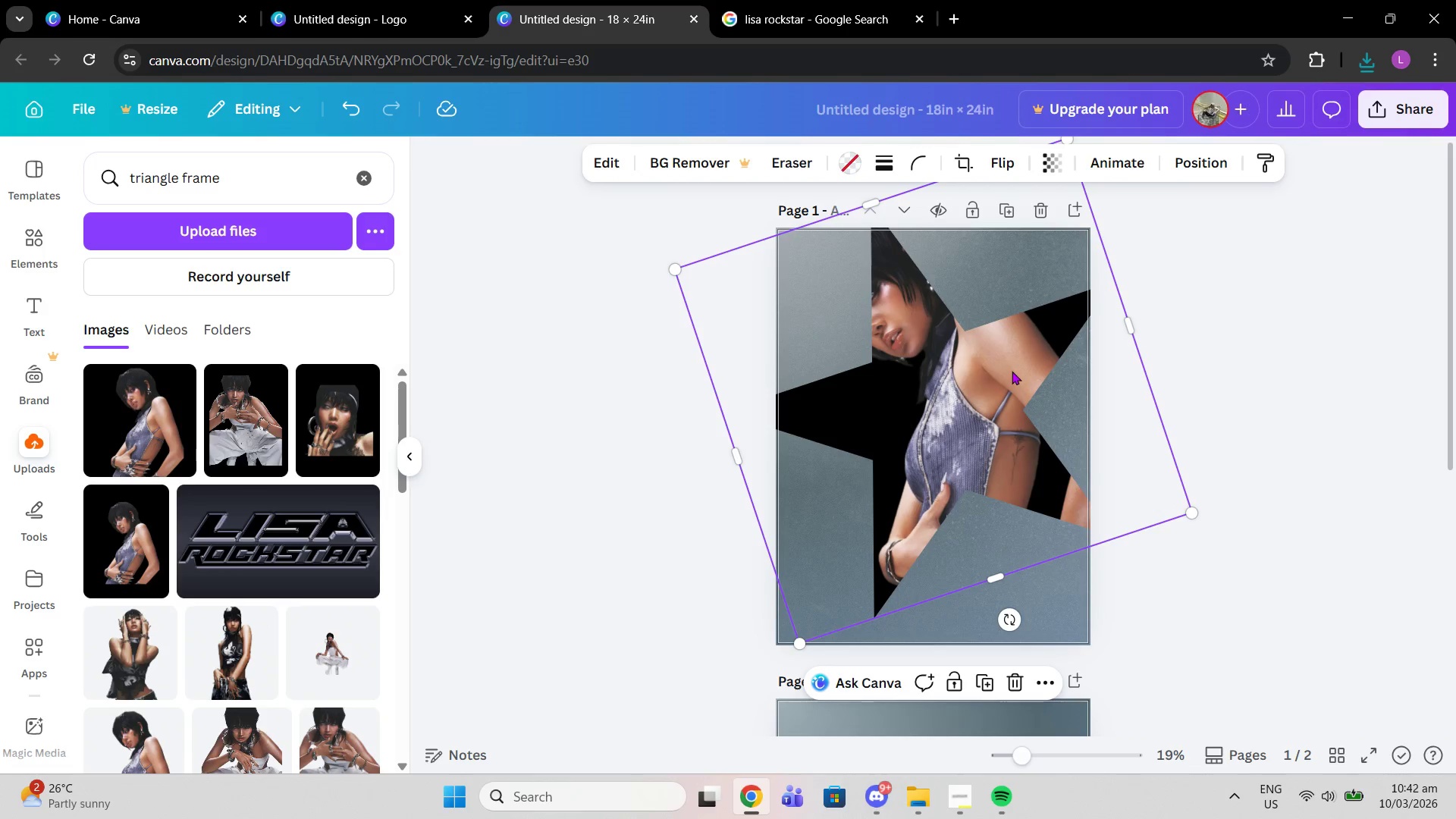 
scroll: coordinate [1108, 312], scroll_direction: up, amount: 5.0
 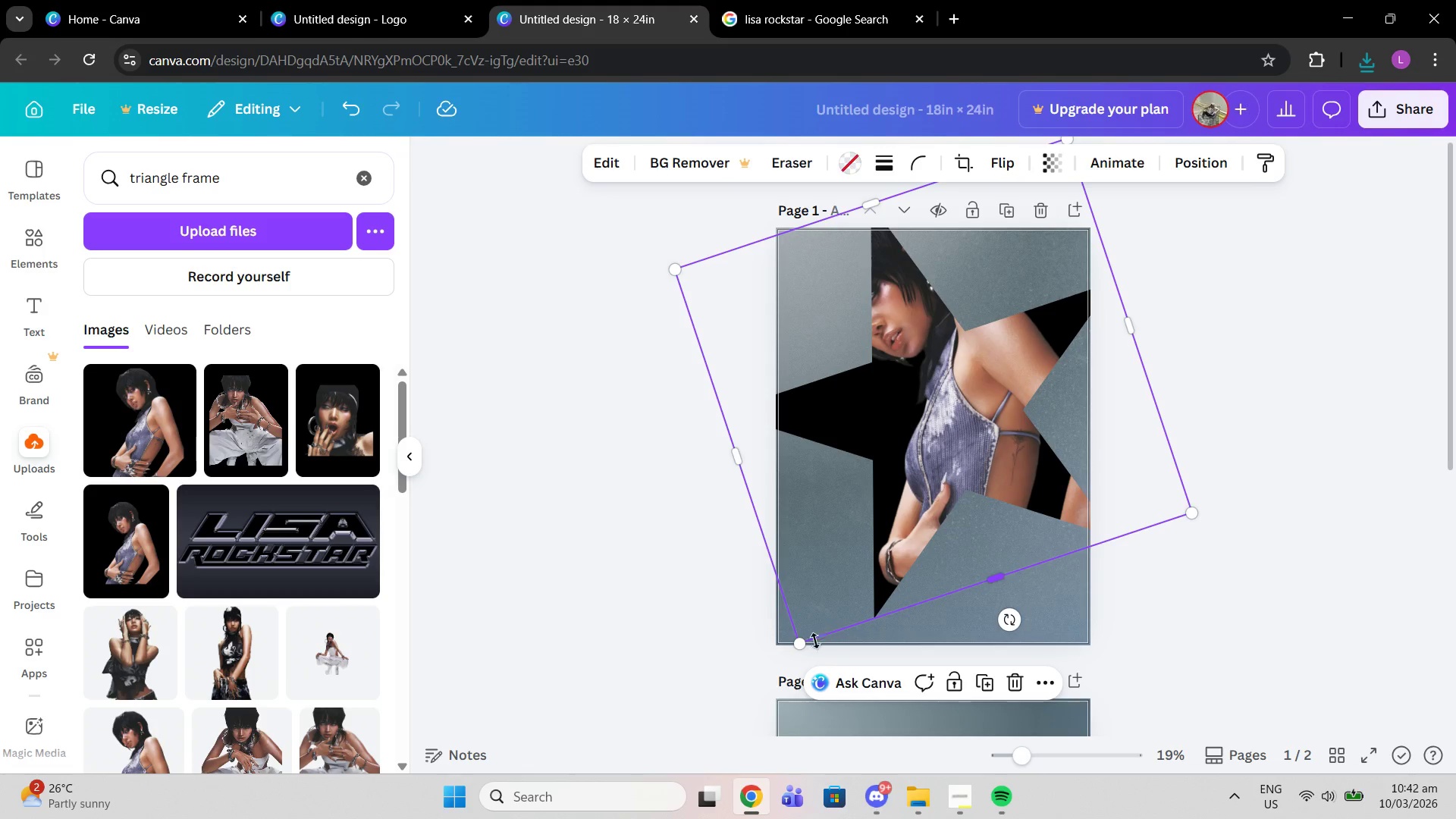 
left_click_drag(start_coordinate=[802, 647], to_coordinate=[811, 622])
 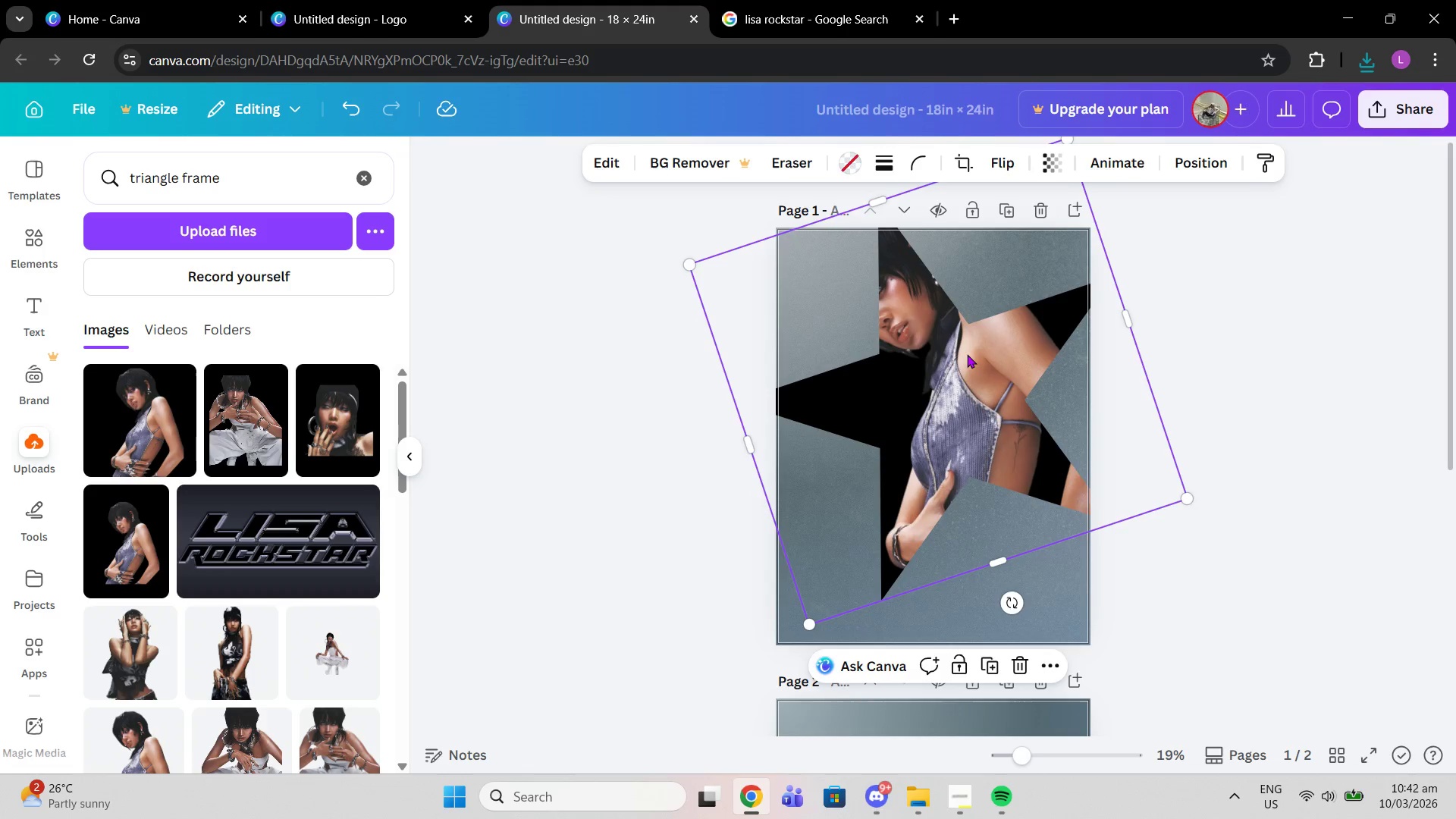 
left_click_drag(start_coordinate=[968, 353], to_coordinate=[963, 364])
 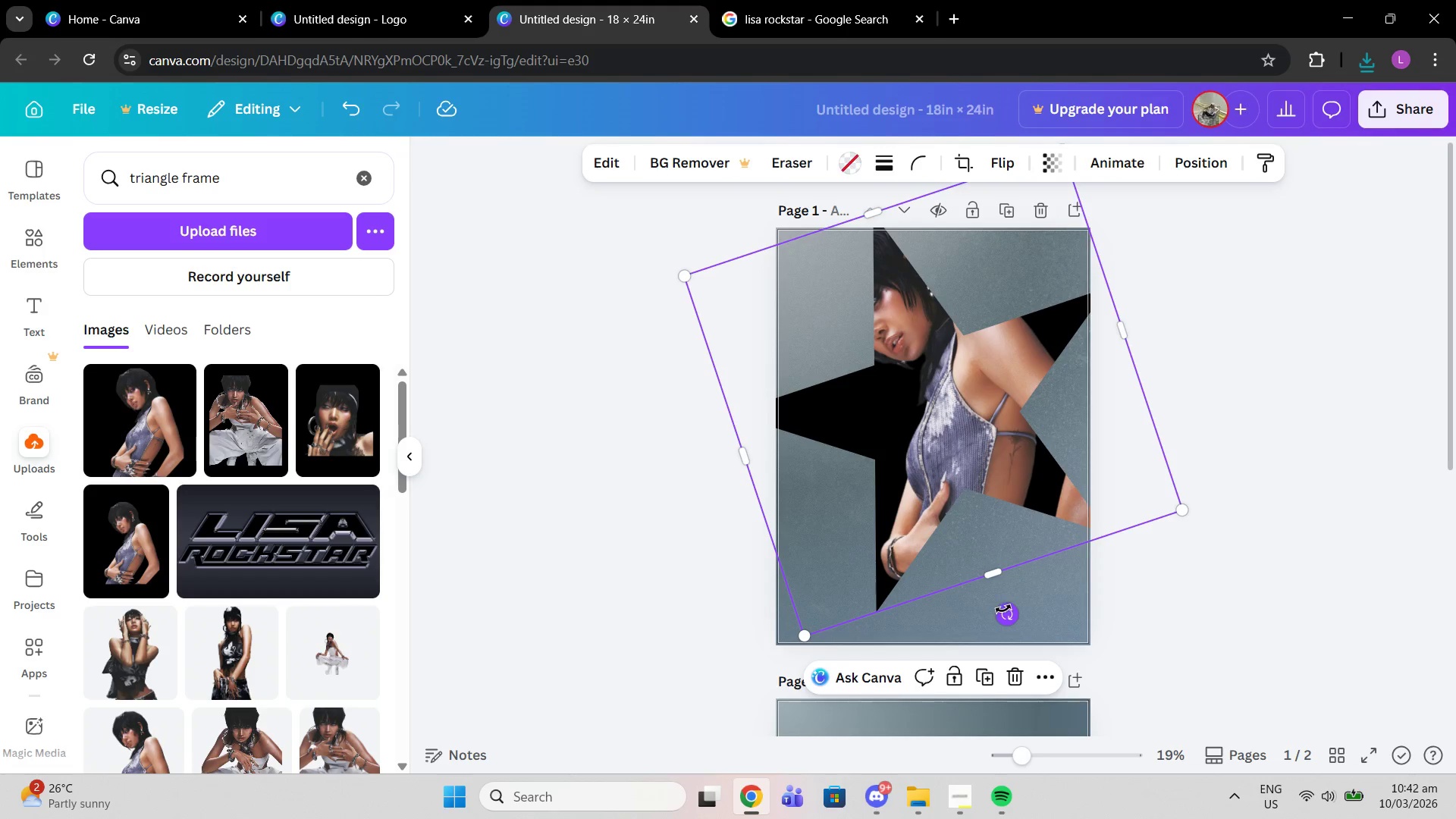 
left_click_drag(start_coordinate=[1007, 611], to_coordinate=[990, 606])
 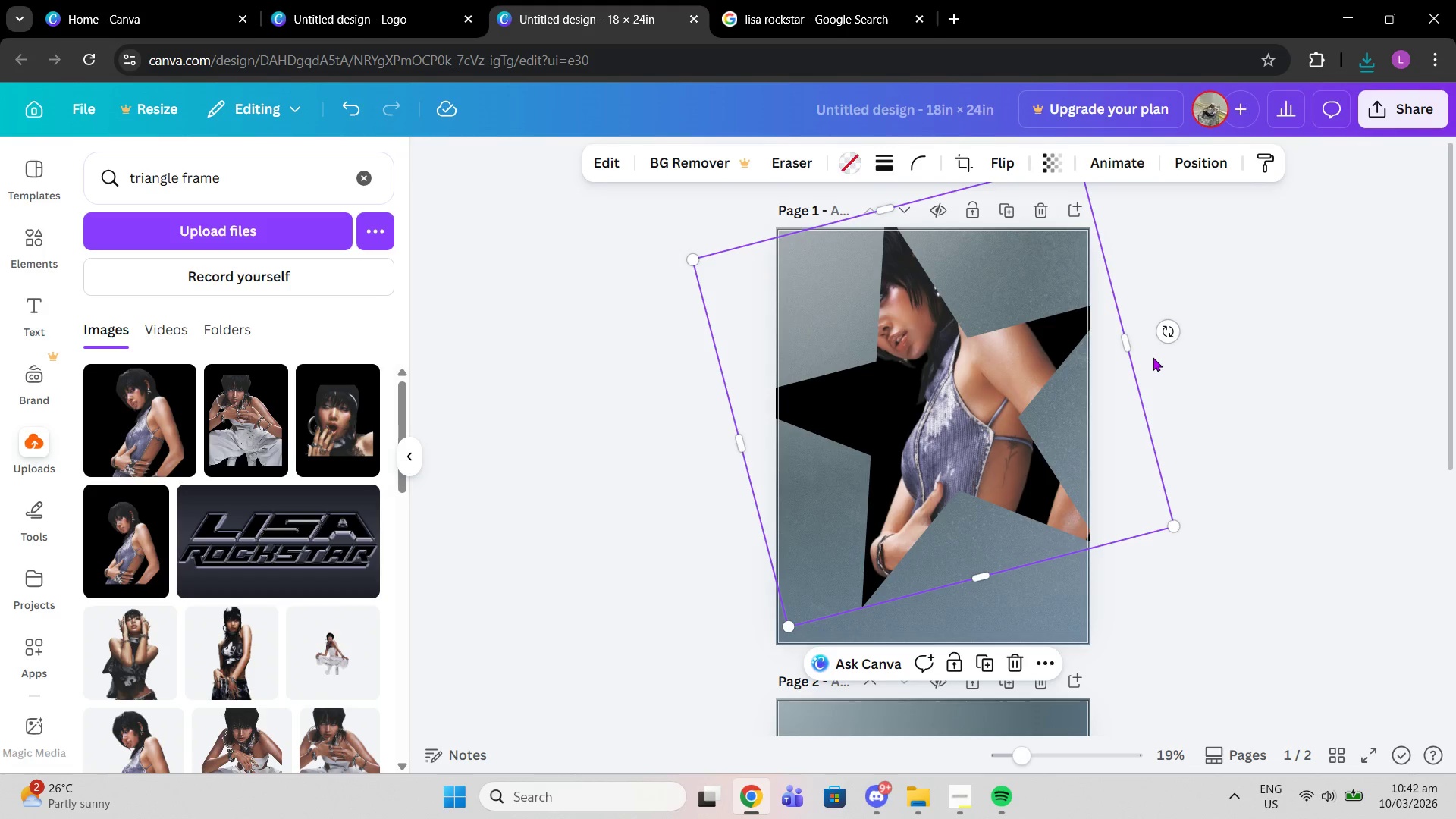 
scroll: coordinate [1153, 357], scroll_direction: up, amount: 2.0
 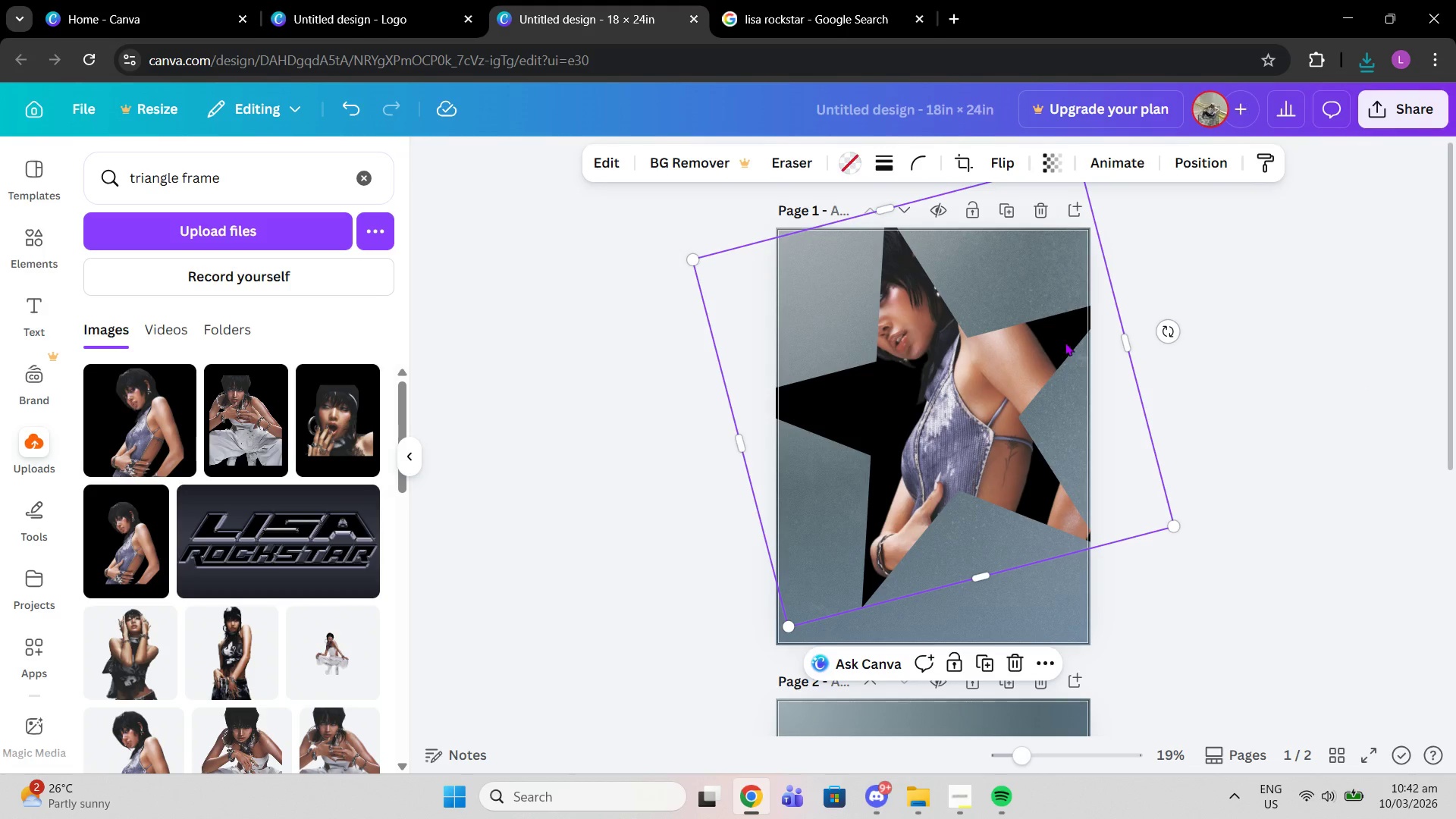 
left_click_drag(start_coordinate=[1065, 342], to_coordinate=[1062, 334])
 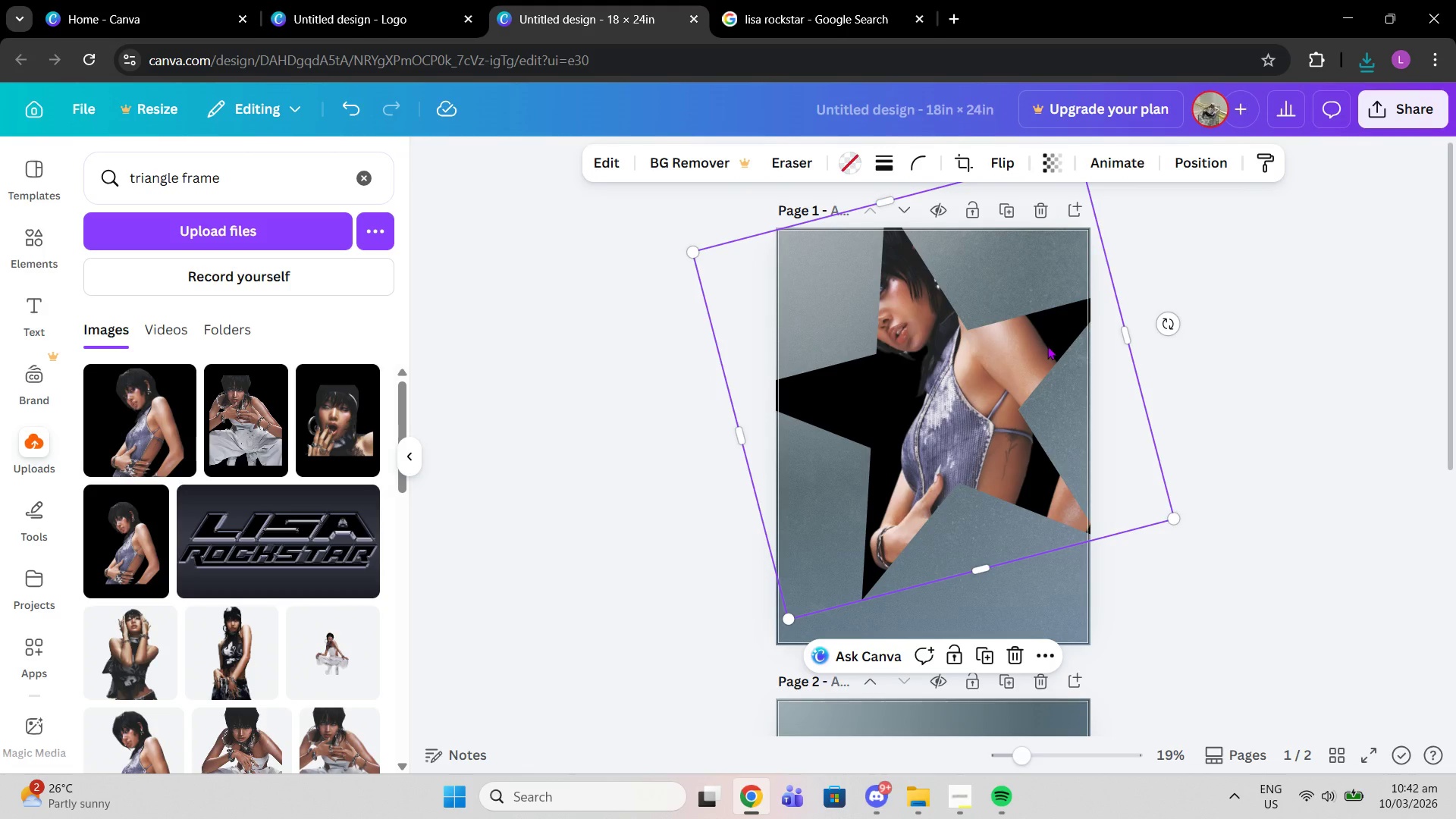 
double_click([1047, 346])
 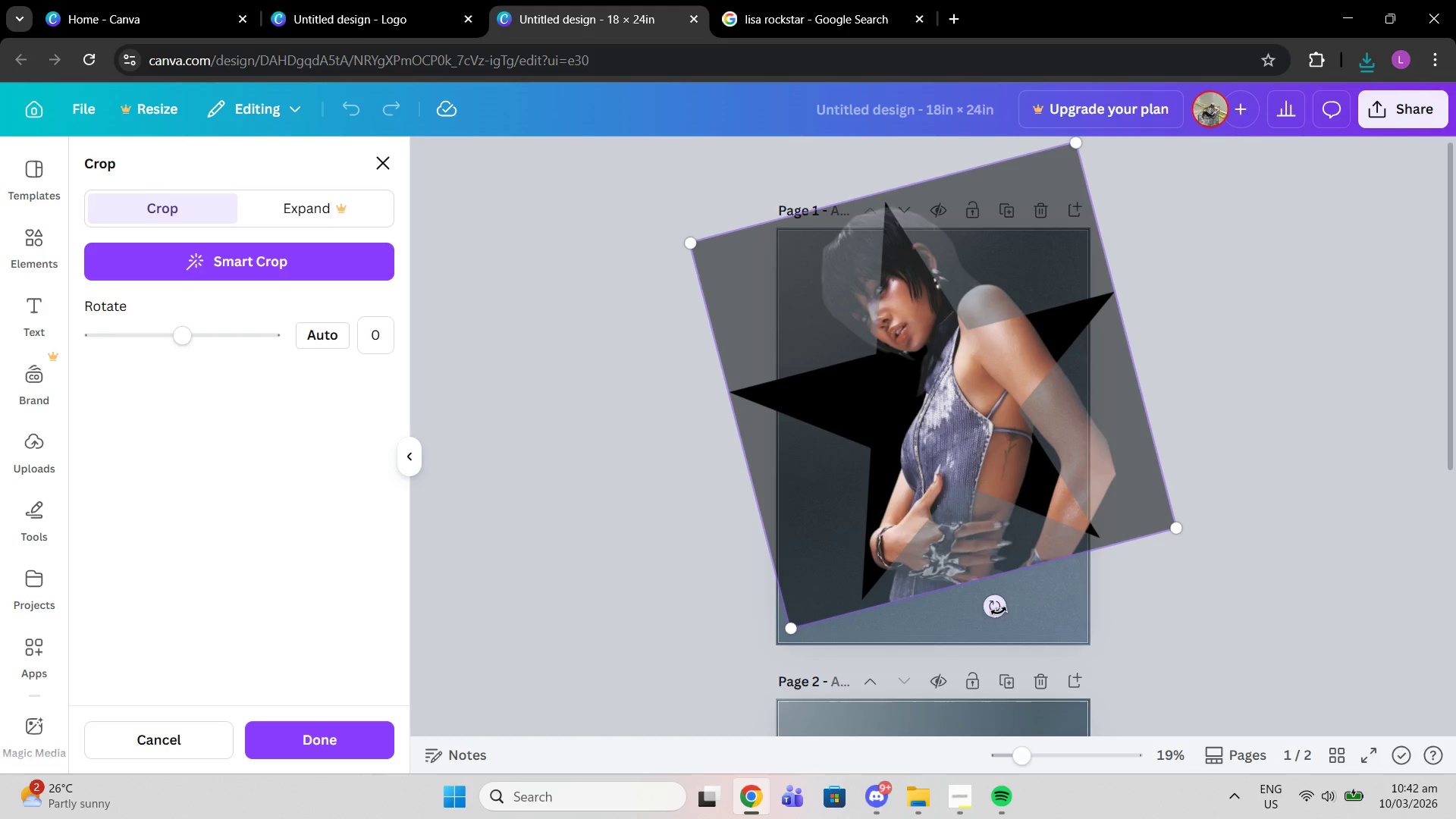 
left_click_drag(start_coordinate=[987, 605], to_coordinate=[894, 532])
 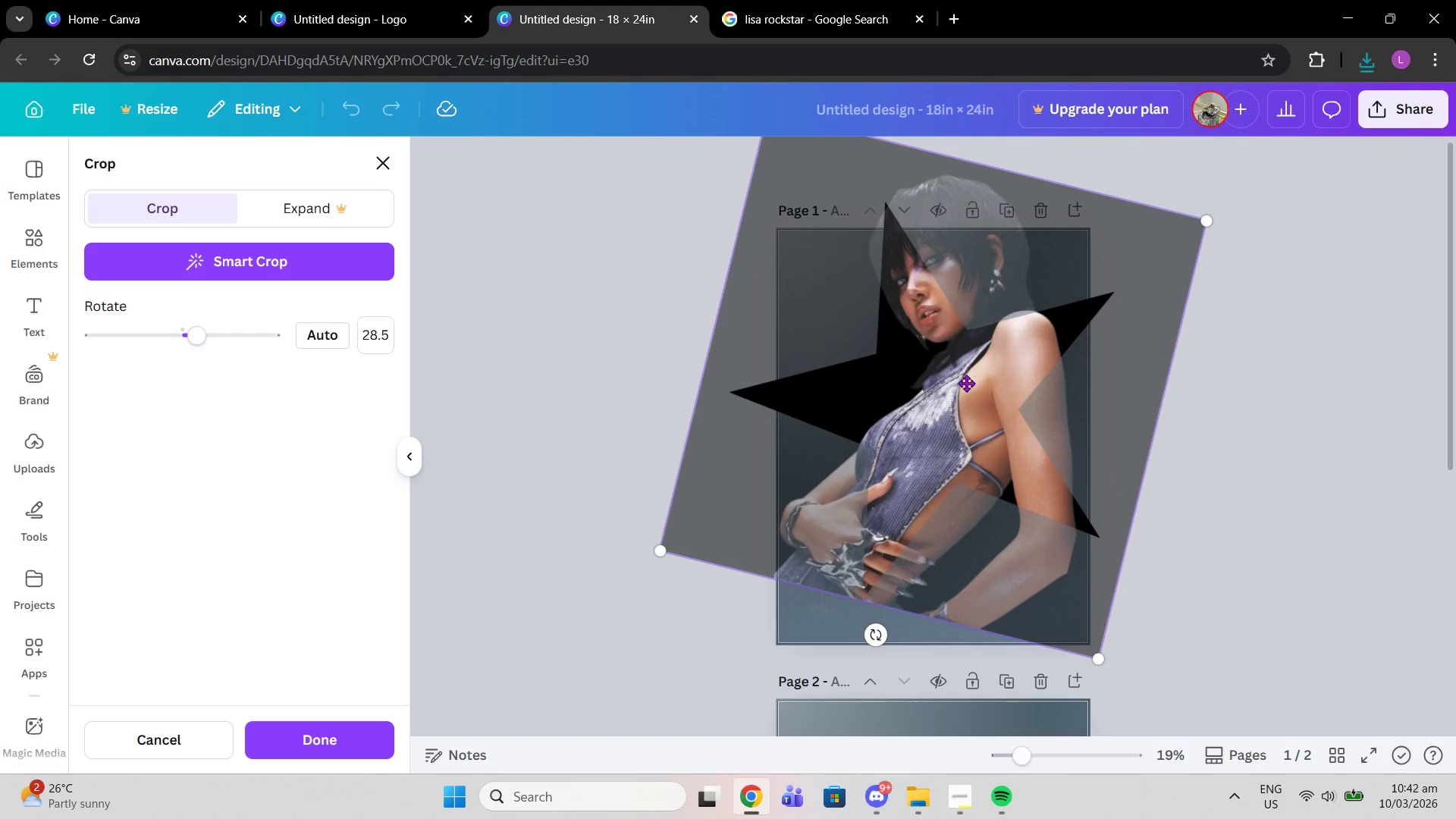 
left_click_drag(start_coordinate=[968, 370], to_coordinate=[946, 487])
 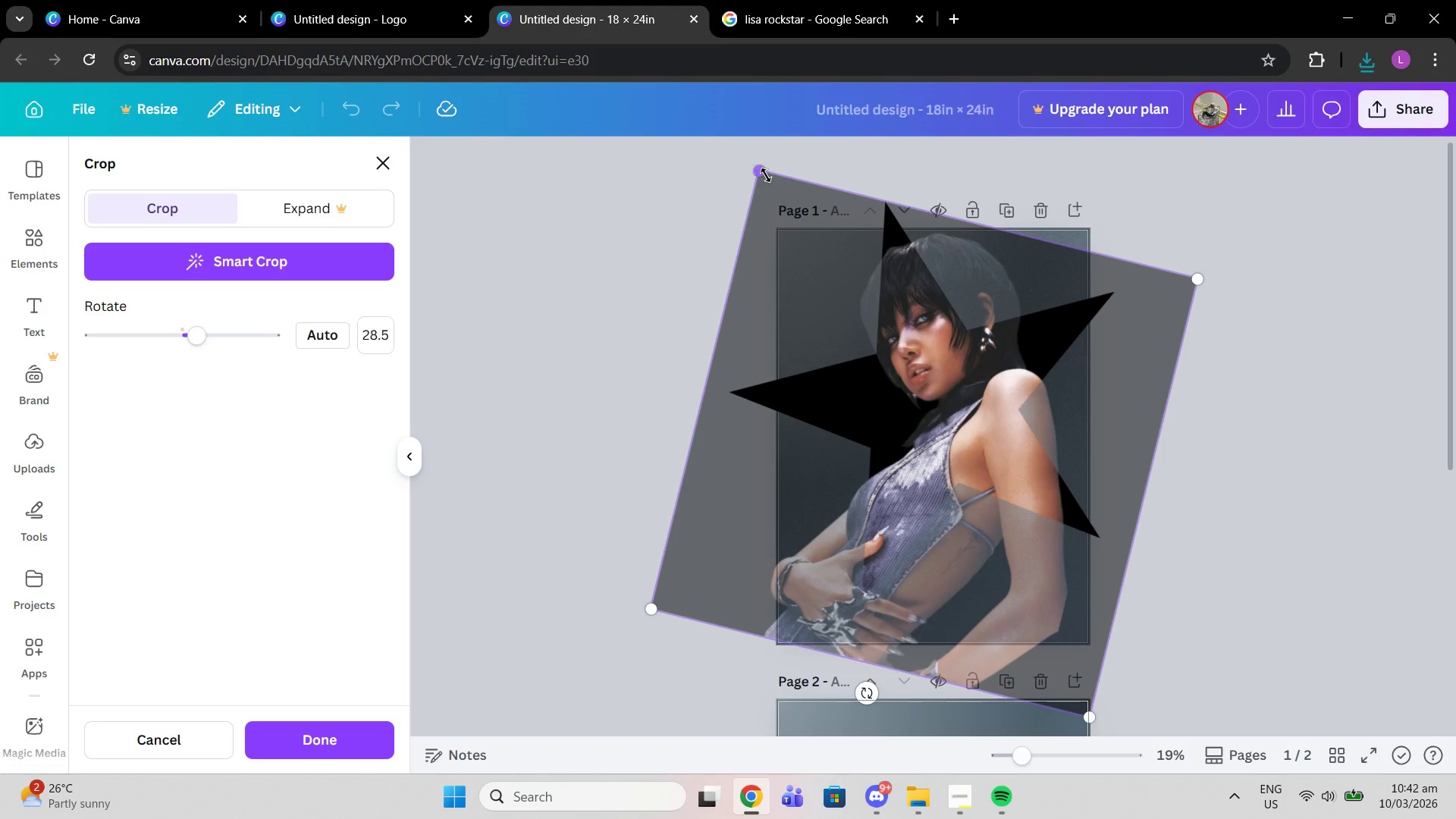 
left_click_drag(start_coordinate=[760, 173], to_coordinate=[781, 215])
 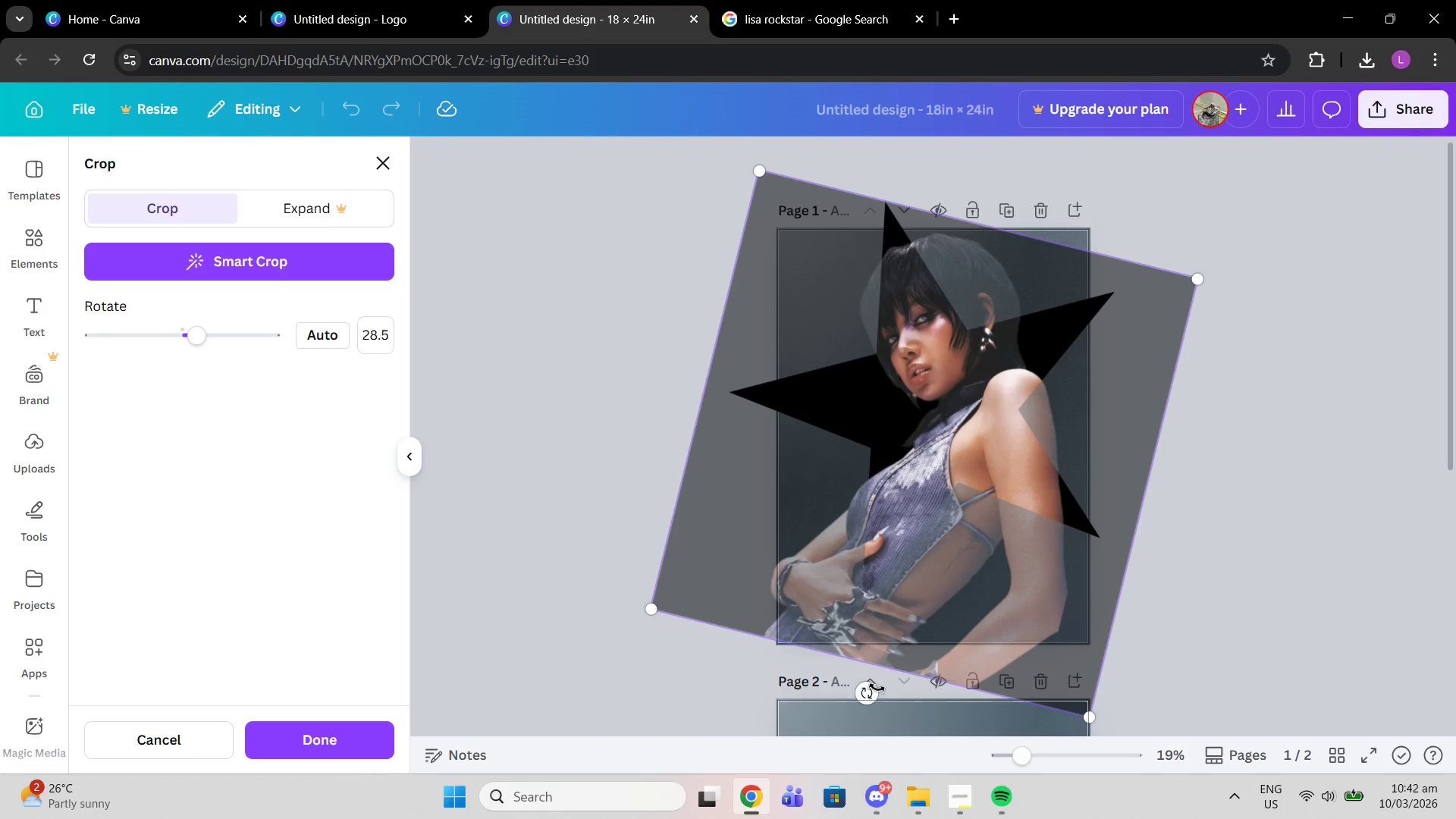 
left_click_drag(start_coordinate=[868, 691], to_coordinate=[883, 695])
 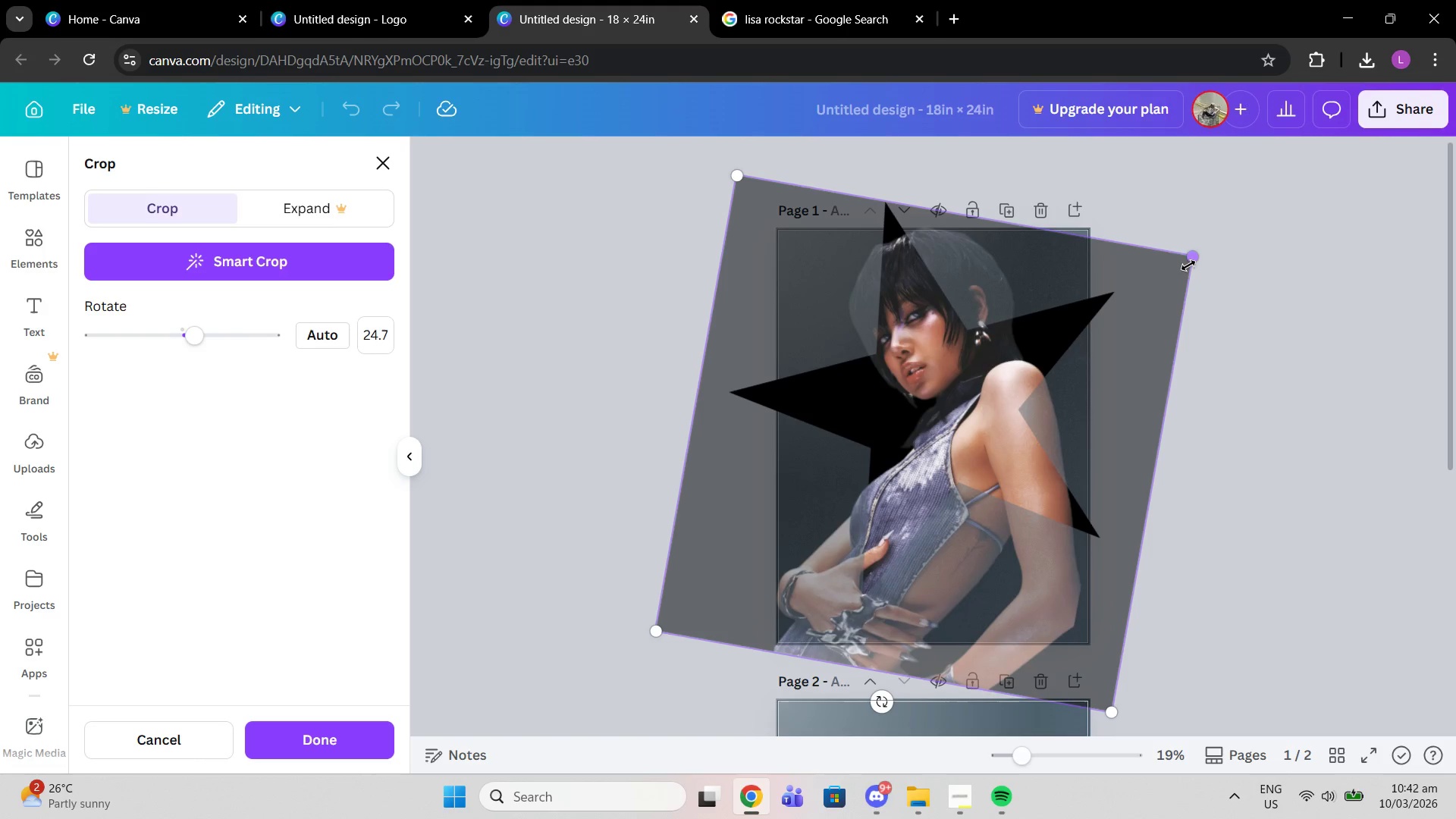 
left_click_drag(start_coordinate=[1189, 264], to_coordinate=[1131, 320])
 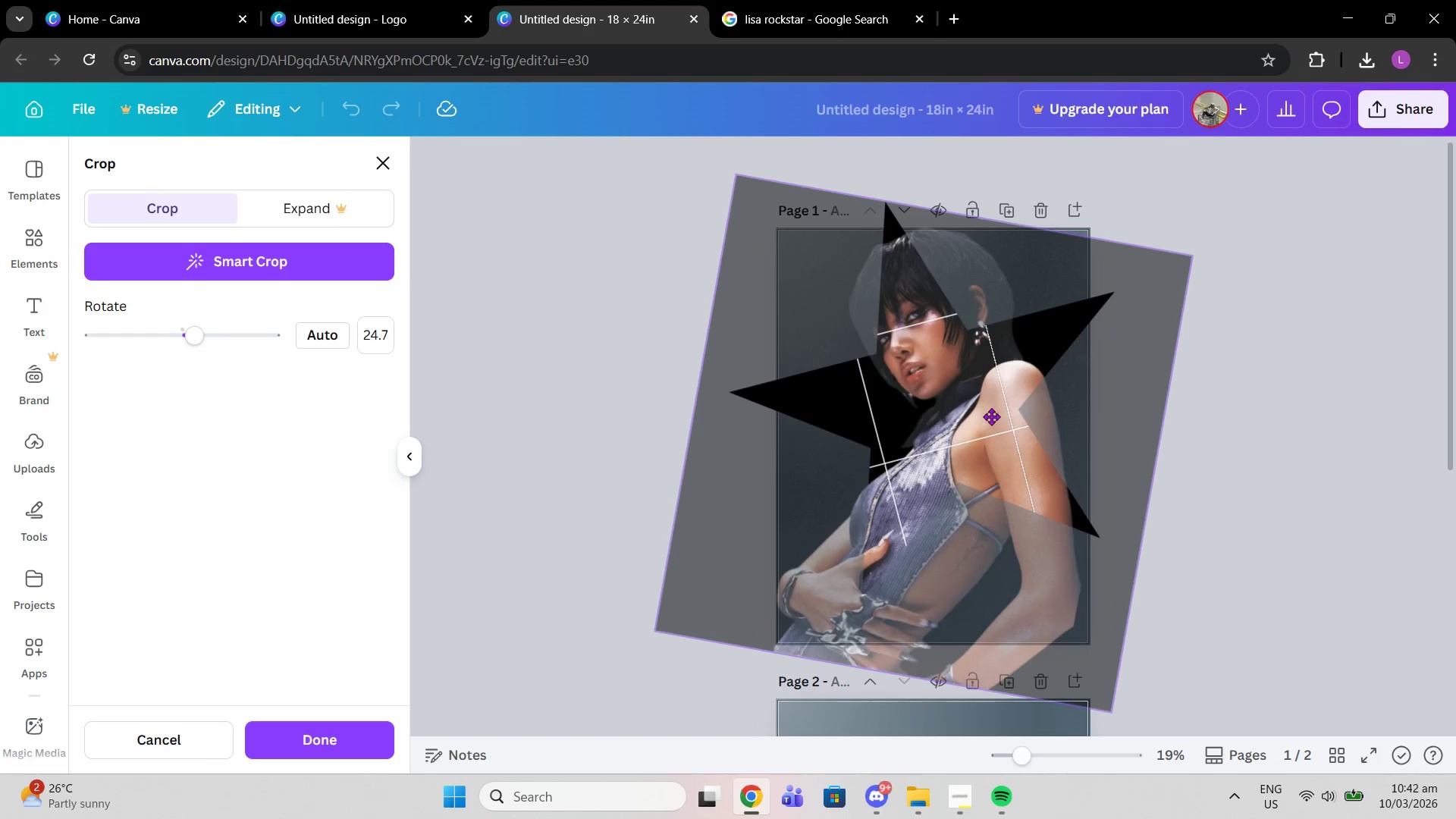 
left_click_drag(start_coordinate=[997, 382], to_coordinate=[994, 429])
 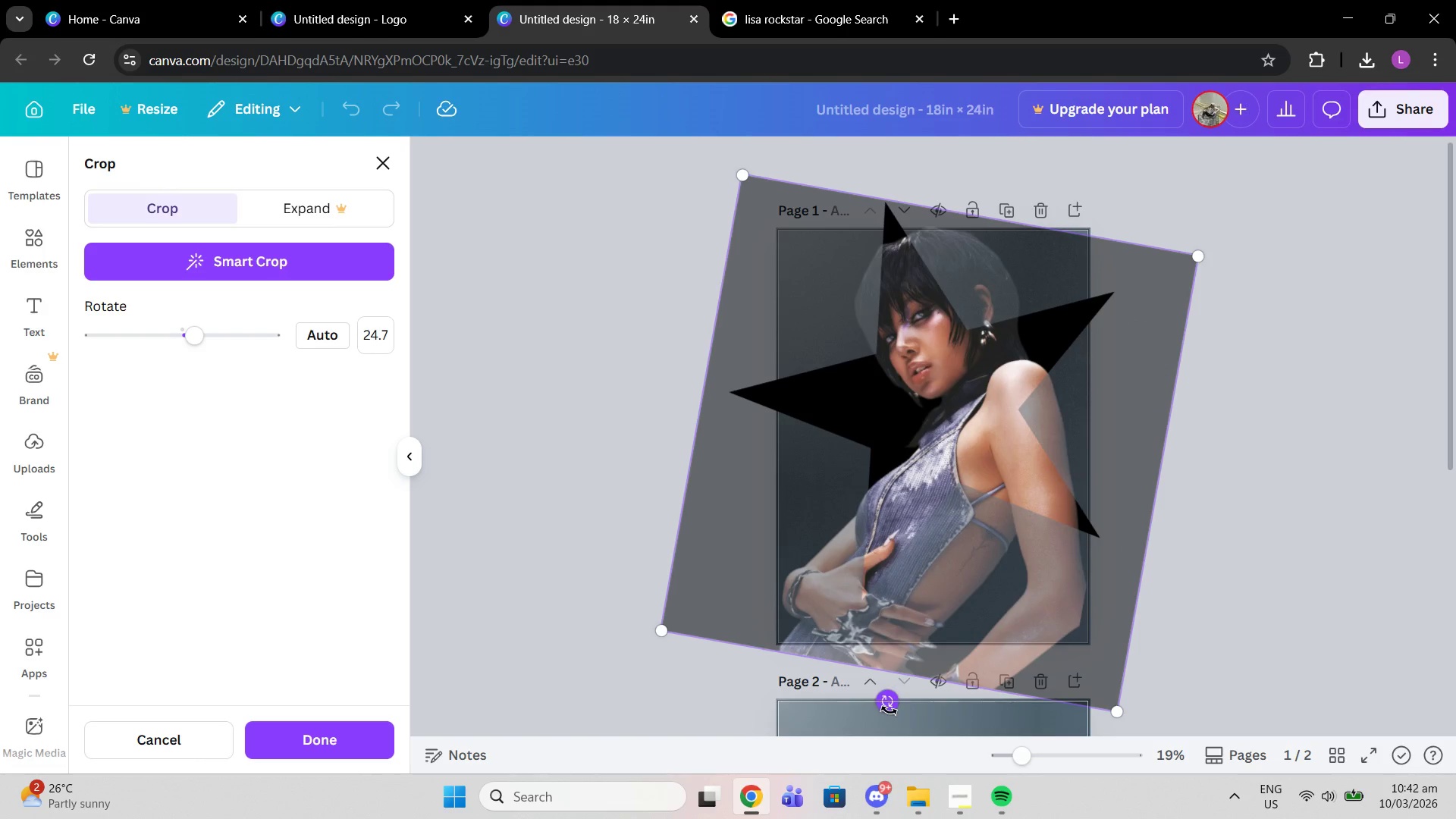 
left_click_drag(start_coordinate=[889, 711], to_coordinate=[869, 678])
 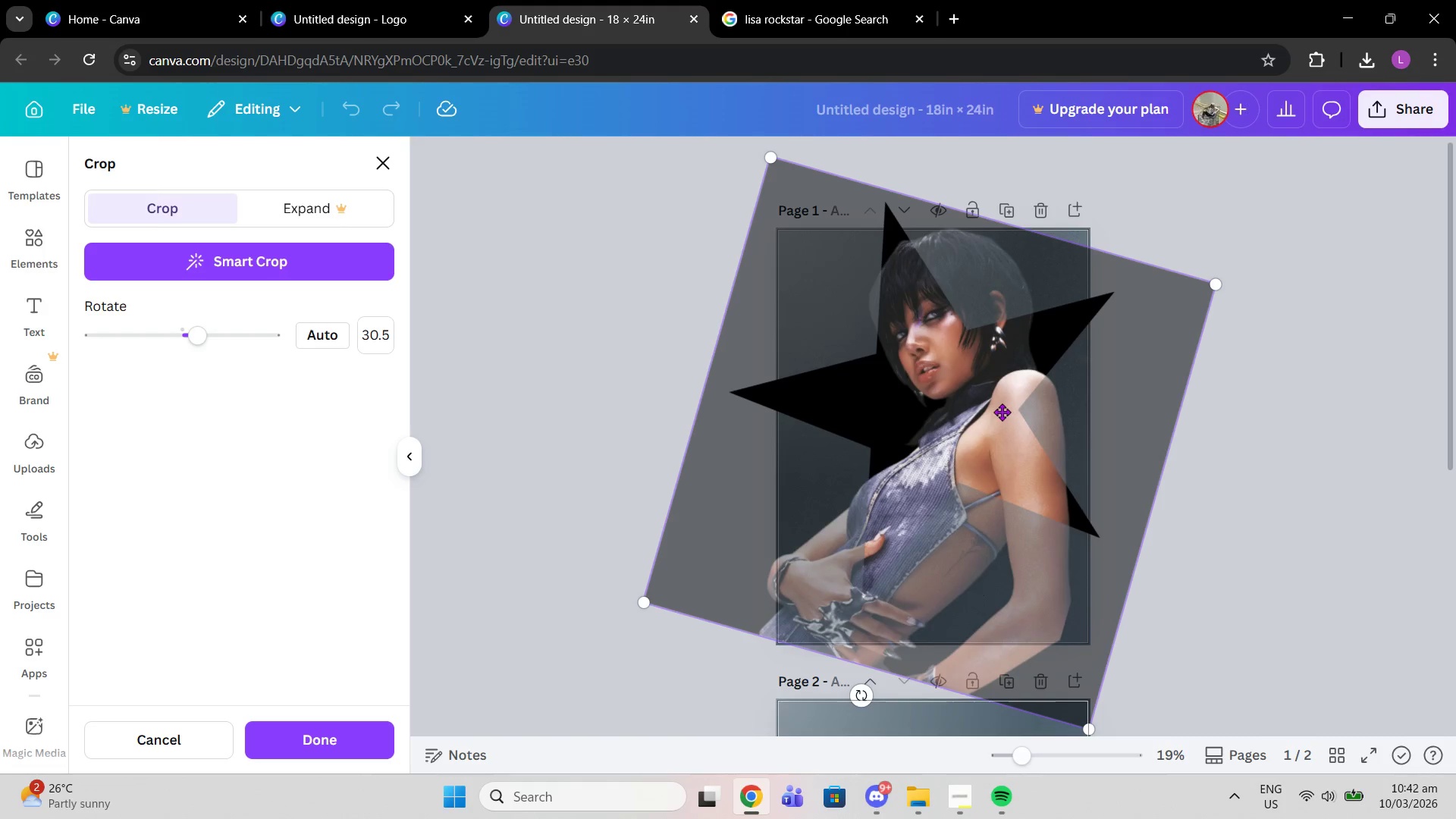 
left_click_drag(start_coordinate=[1001, 412], to_coordinate=[967, 462])
 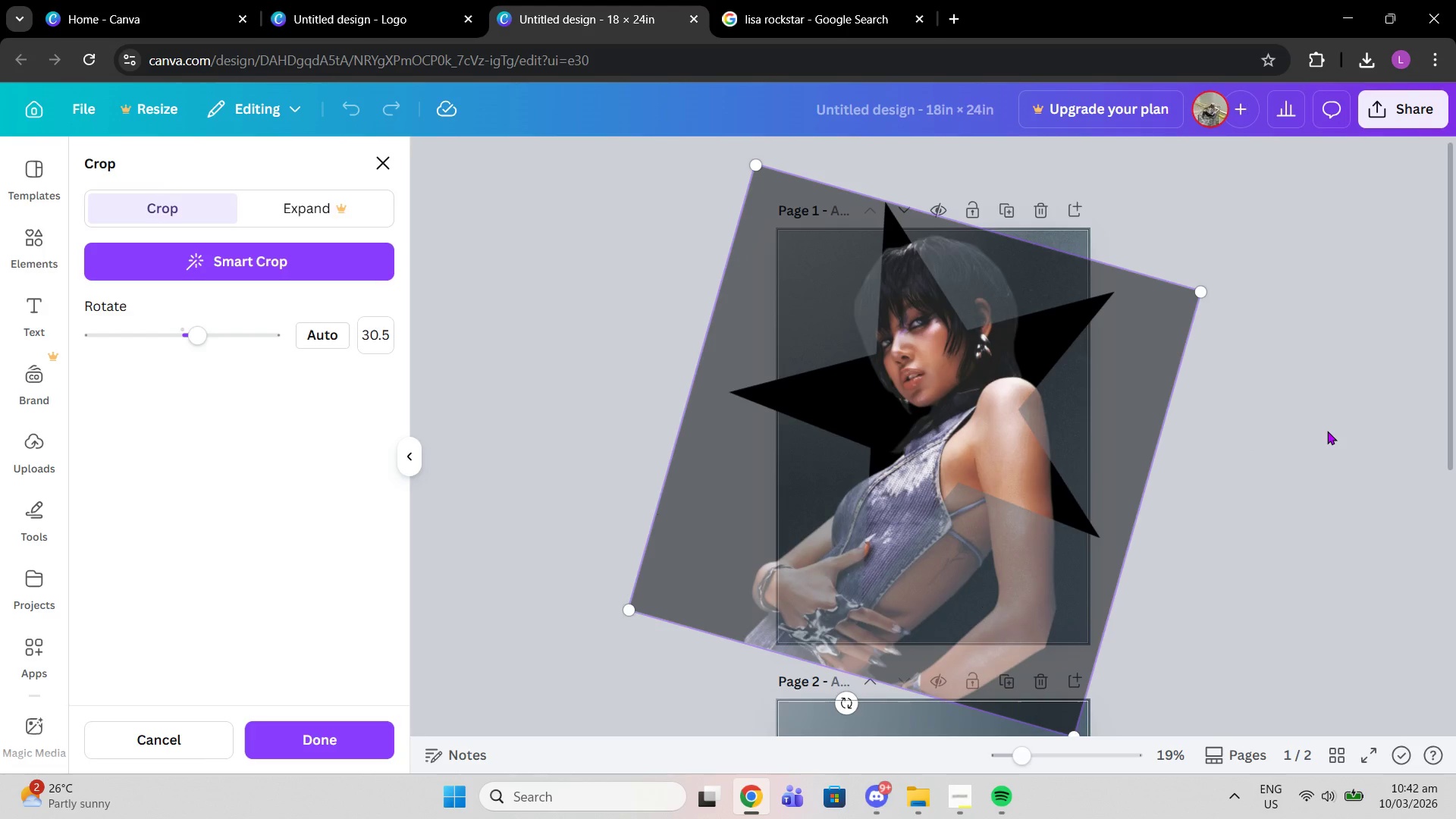 
left_click([1327, 431])
 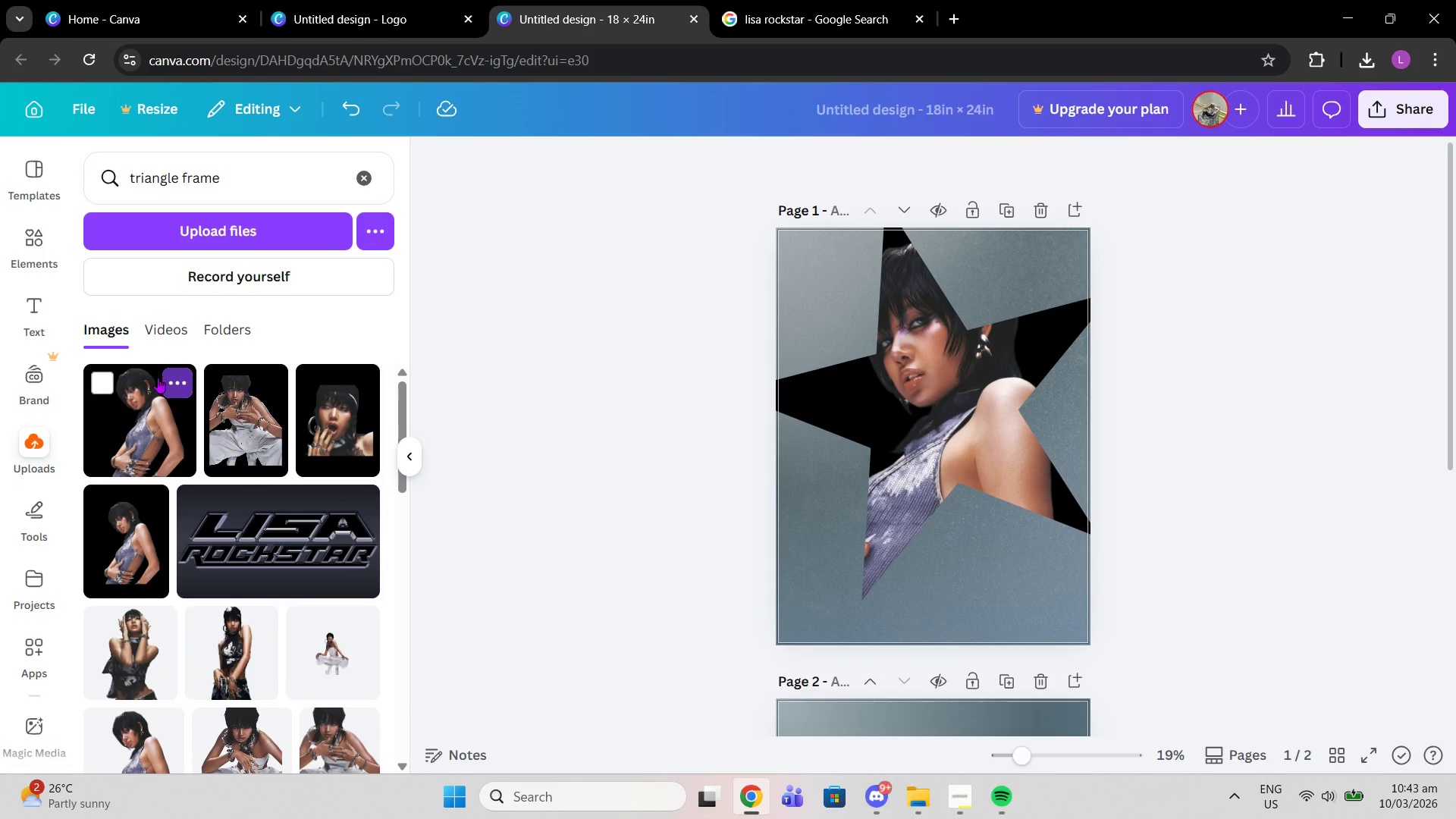 
scroll: coordinate [156, 535], scroll_direction: down, amount: 2.0
 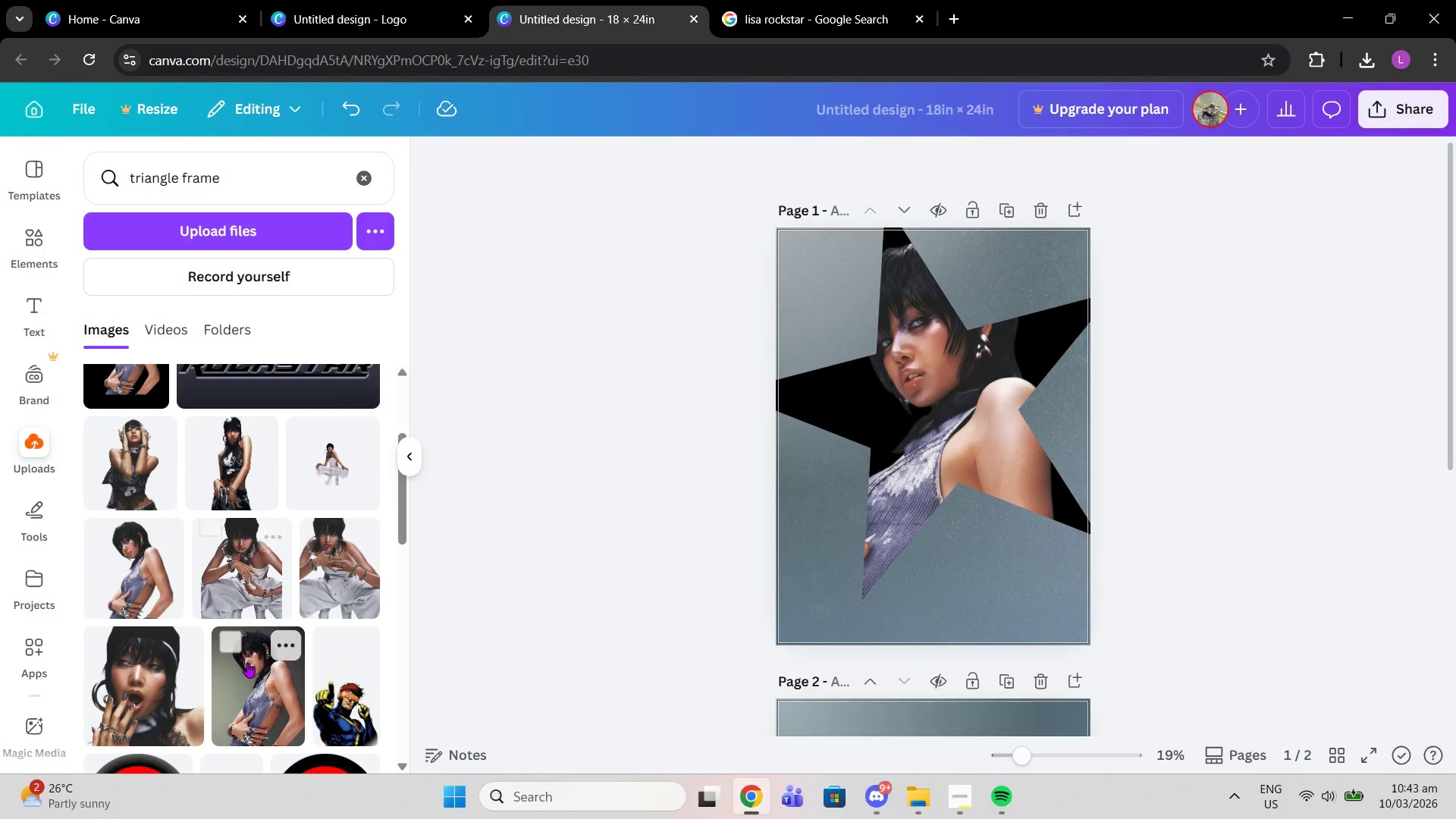 
left_click([248, 664])
 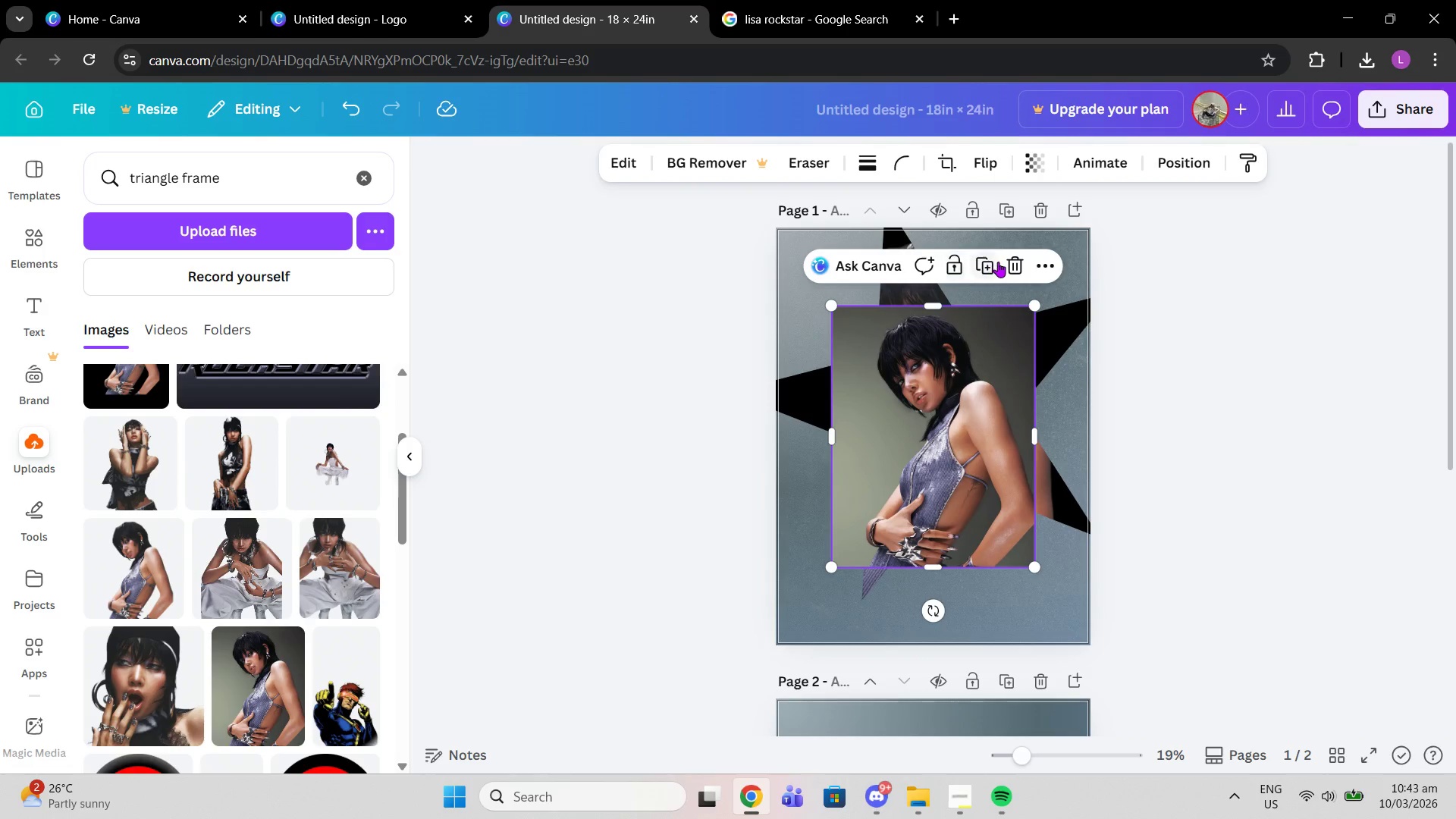 
left_click([1007, 262])
 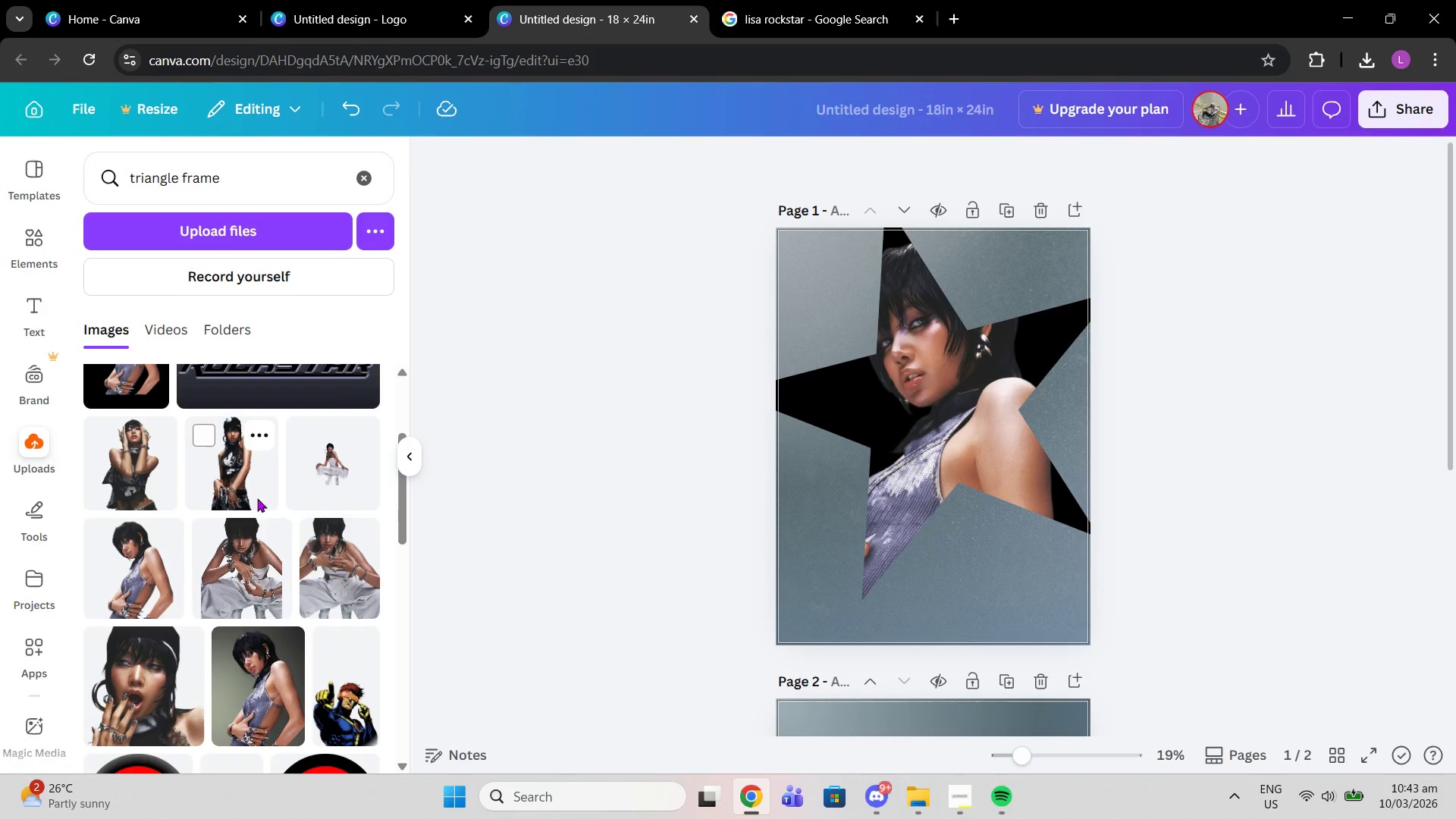 
scroll: coordinate [247, 570], scroll_direction: down, amount: 1.0
 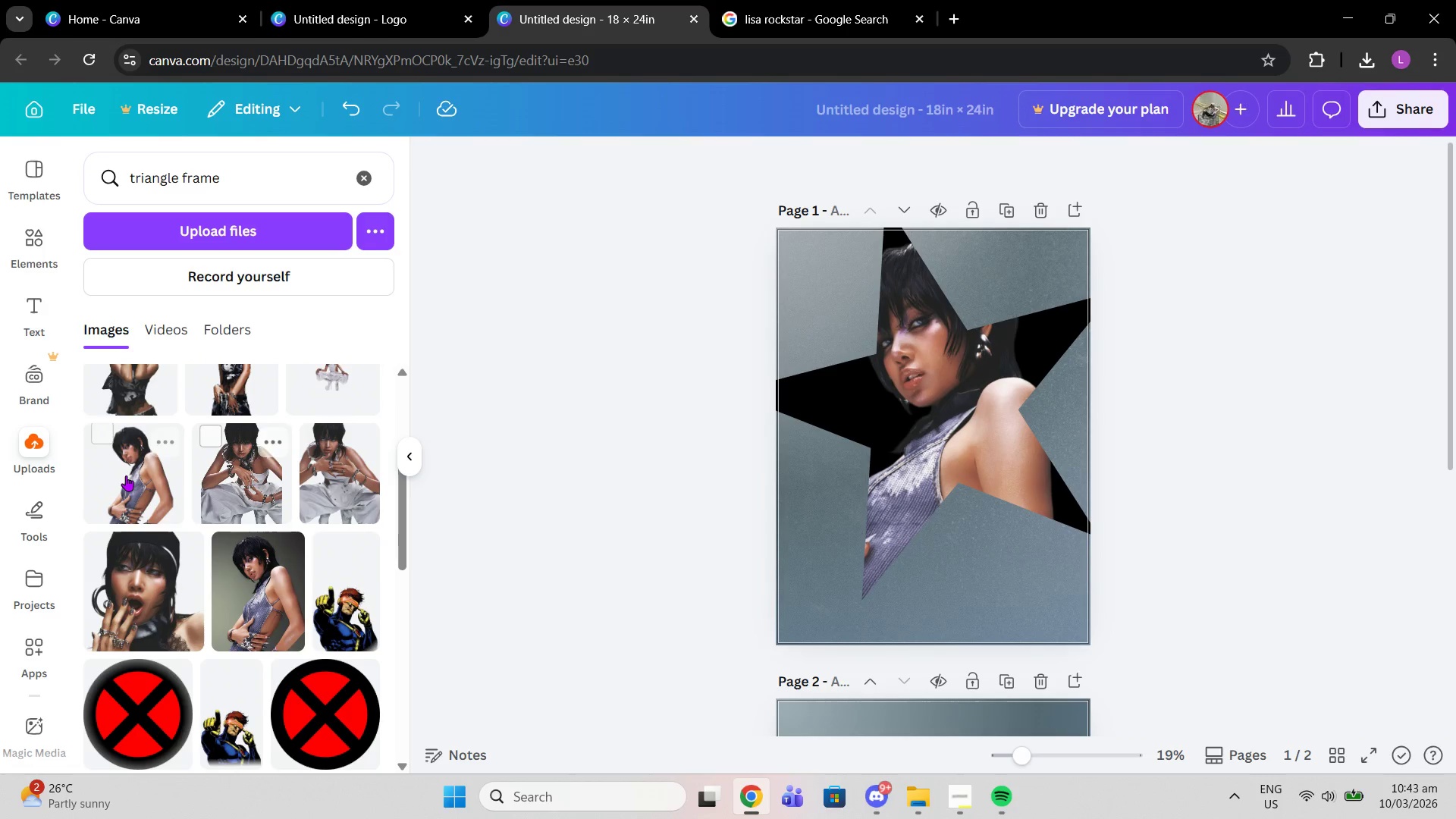 
left_click([126, 475])
 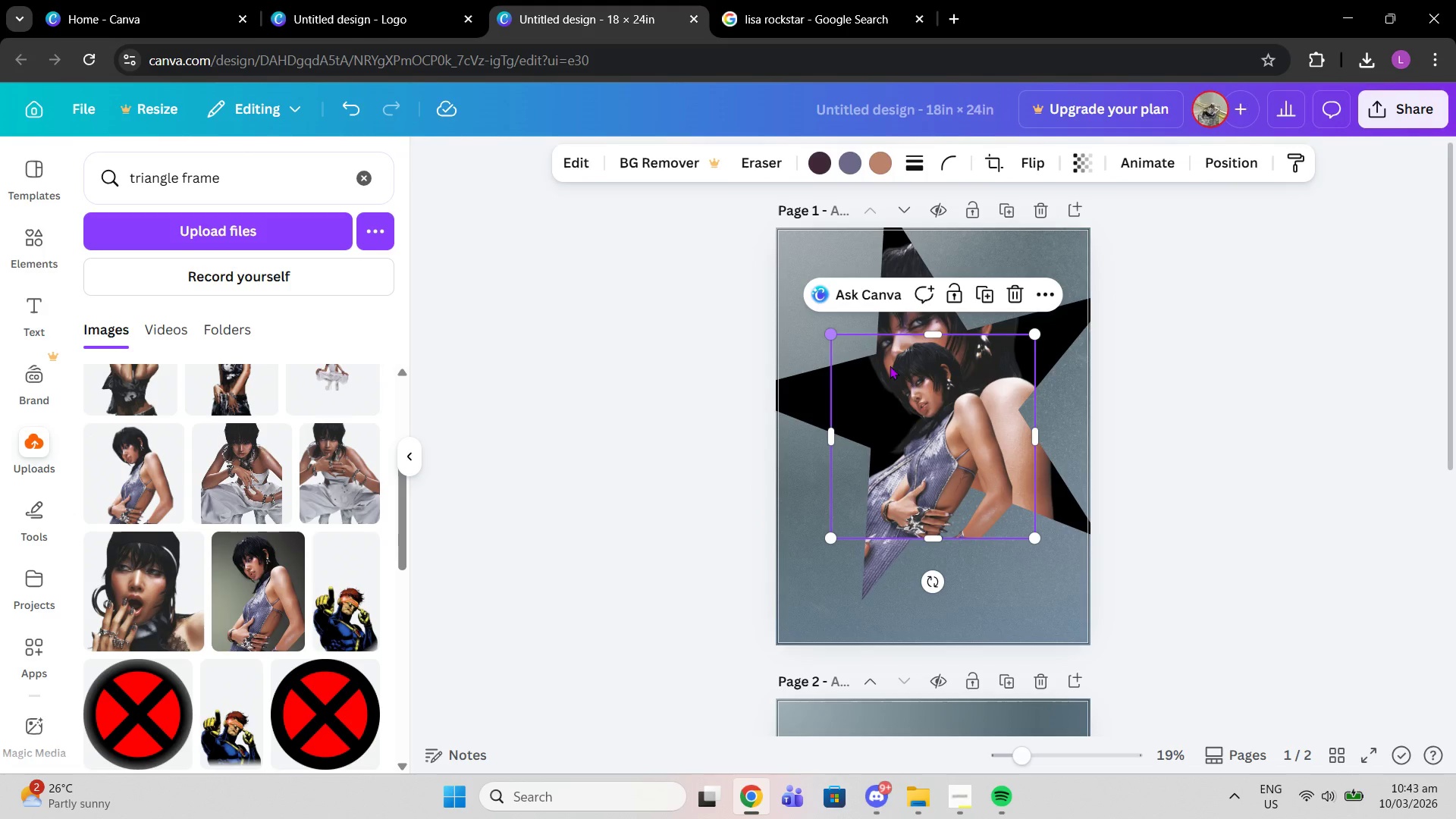 
left_click_drag(start_coordinate=[944, 410], to_coordinate=[812, 515])
 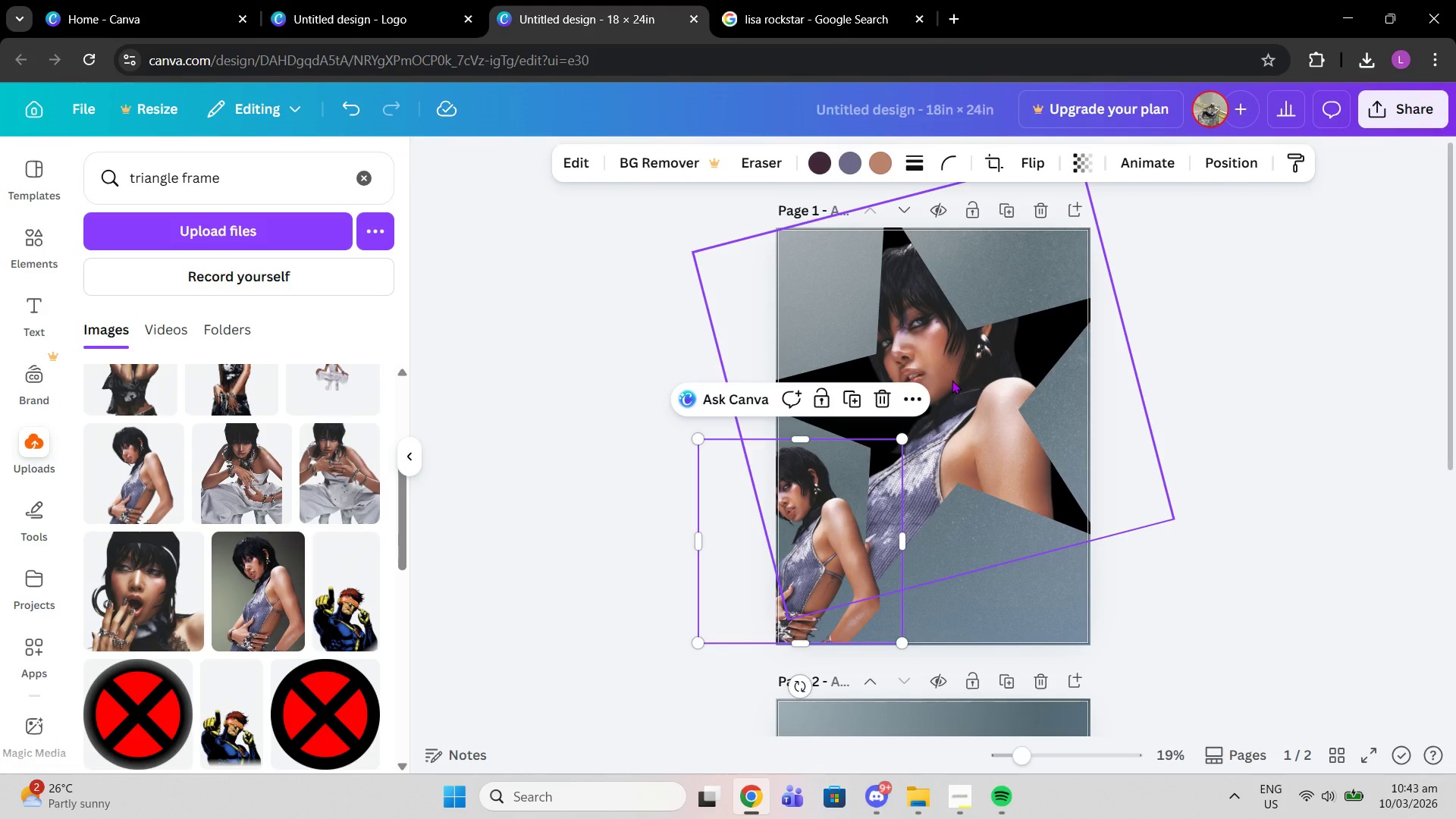 
left_click([952, 380])
 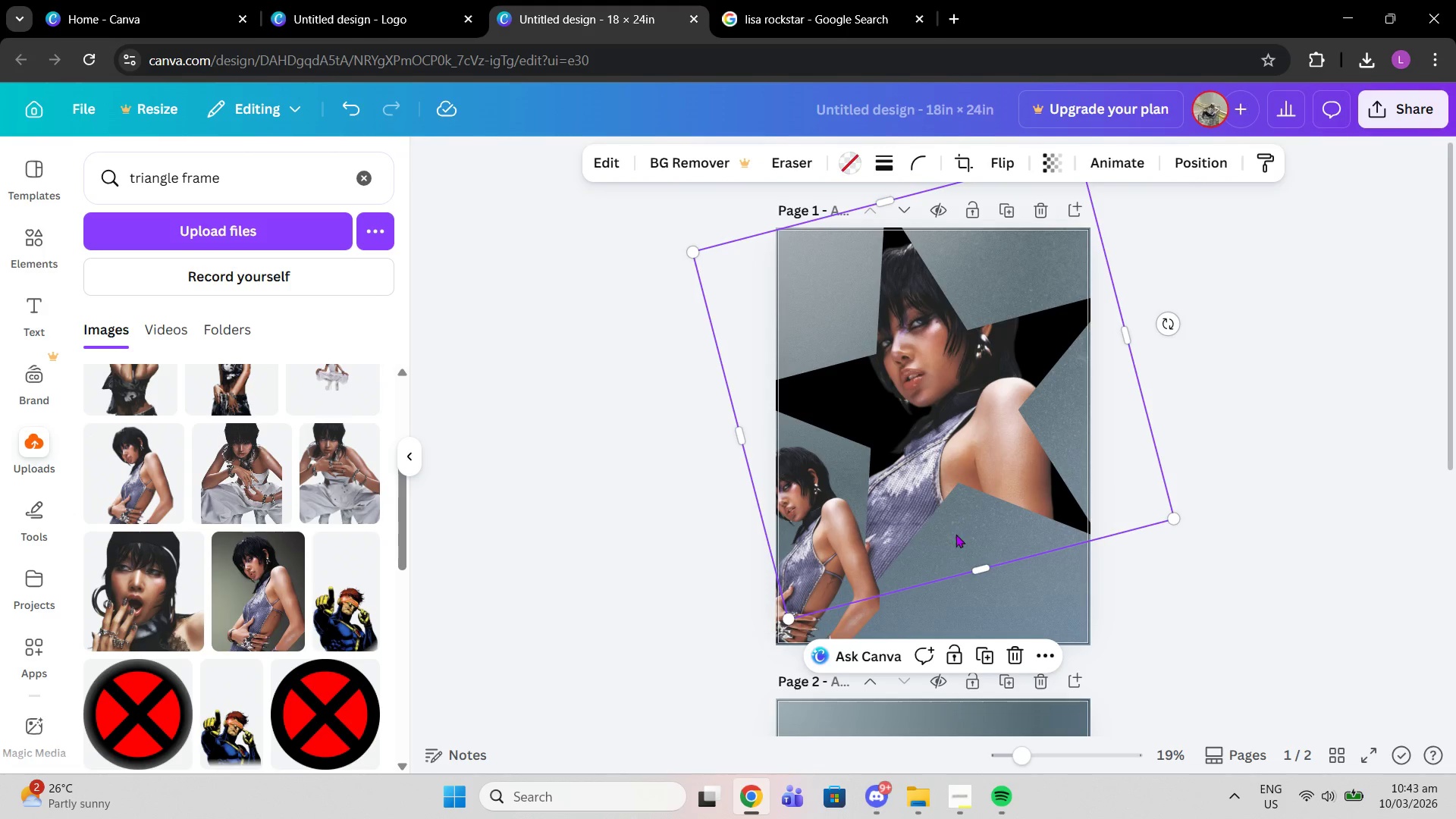 
left_click([956, 651])
 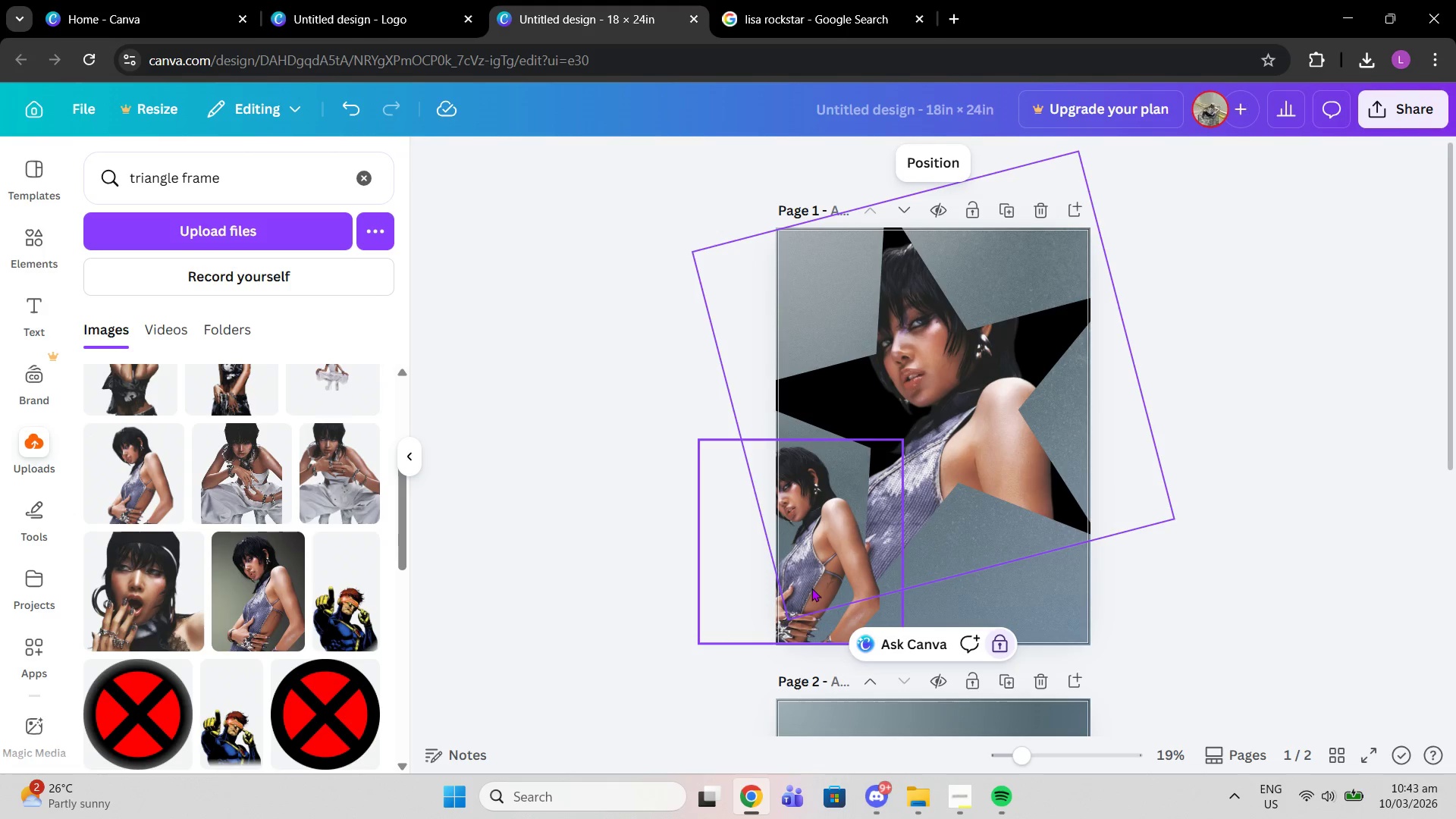 
left_click_drag(start_coordinate=[808, 584], to_coordinate=[905, 444])
 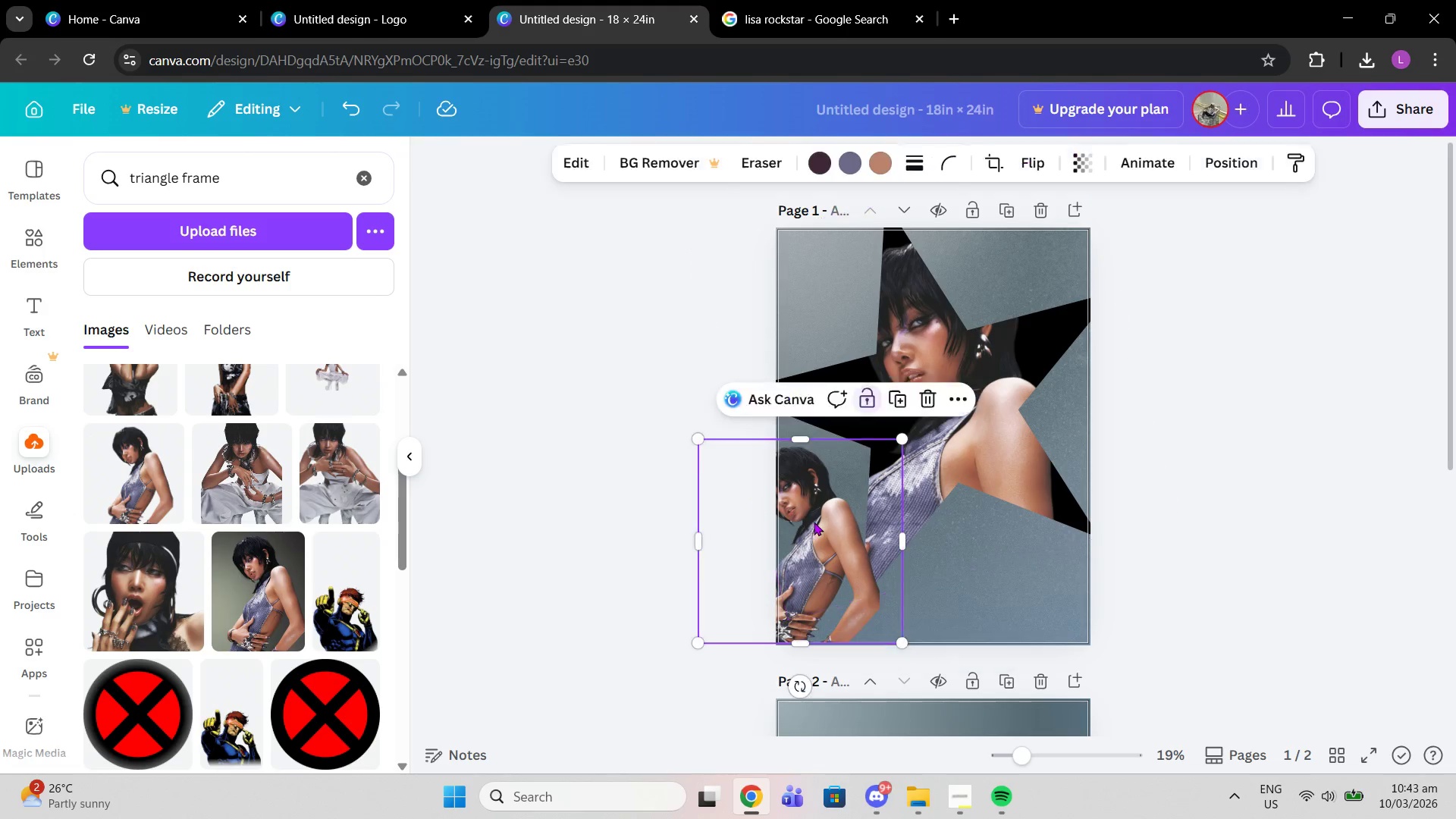 
left_click([811, 522])
 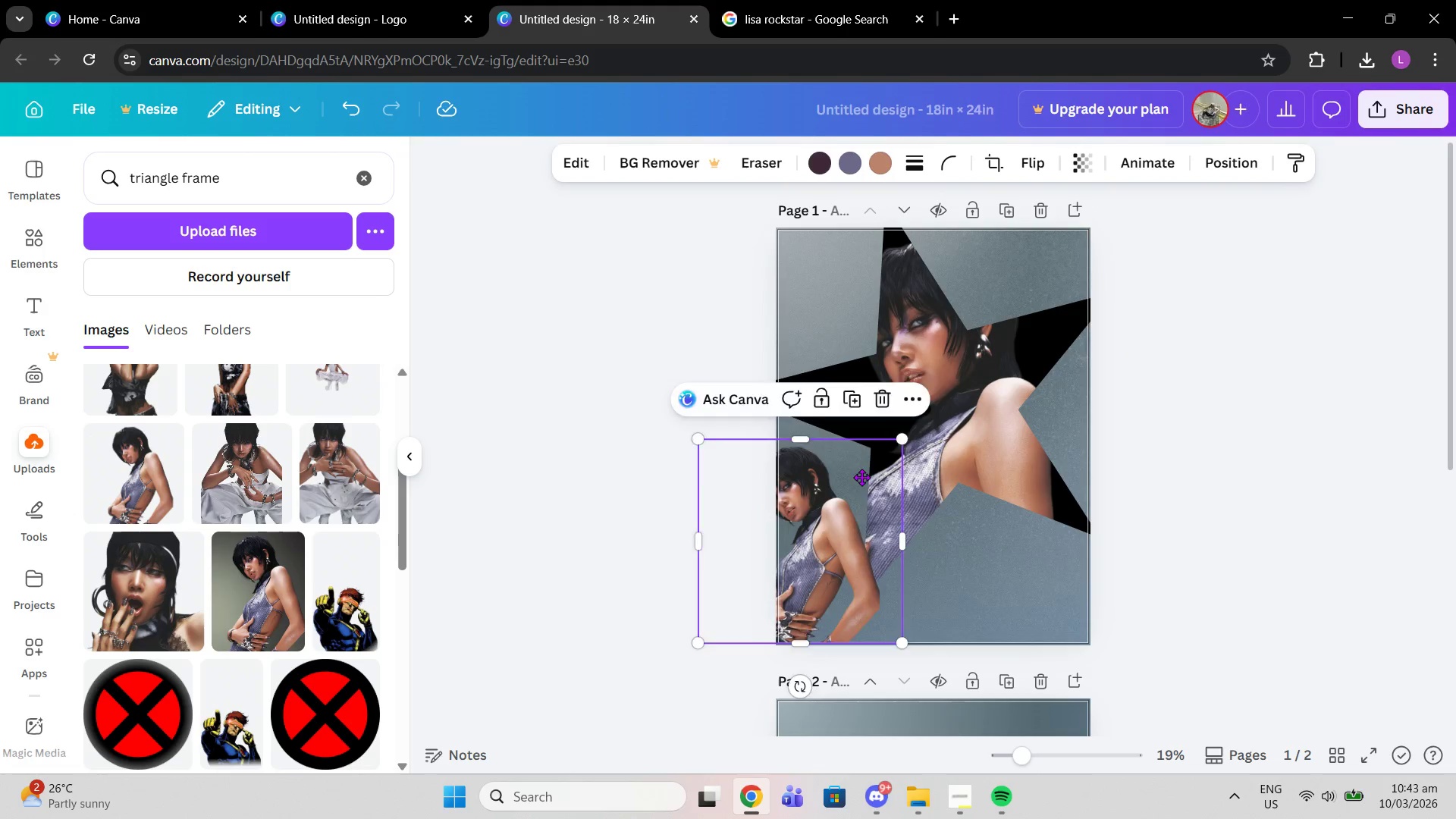 
left_click_drag(start_coordinate=[817, 522], to_coordinate=[952, 336])
 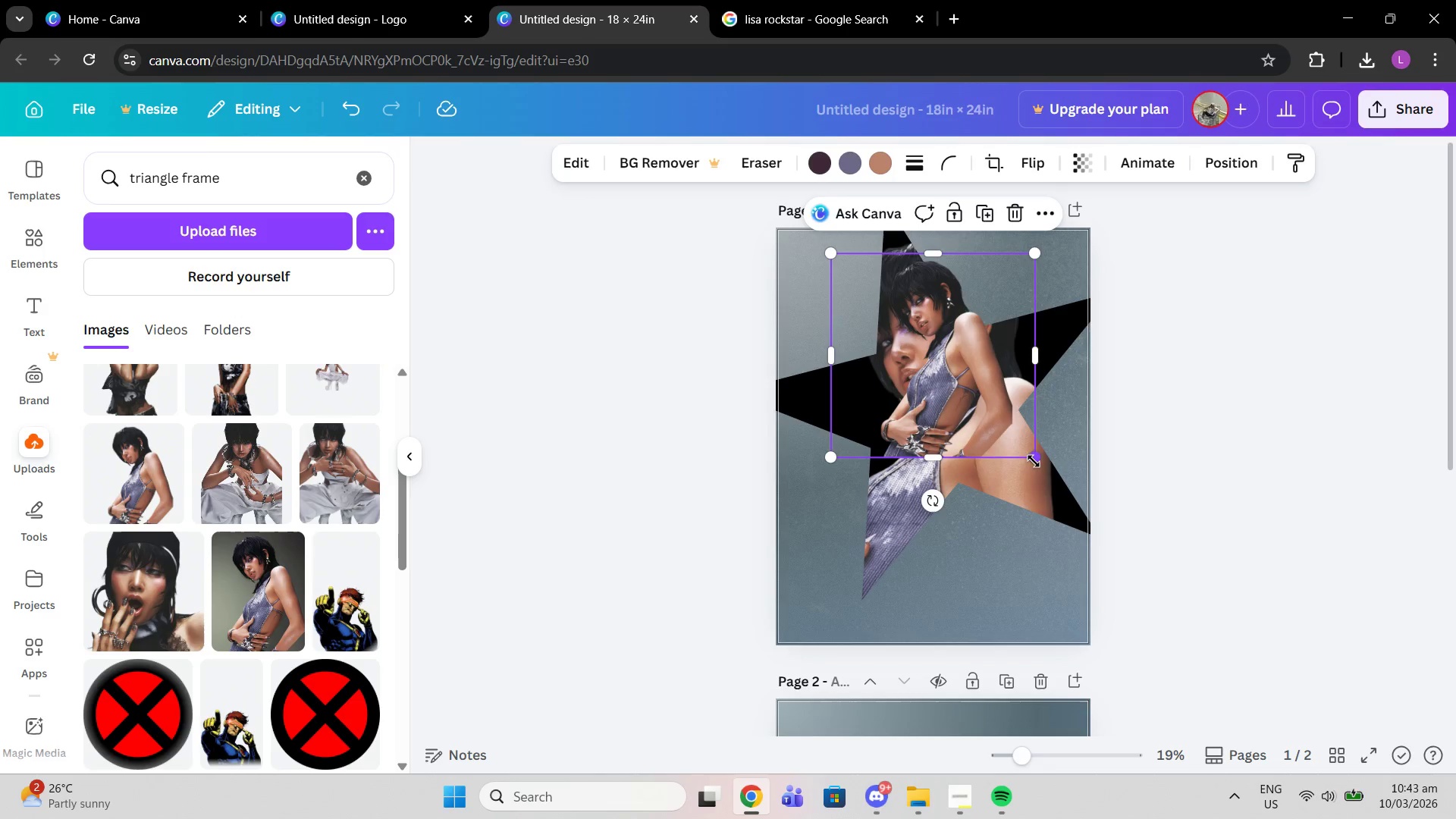 
left_click_drag(start_coordinate=[1034, 461], to_coordinate=[1165, 641])
 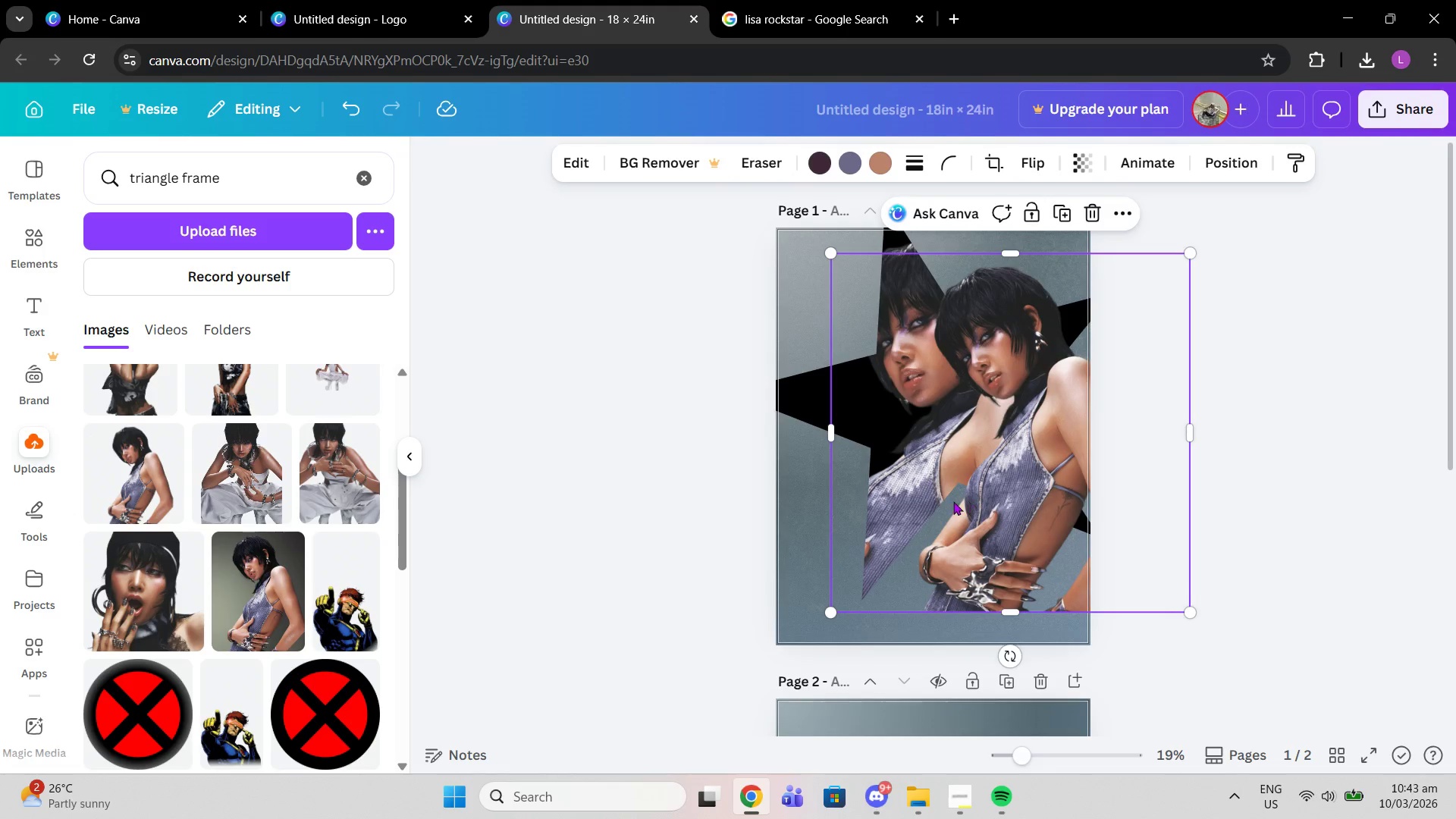 
left_click_drag(start_coordinate=[970, 501], to_coordinate=[912, 491])
 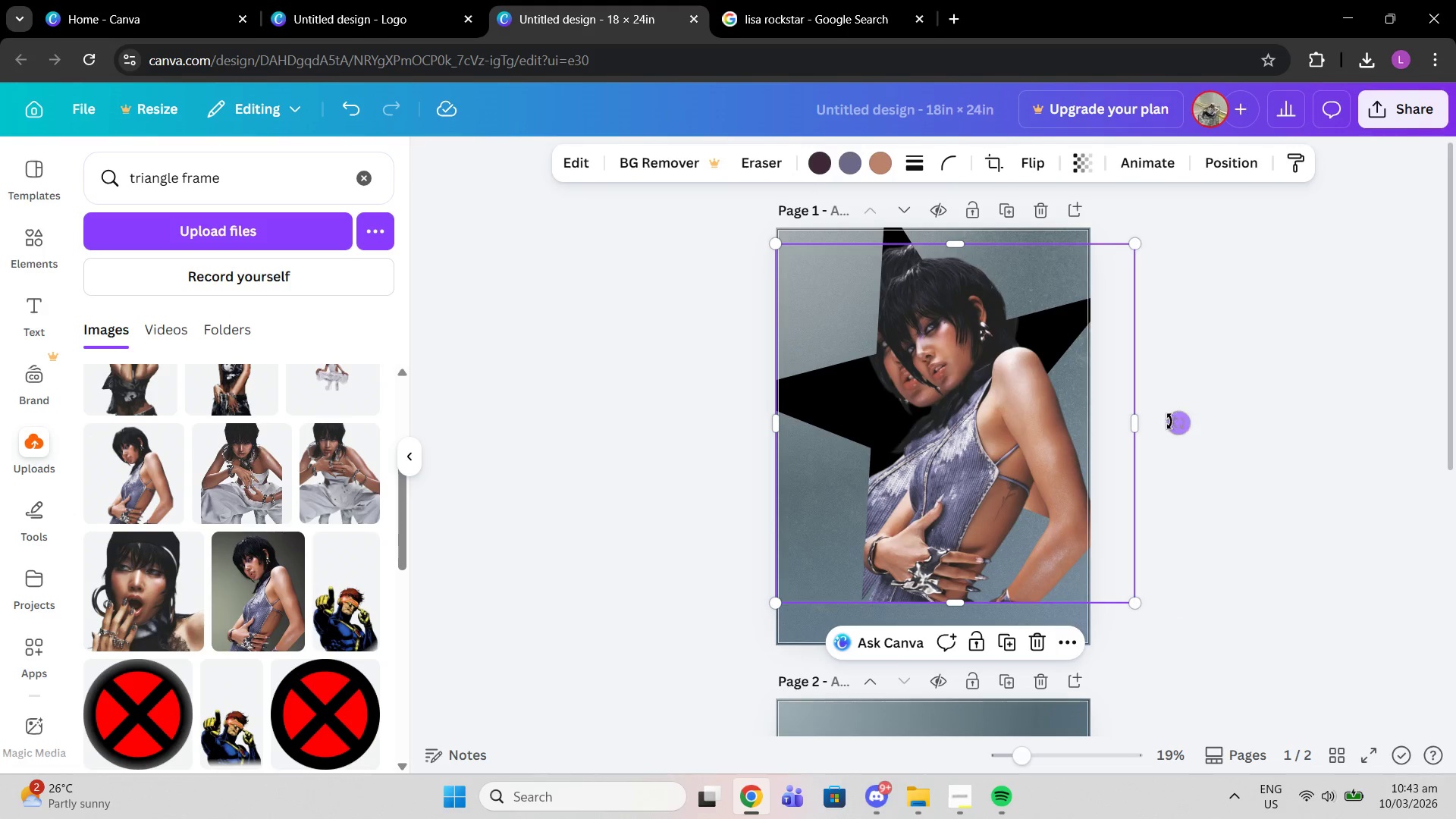 
left_click_drag(start_coordinate=[1169, 422], to_coordinate=[1175, 460])
 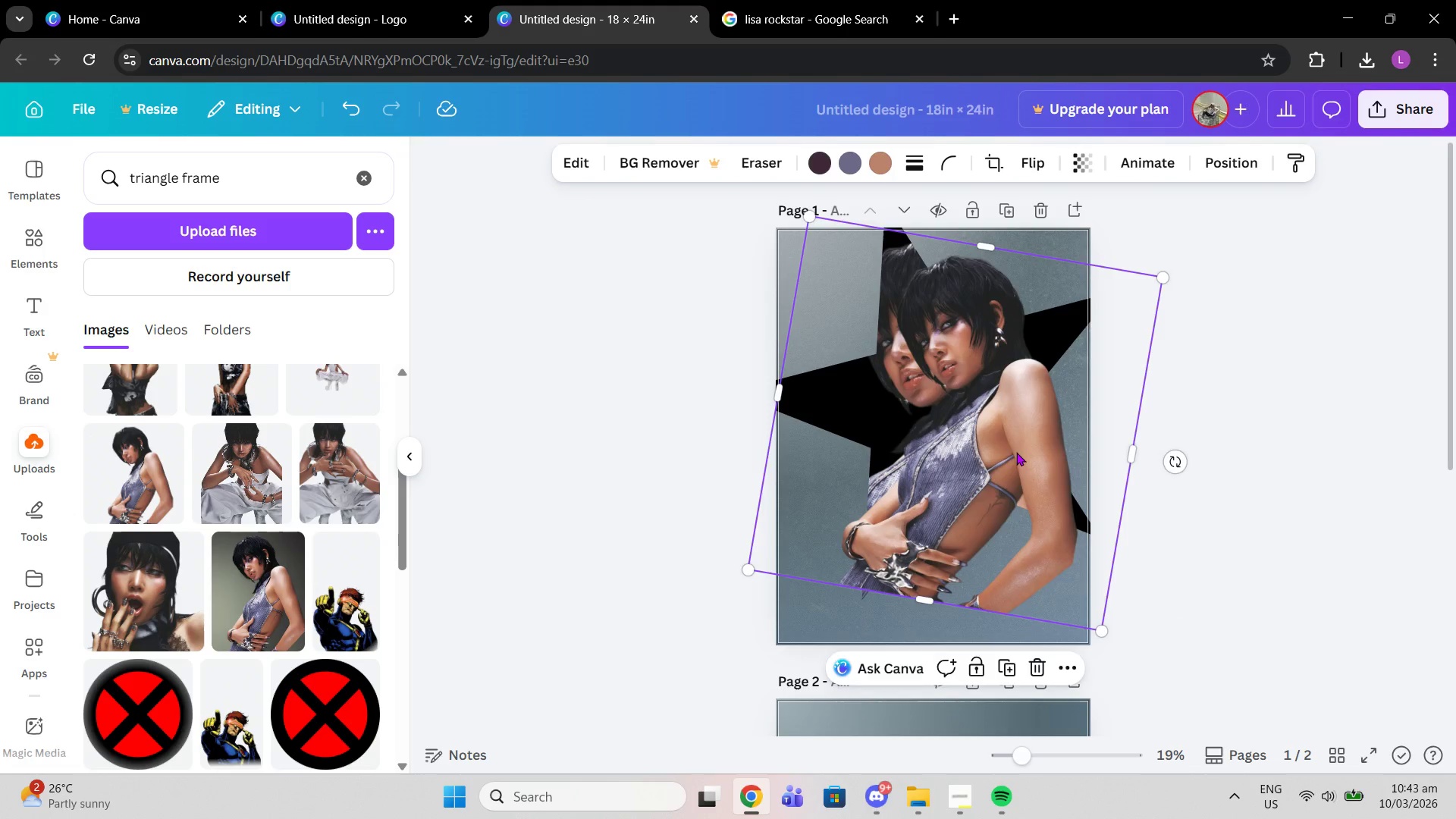 
left_click_drag(start_coordinate=[1025, 447], to_coordinate=[1000, 472])
 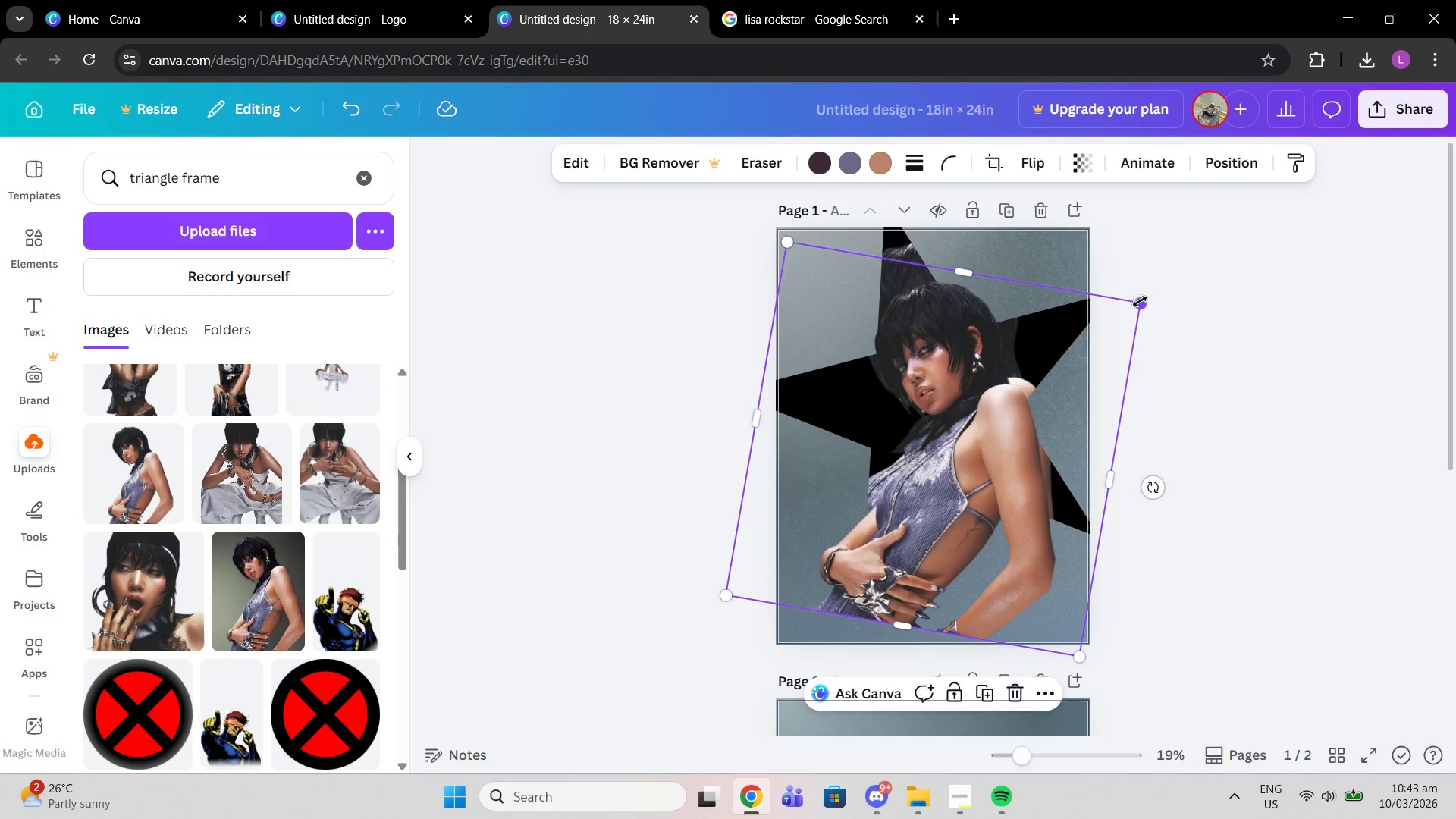 
left_click_drag(start_coordinate=[1140, 301], to_coordinate=[1202, 281])
 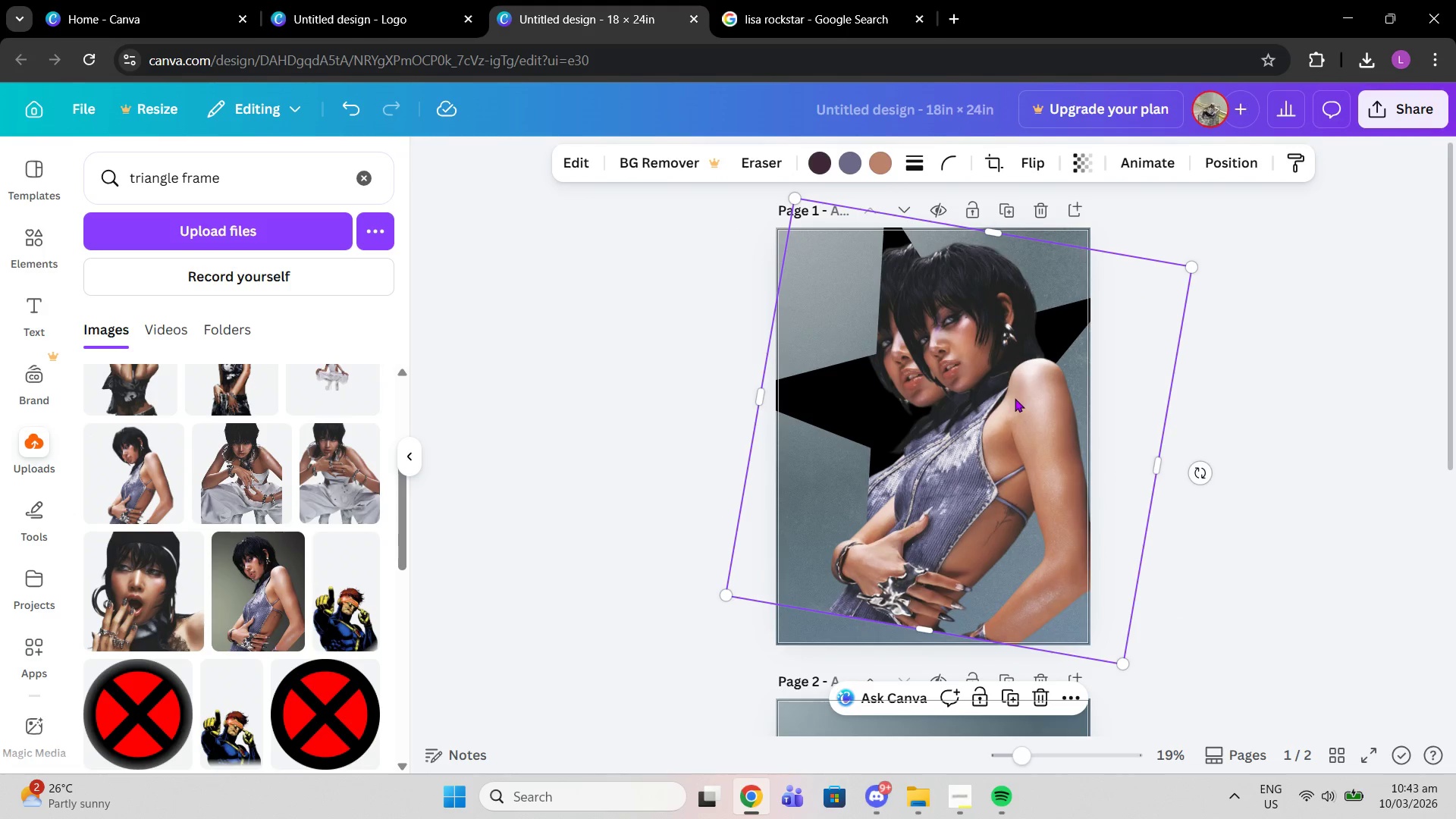 
left_click_drag(start_coordinate=[1015, 398], to_coordinate=[971, 403])
 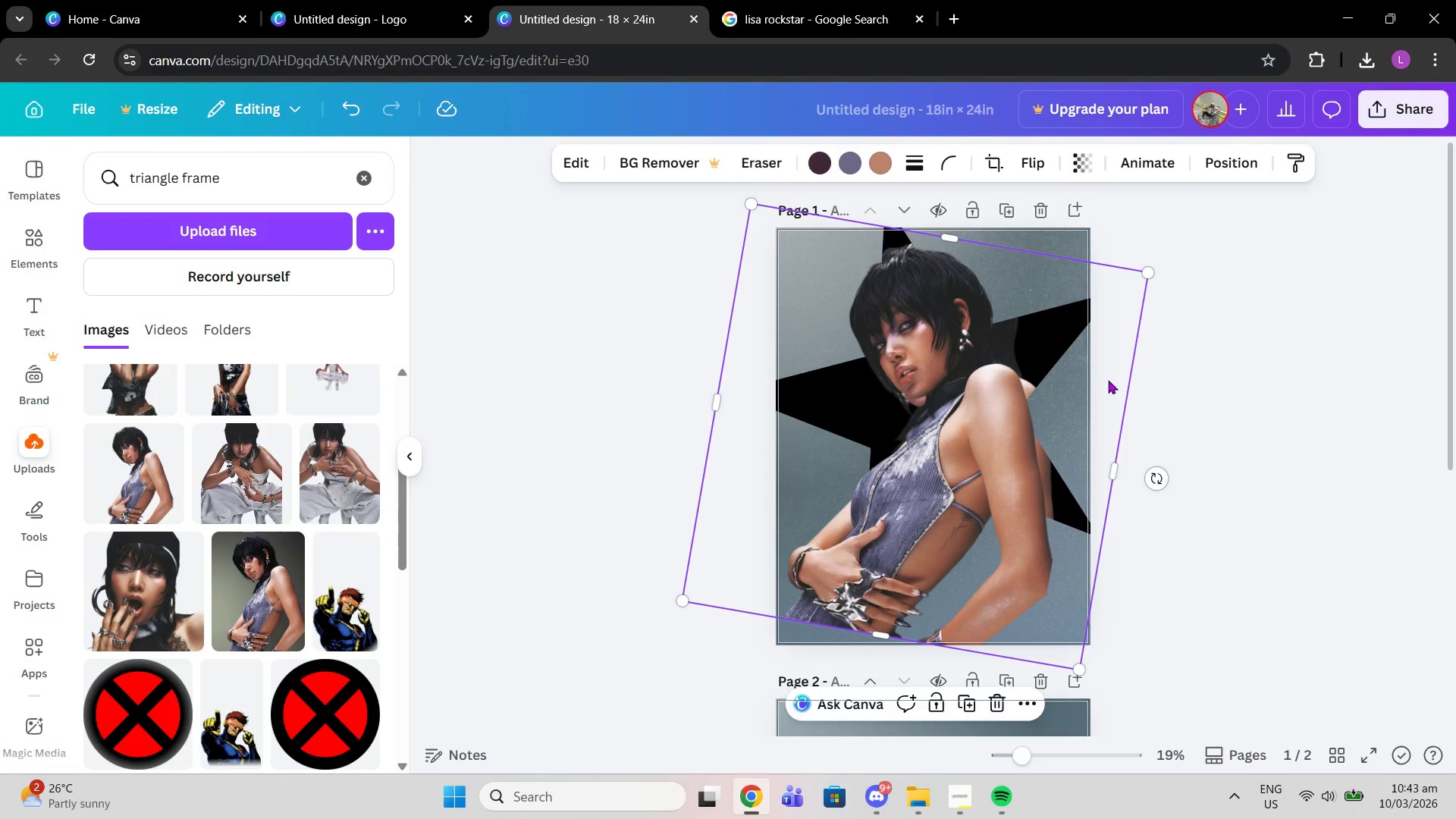 
left_click_drag(start_coordinate=[882, 406], to_coordinate=[966, 408])
 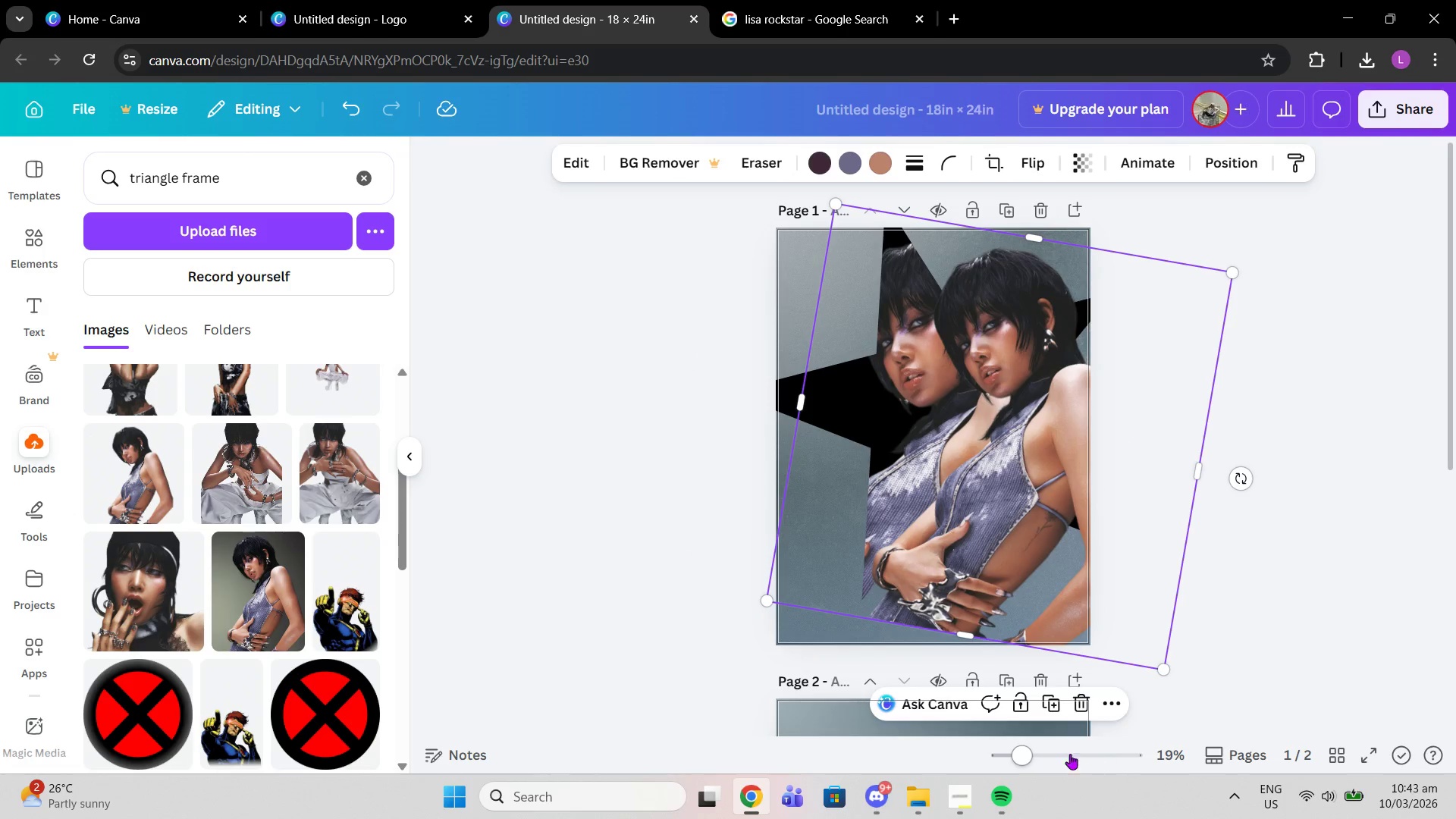 
left_click_drag(start_coordinate=[1044, 754], to_coordinate=[1059, 756])
 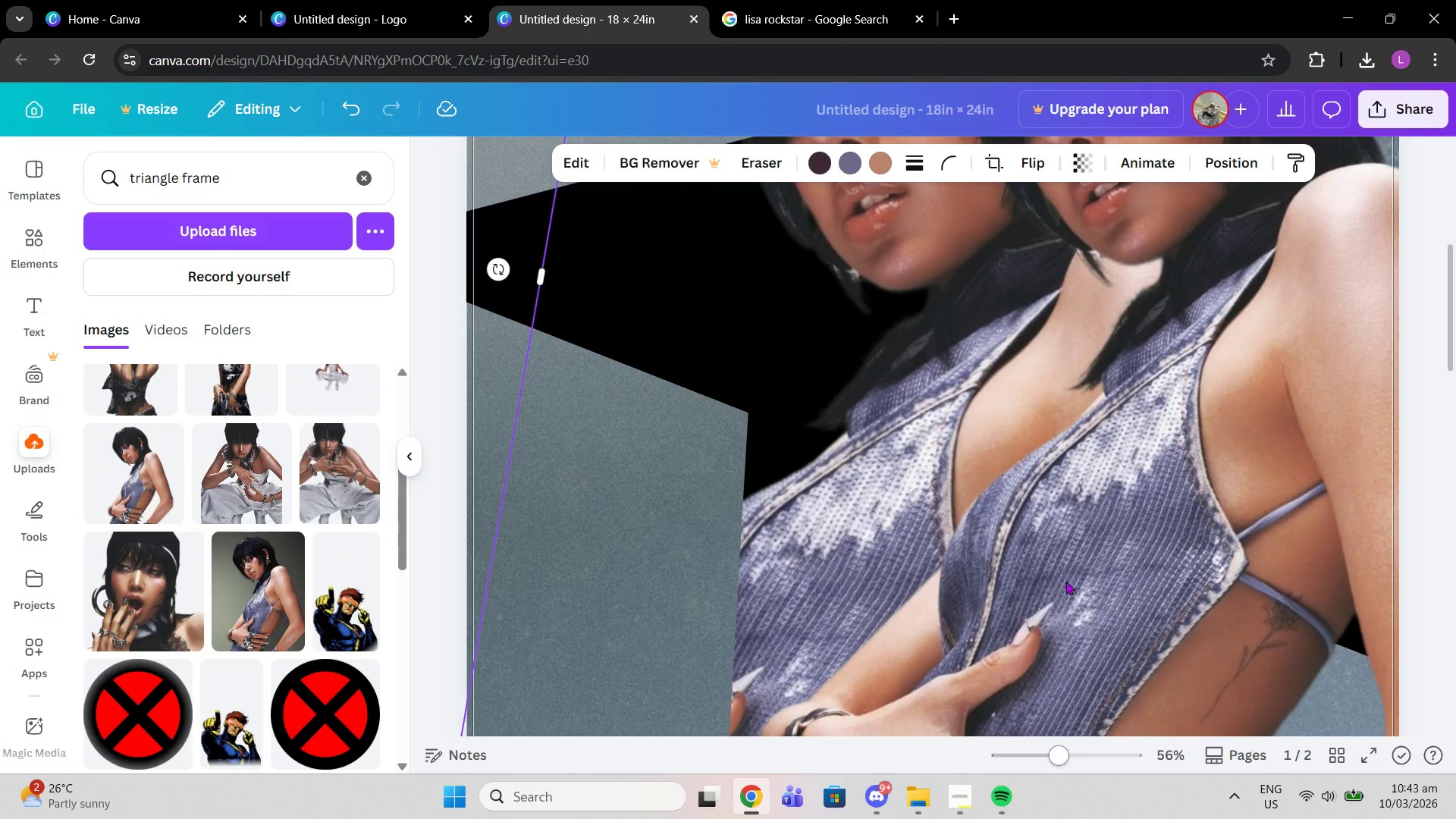 
scroll: coordinate [1052, 570], scroll_direction: up, amount: 3.0
 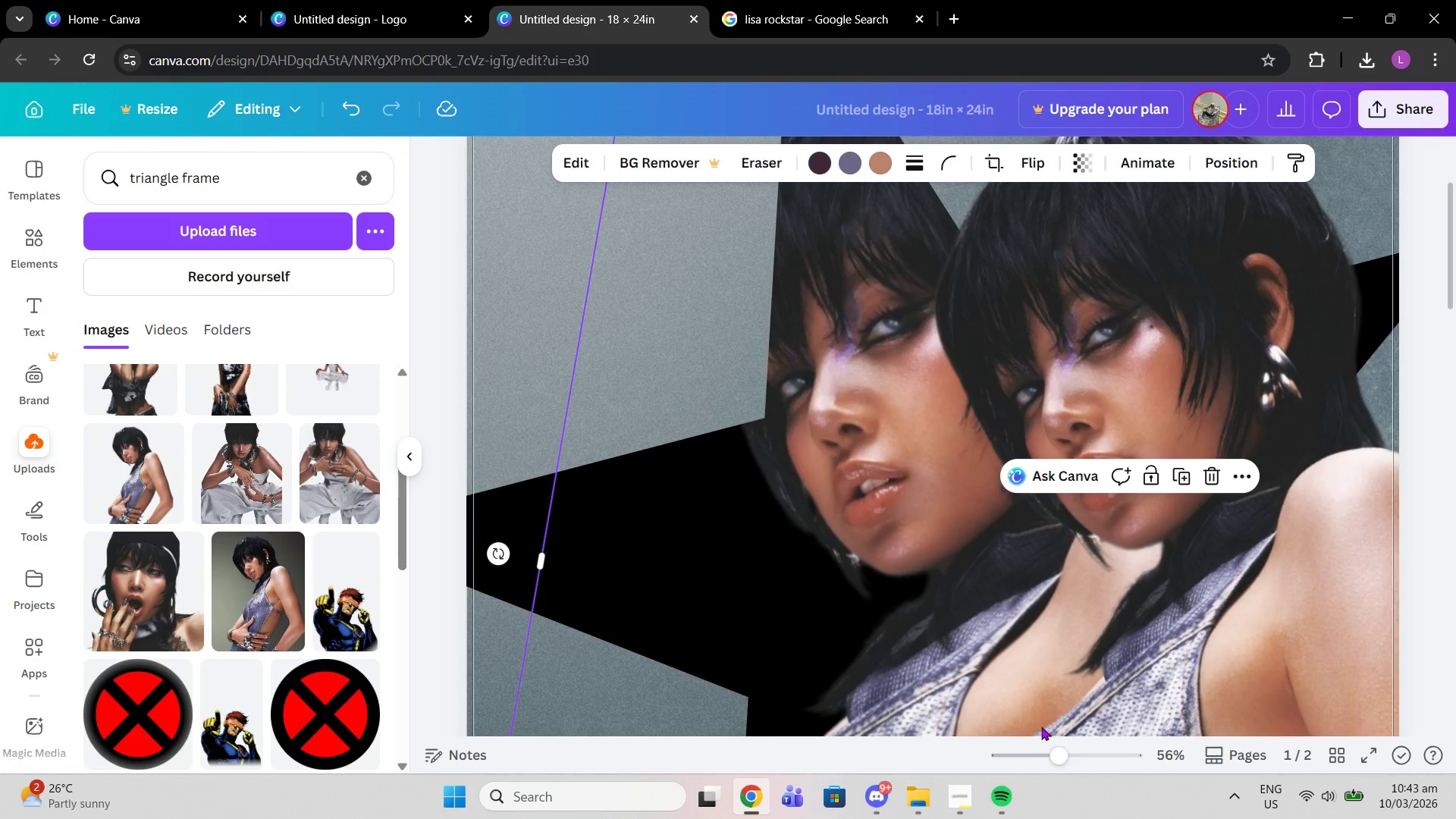 
left_click_drag(start_coordinate=[1048, 752], to_coordinate=[1022, 752])
 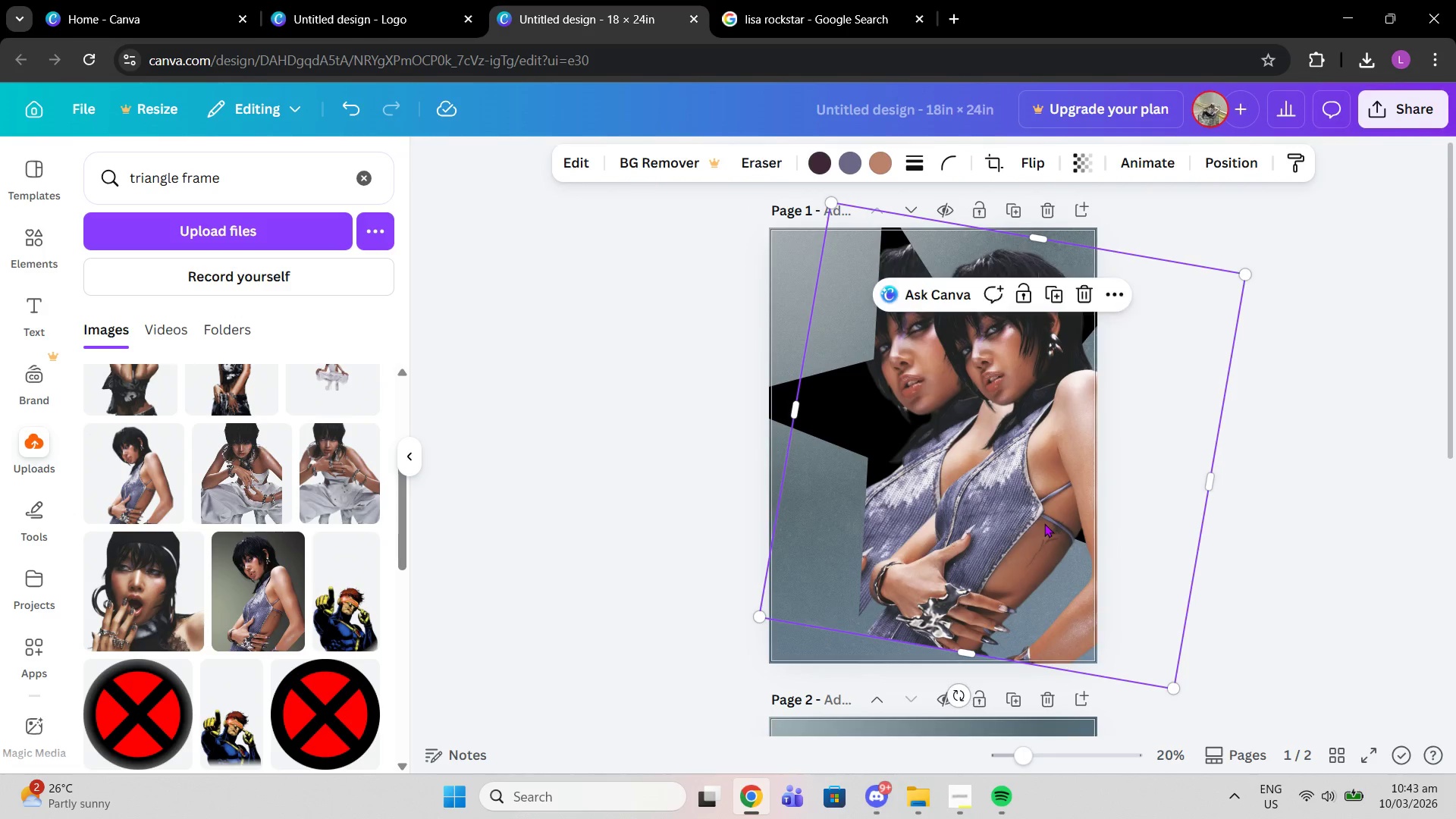 
left_click_drag(start_coordinate=[1044, 523], to_coordinate=[956, 512])
 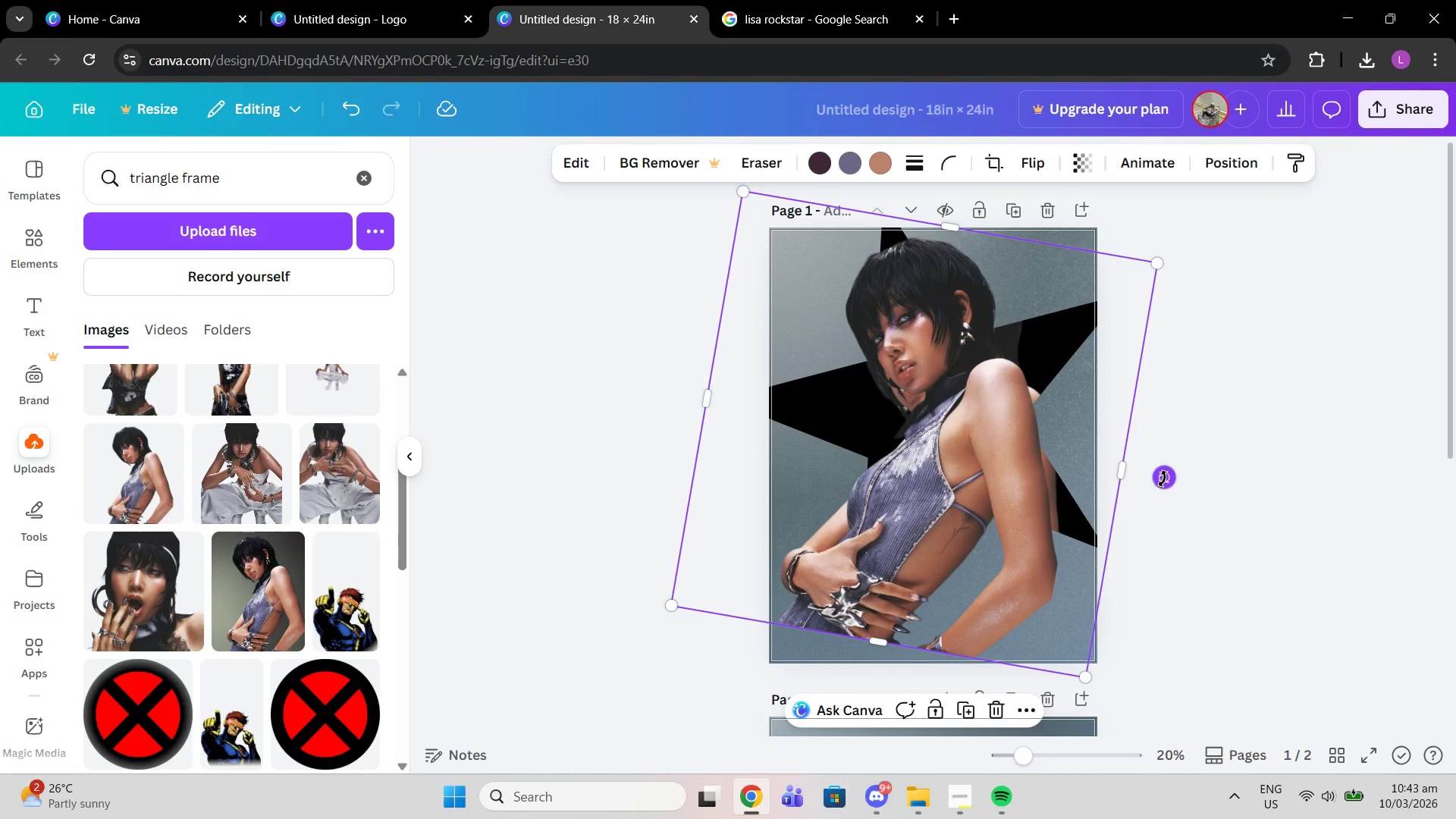 
left_click_drag(start_coordinate=[1171, 482], to_coordinate=[1175, 504])
 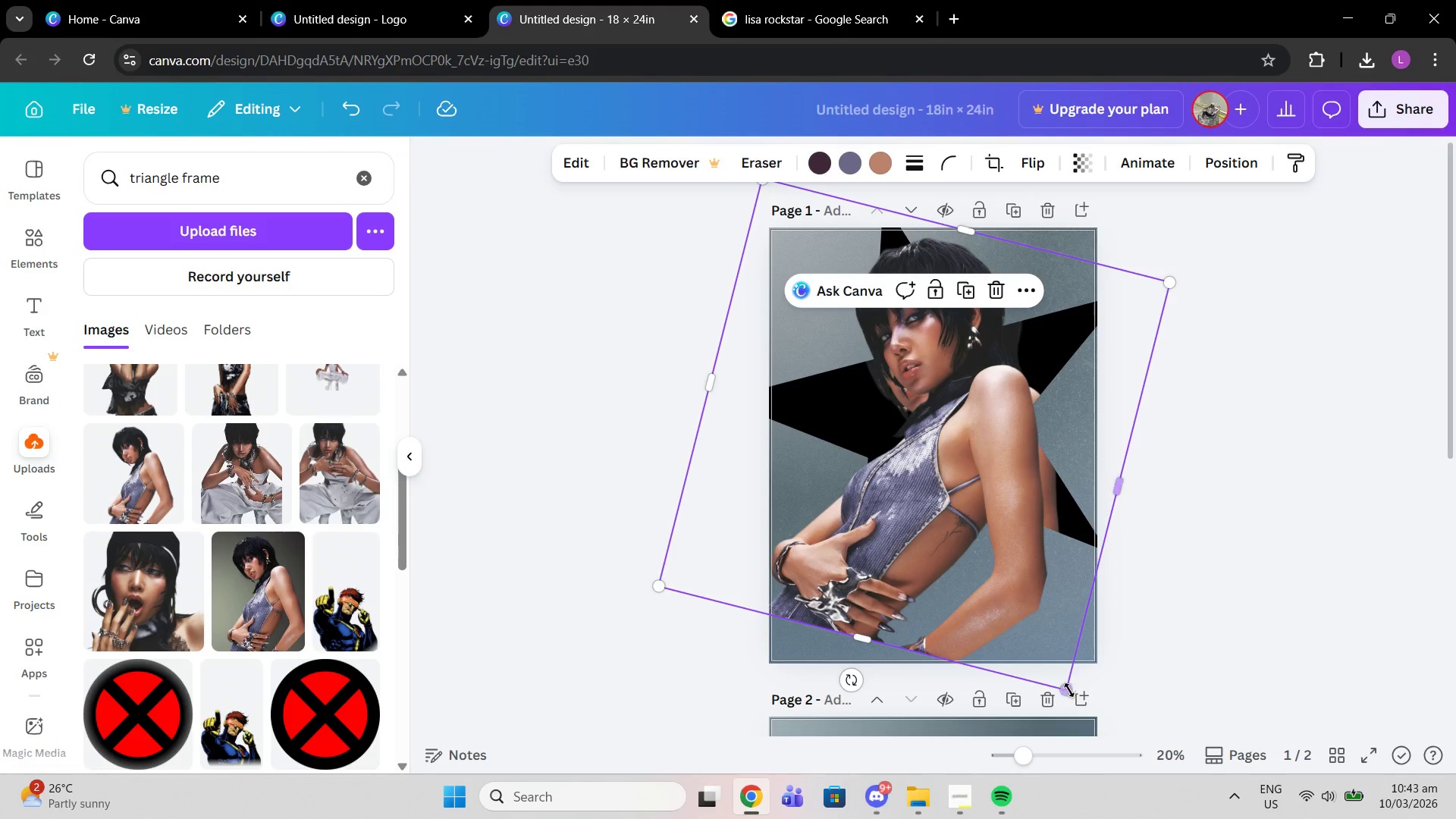 
left_click_drag(start_coordinate=[1069, 690], to_coordinate=[1112, 730])
 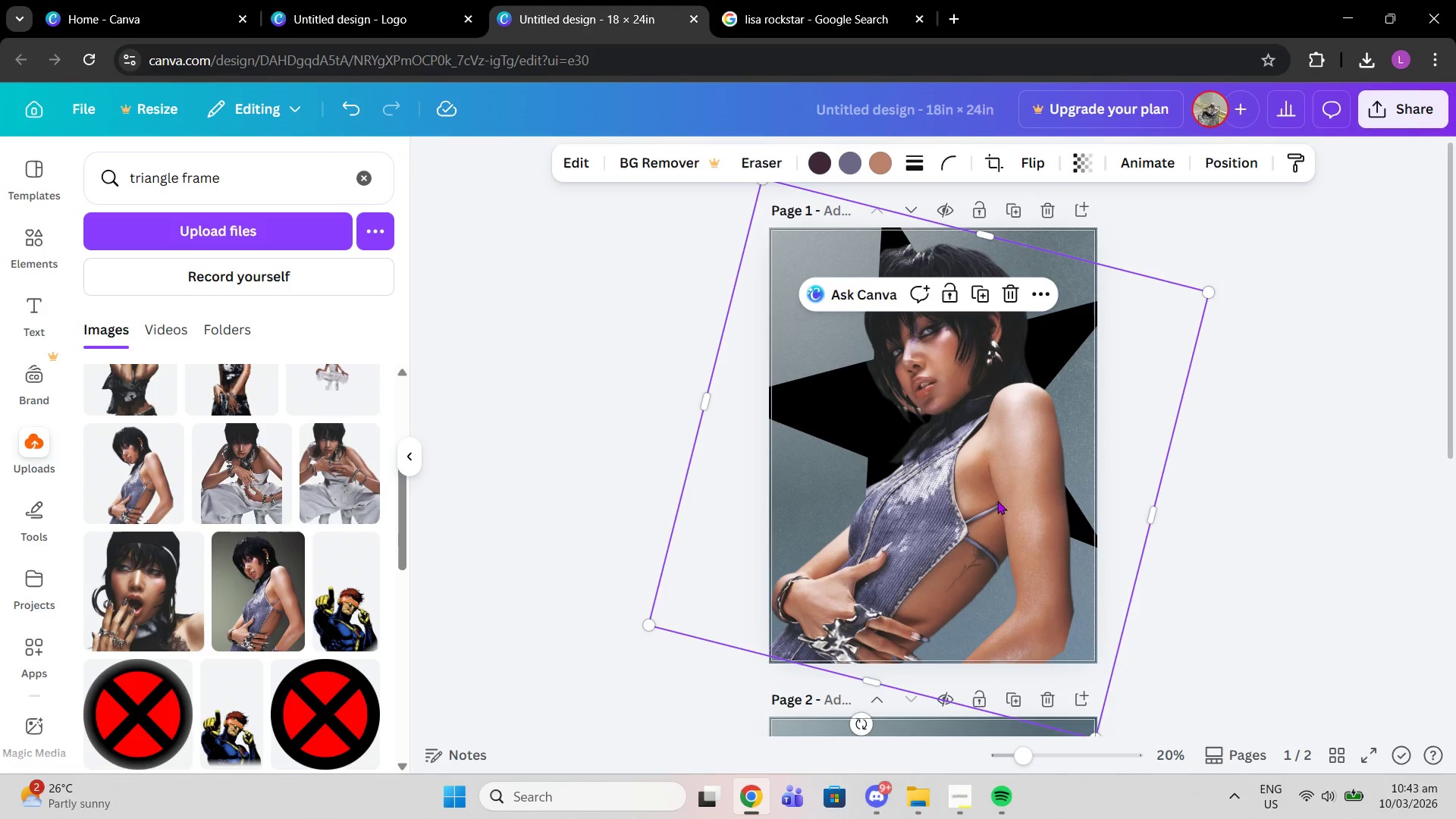 
left_click_drag(start_coordinate=[997, 500], to_coordinate=[992, 495])
 